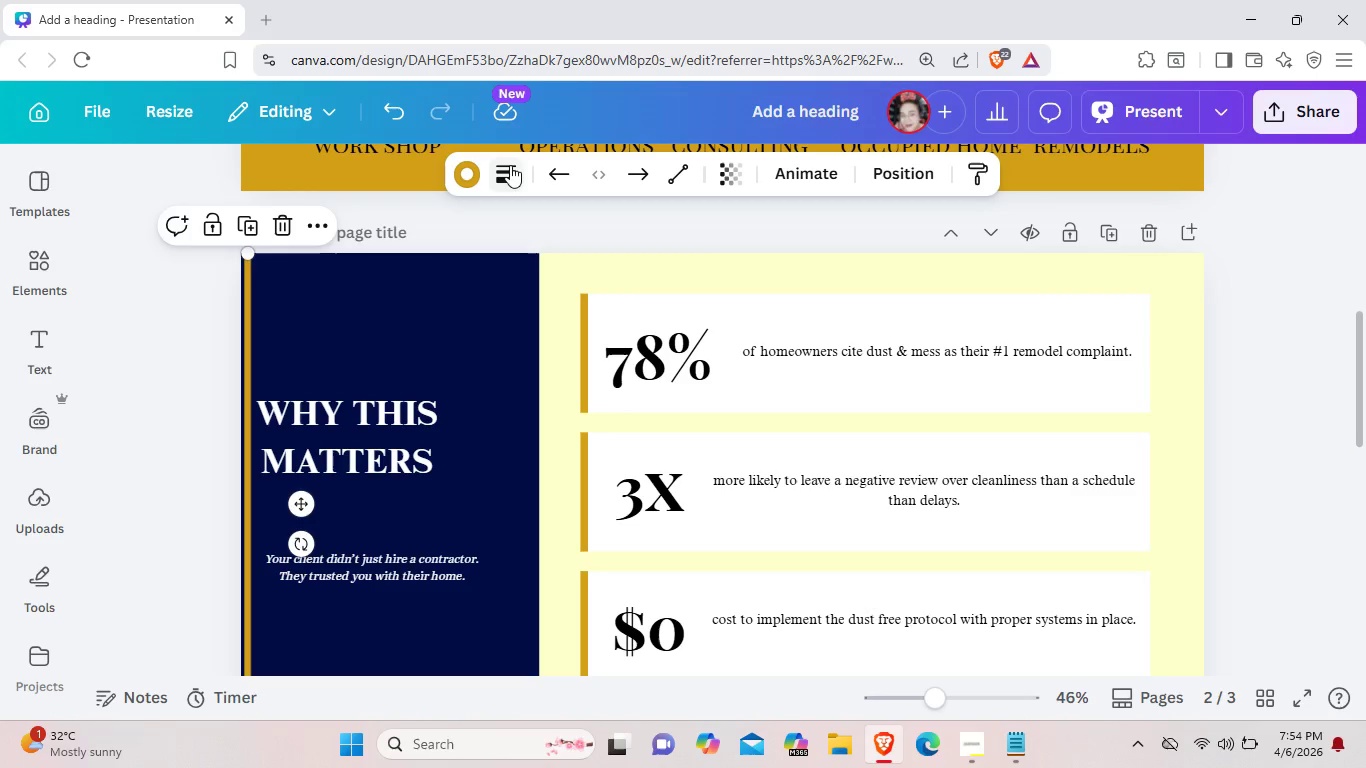 
left_click([510, 167])
 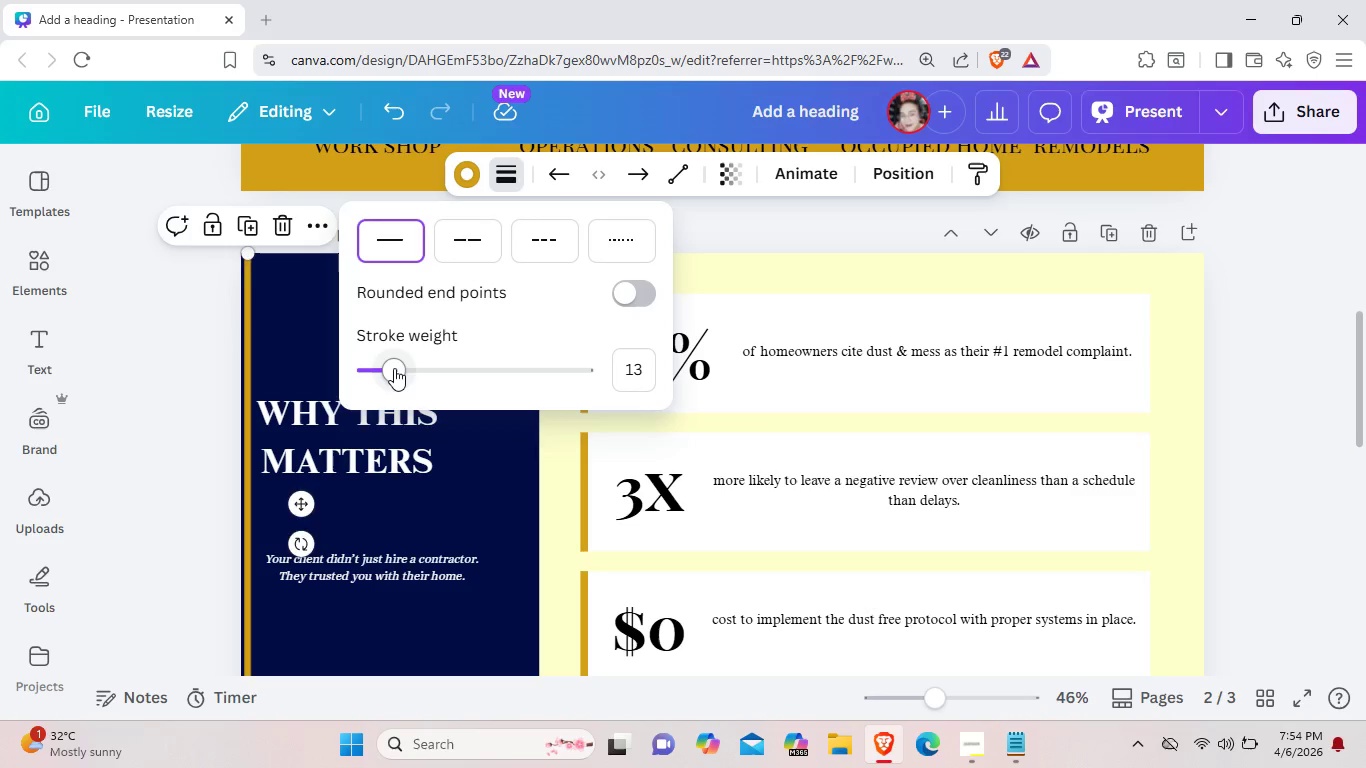 
left_click_drag(start_coordinate=[394, 368], to_coordinate=[405, 369])
 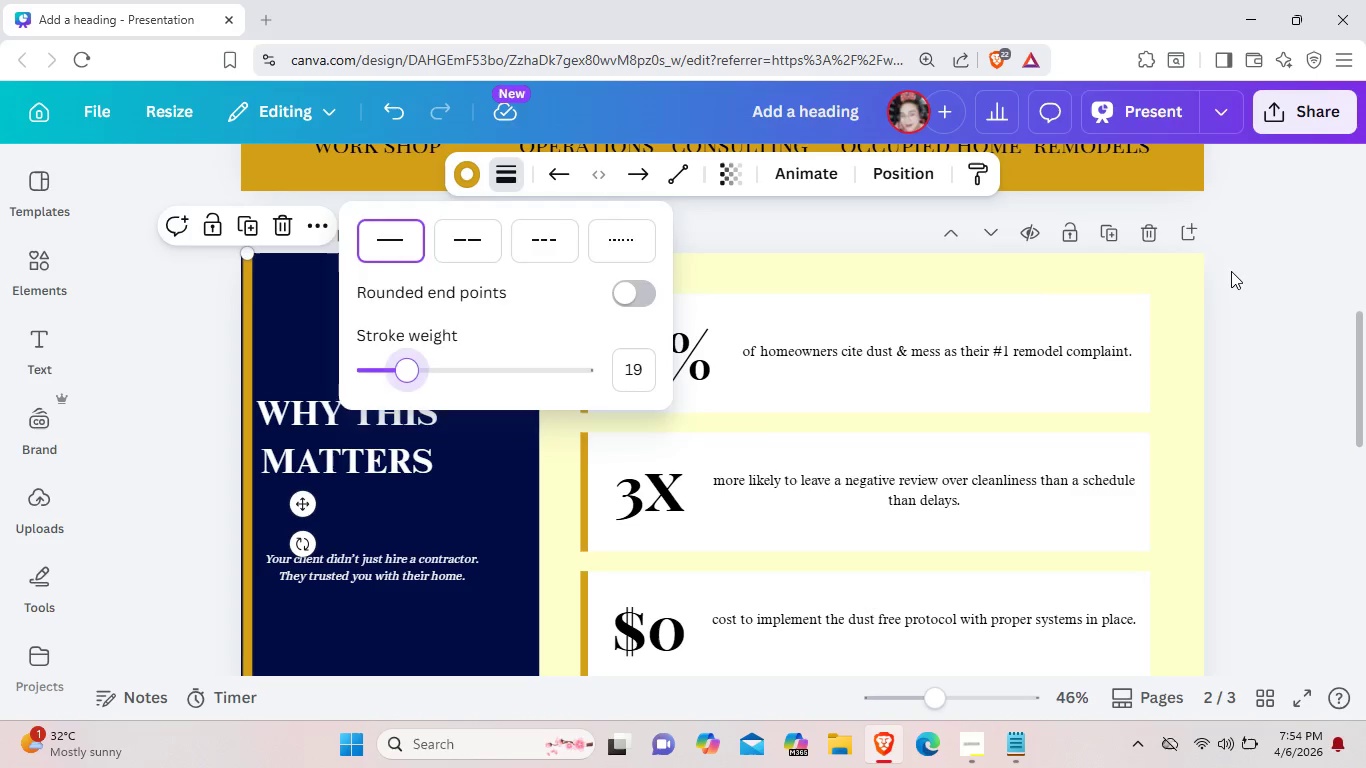 
left_click([1234, 272])
 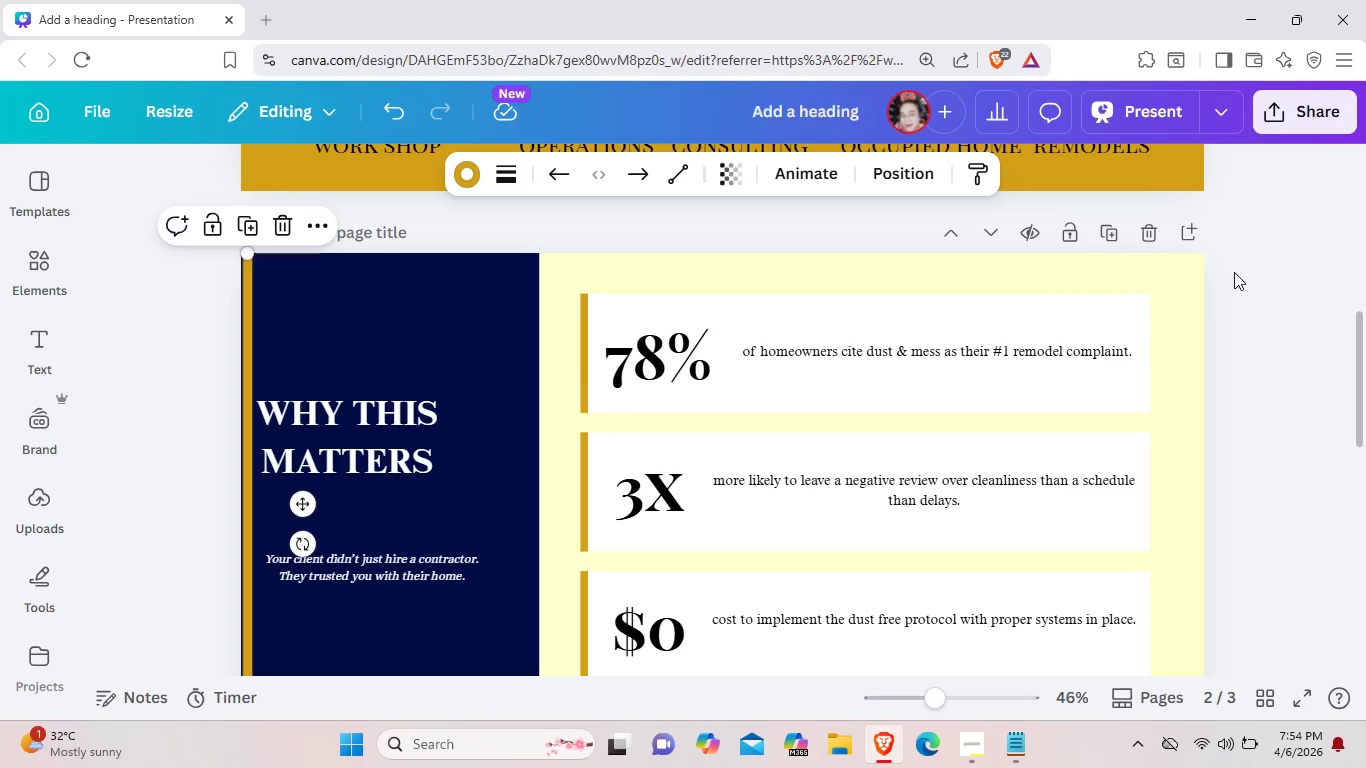 
left_click([1234, 272])
 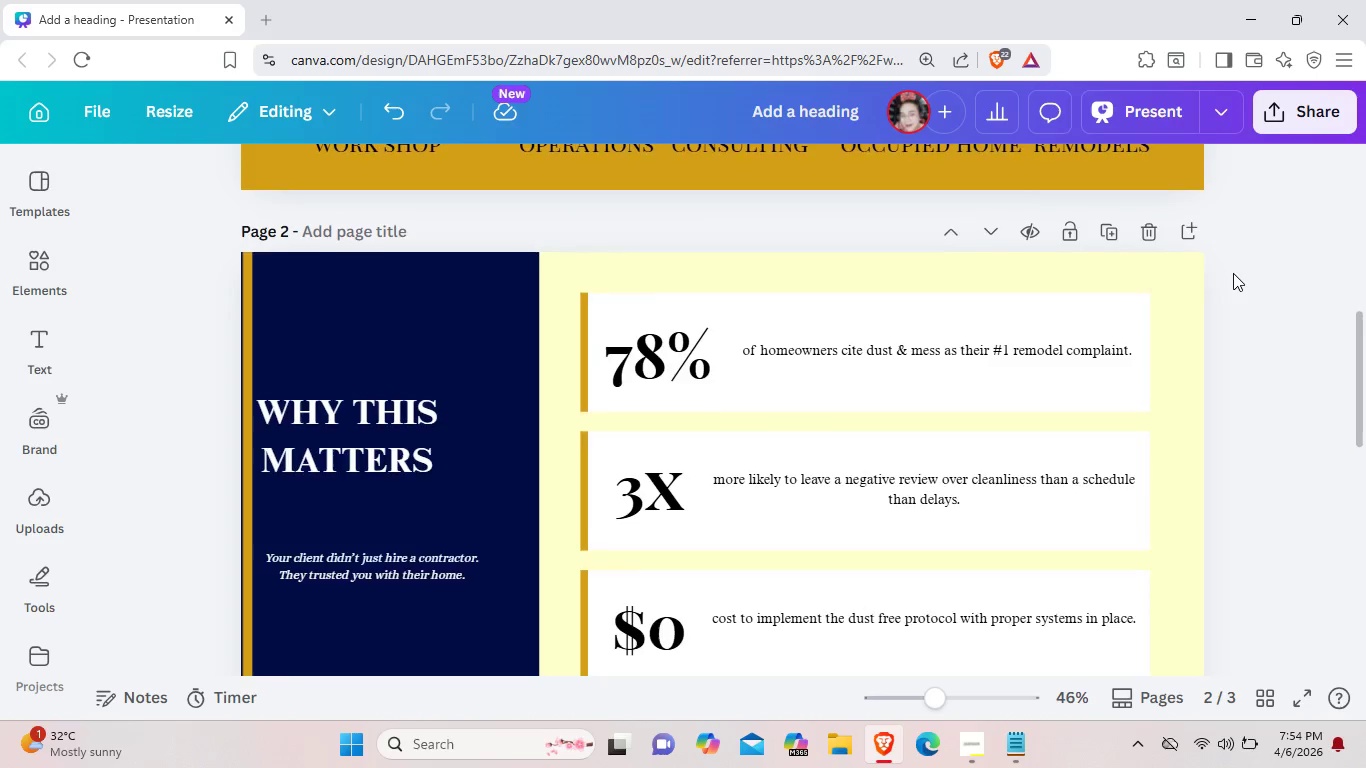 
scroll: coordinate [1233, 273], scroll_direction: down, amount: 2.0
 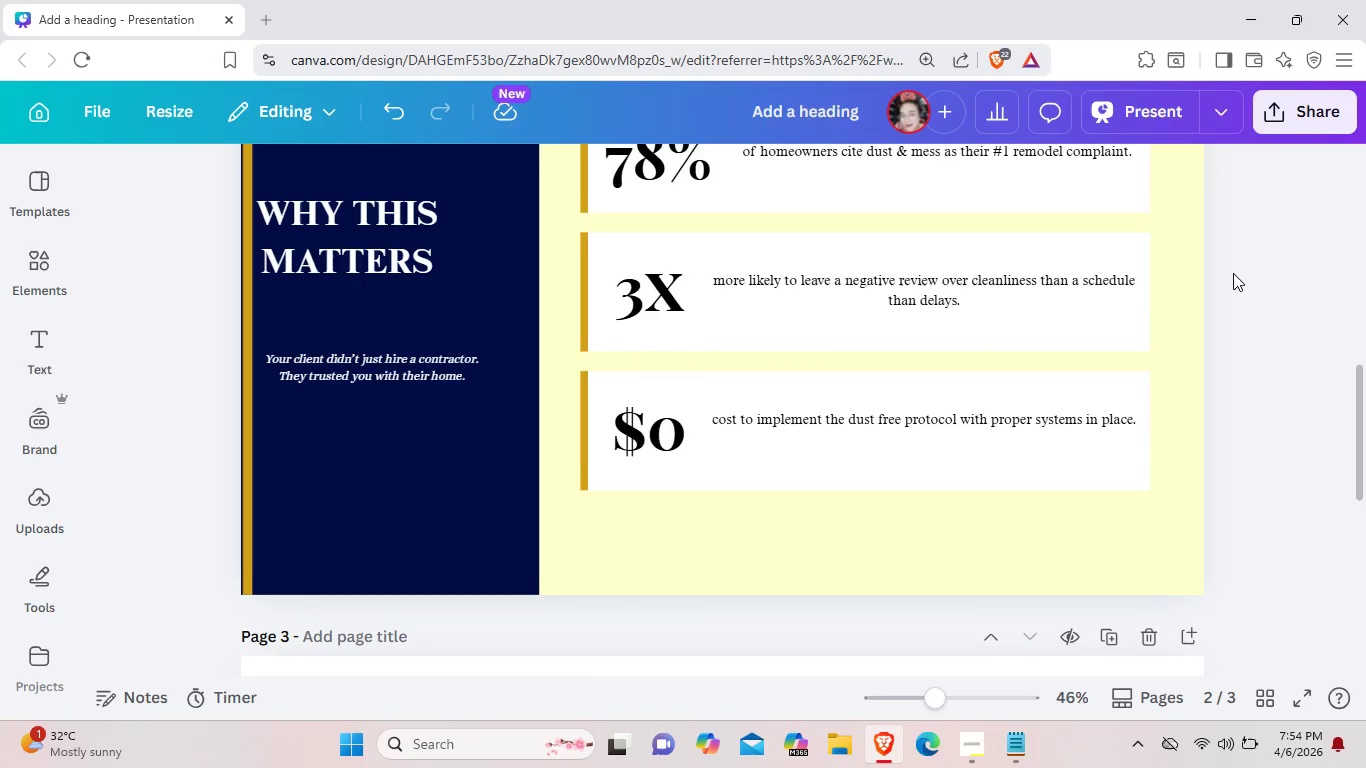 
scroll: coordinate [1233, 273], scroll_direction: up, amount: 1.0
 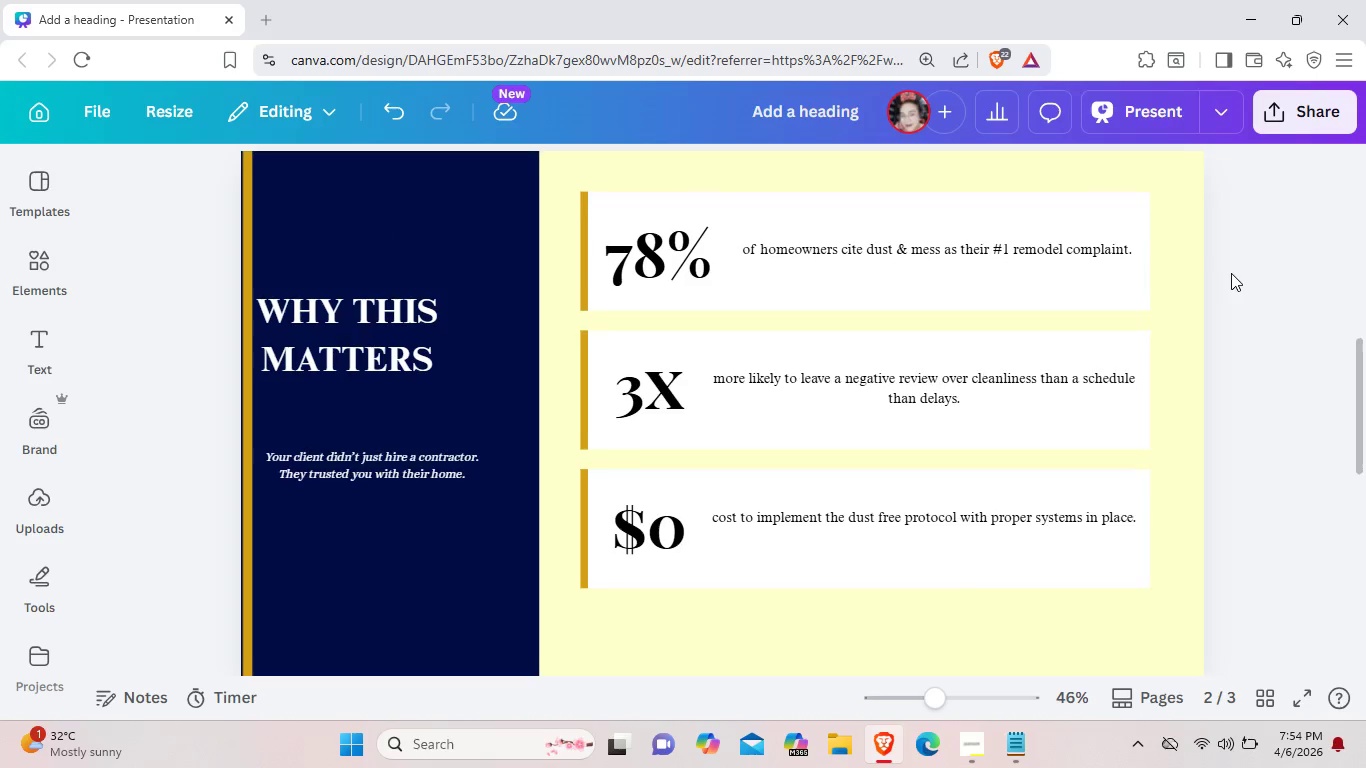 
scroll: coordinate [1119, 470], scroll_direction: down, amount: 5.0
 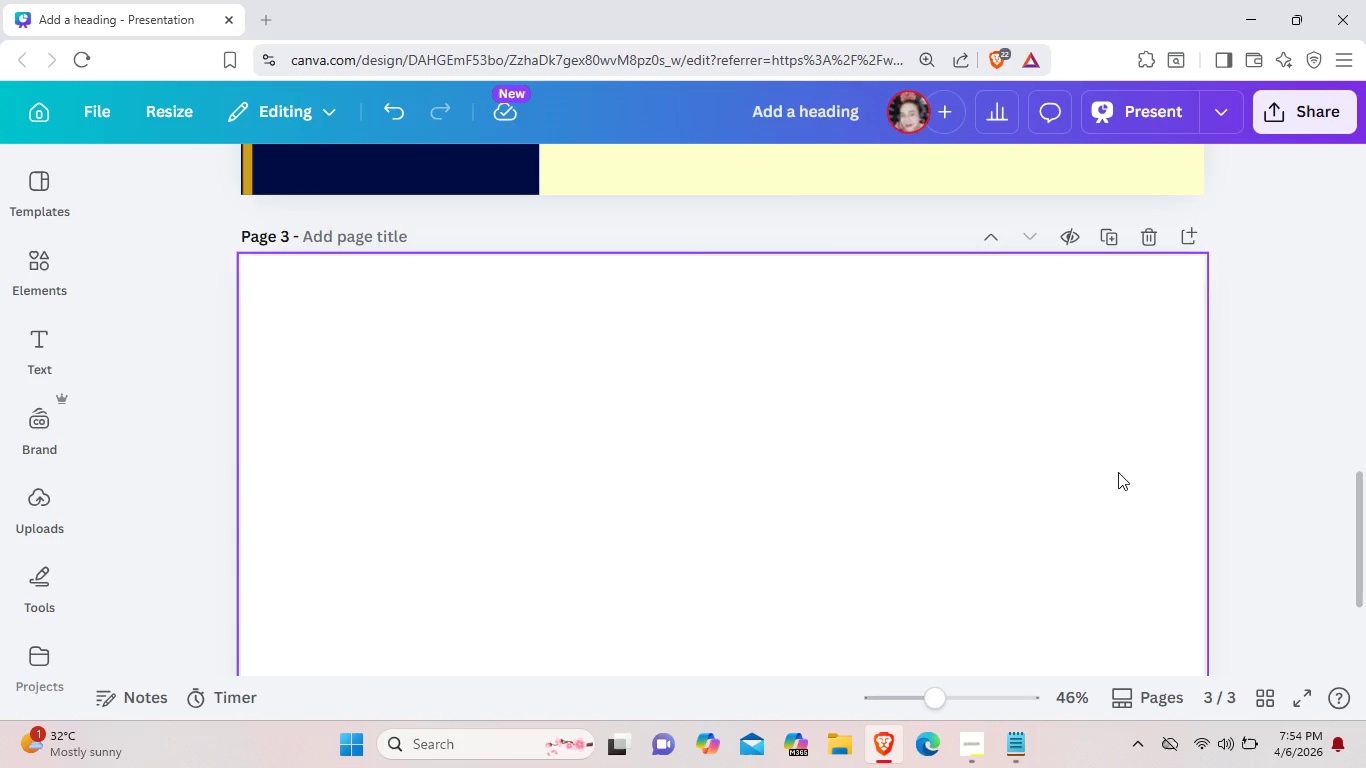 
wait(6.56)
 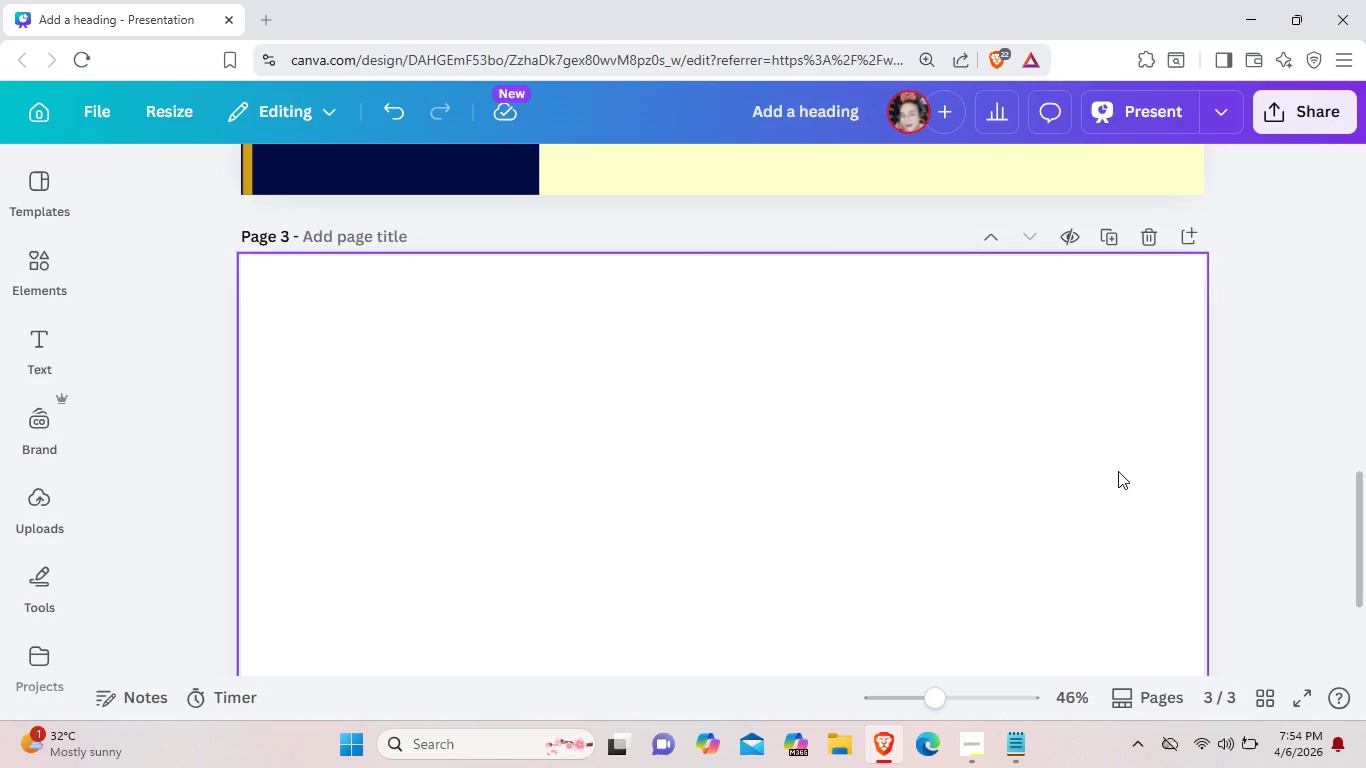 
left_click([574, 392])
 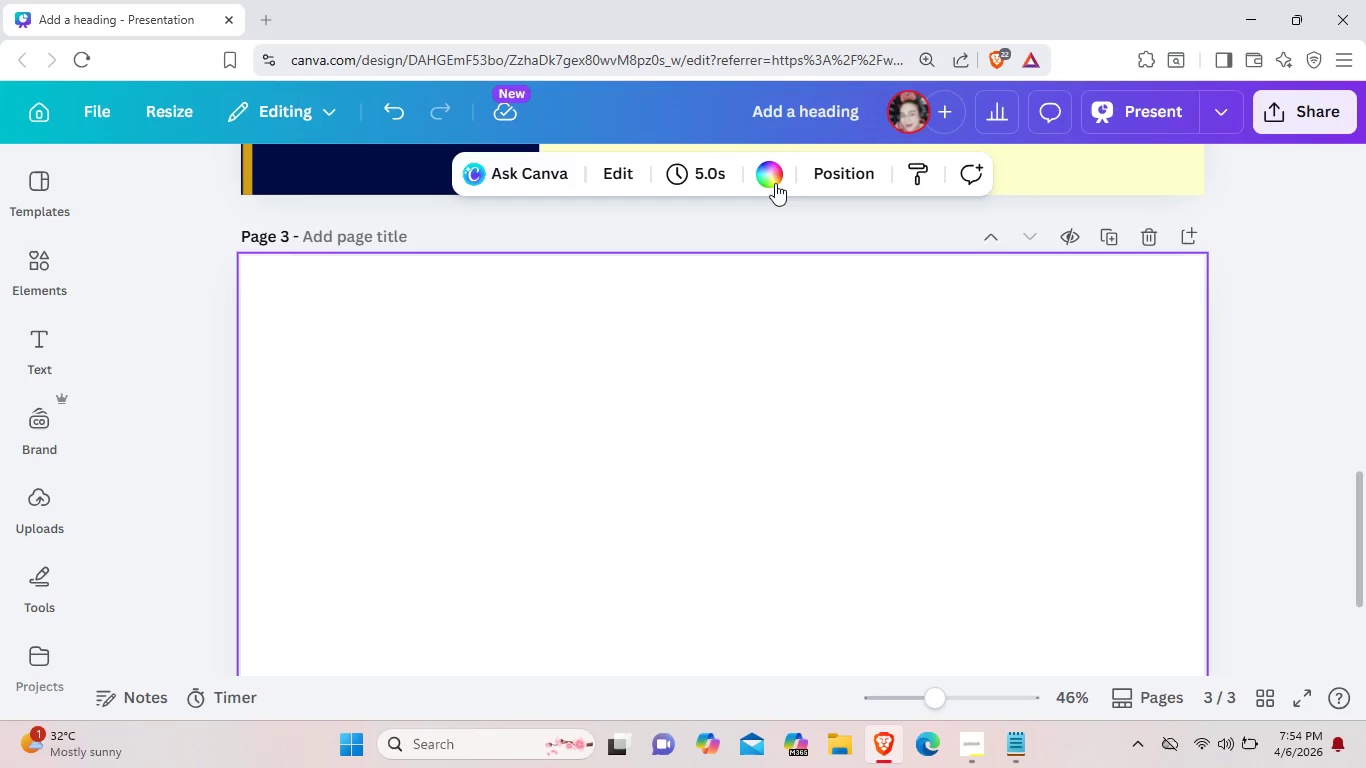 
left_click([772, 176])
 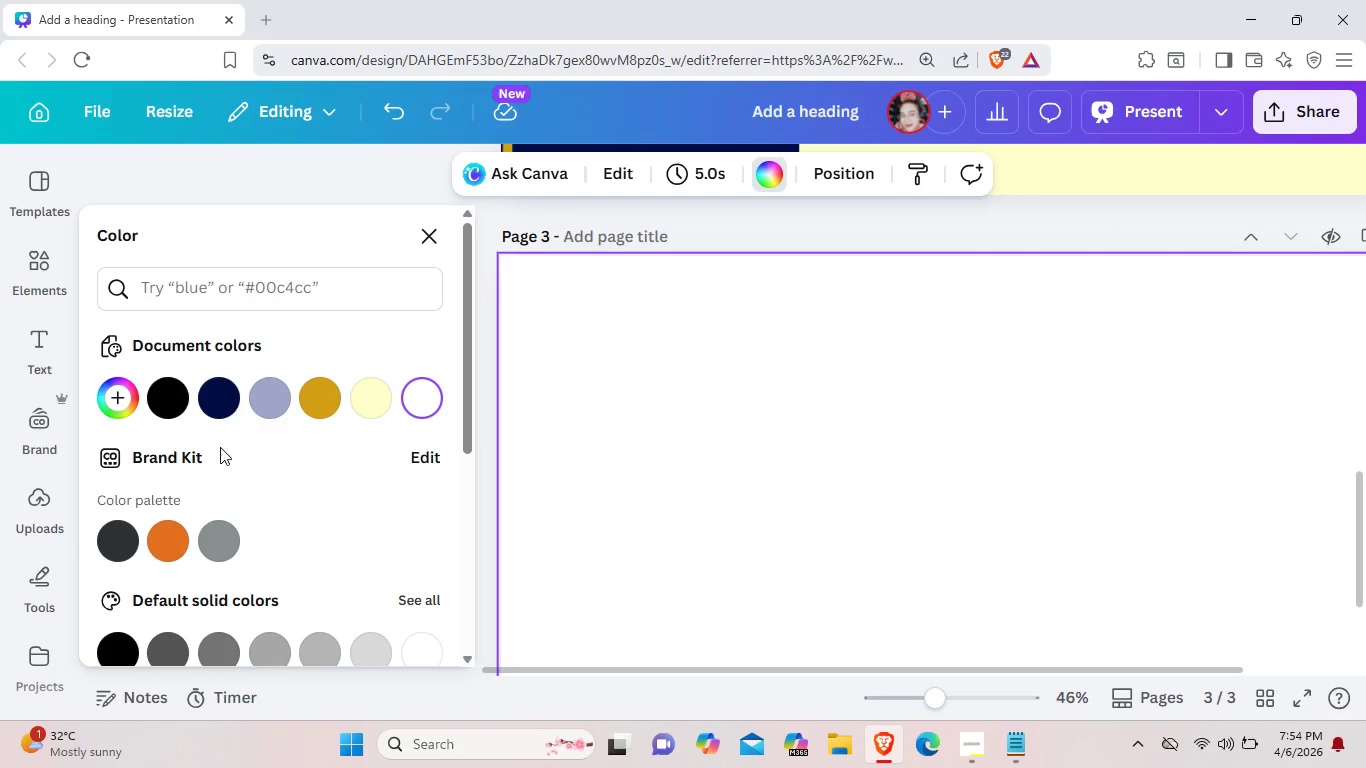 
left_click([229, 376])
 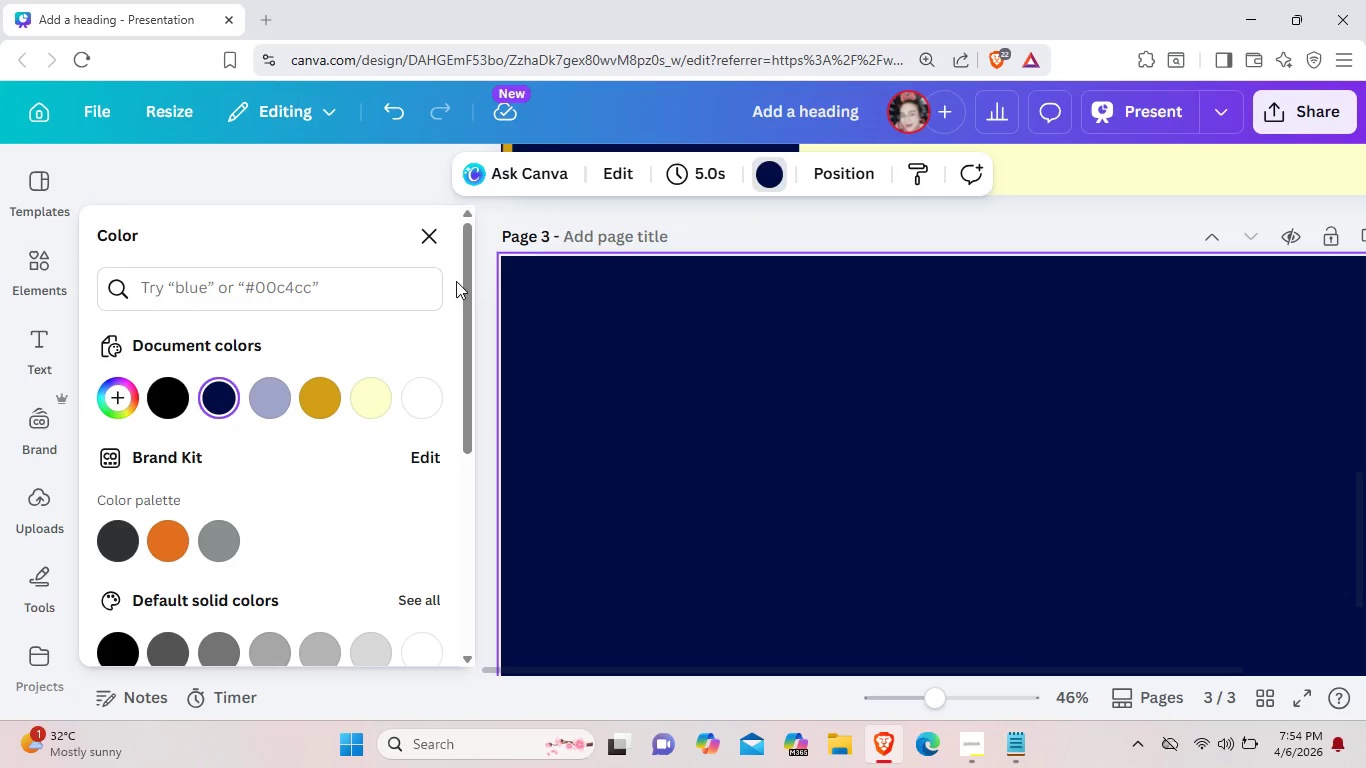 
left_click([435, 223])
 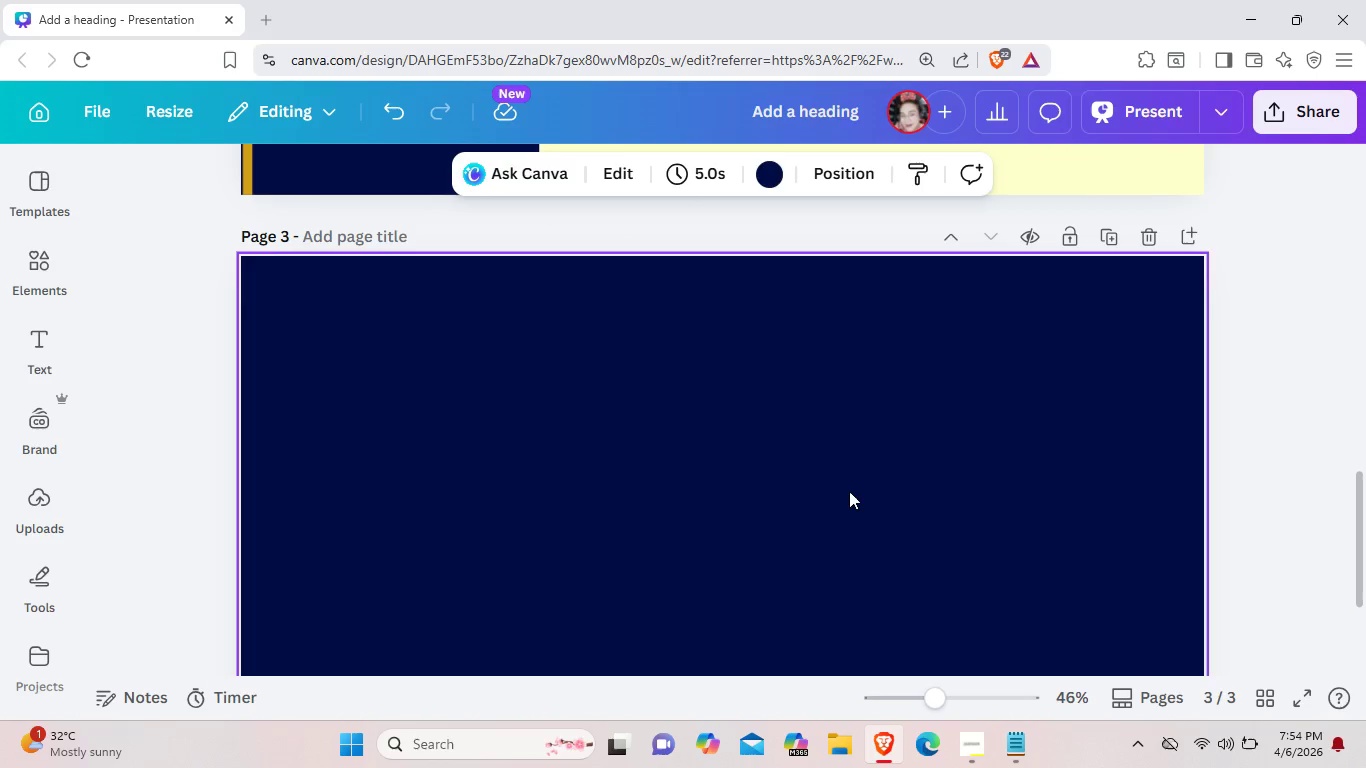 
wait(5.51)
 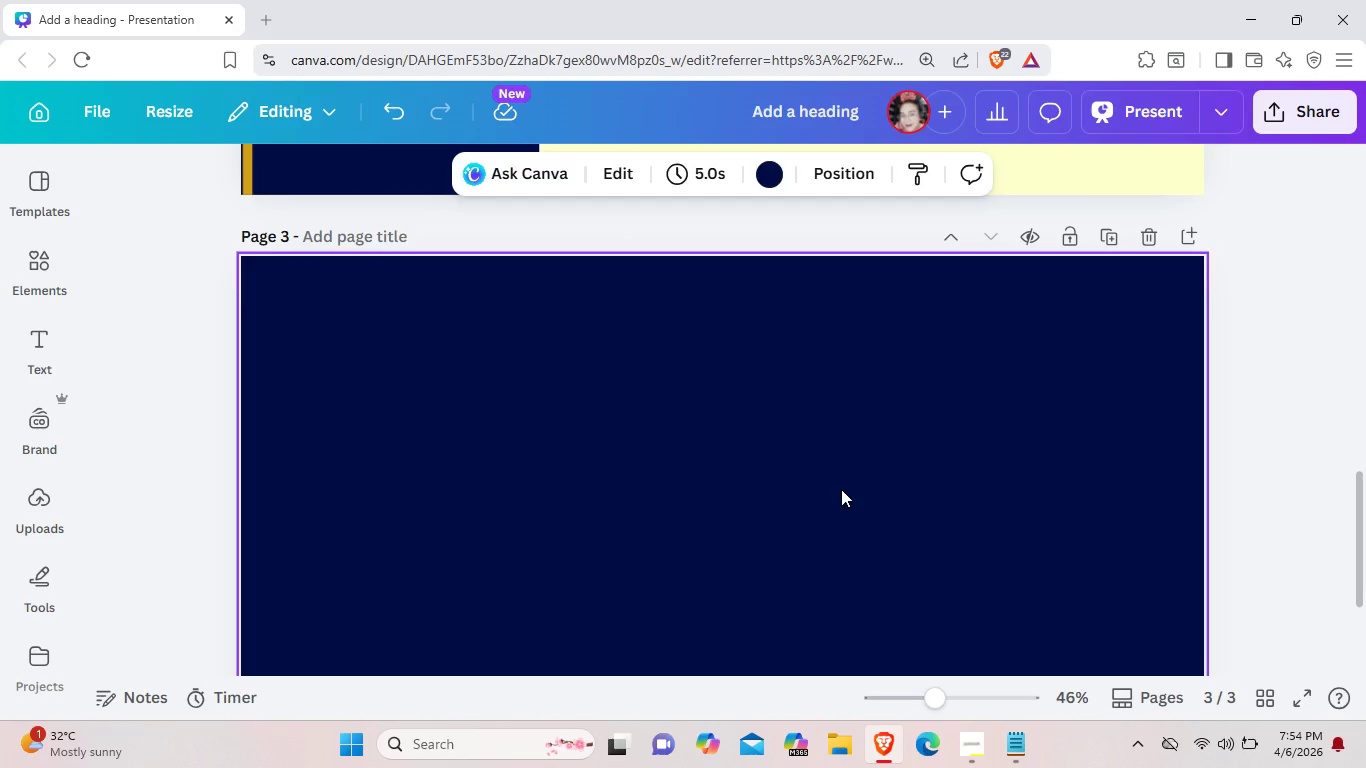 
scroll: coordinate [849, 491], scroll_direction: up, amount: 2.0
 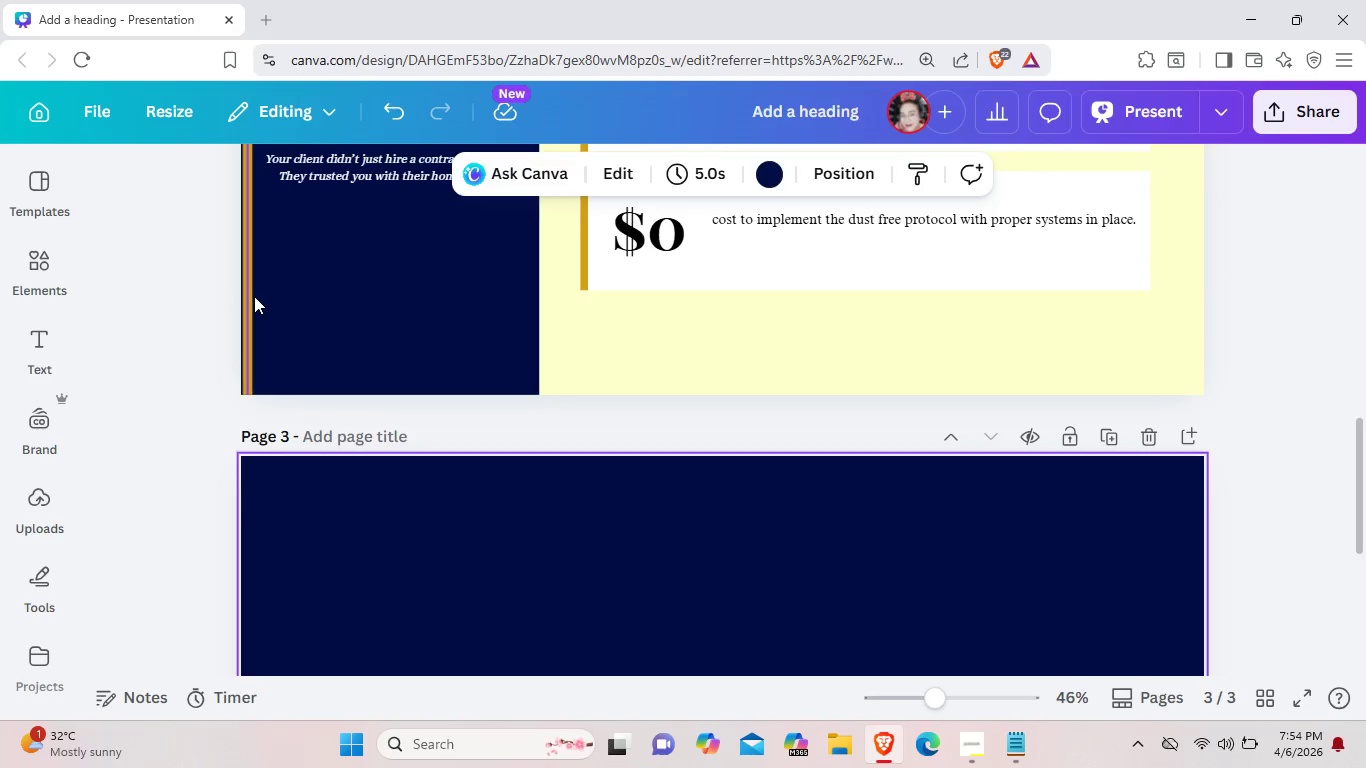 
left_click([254, 296])
 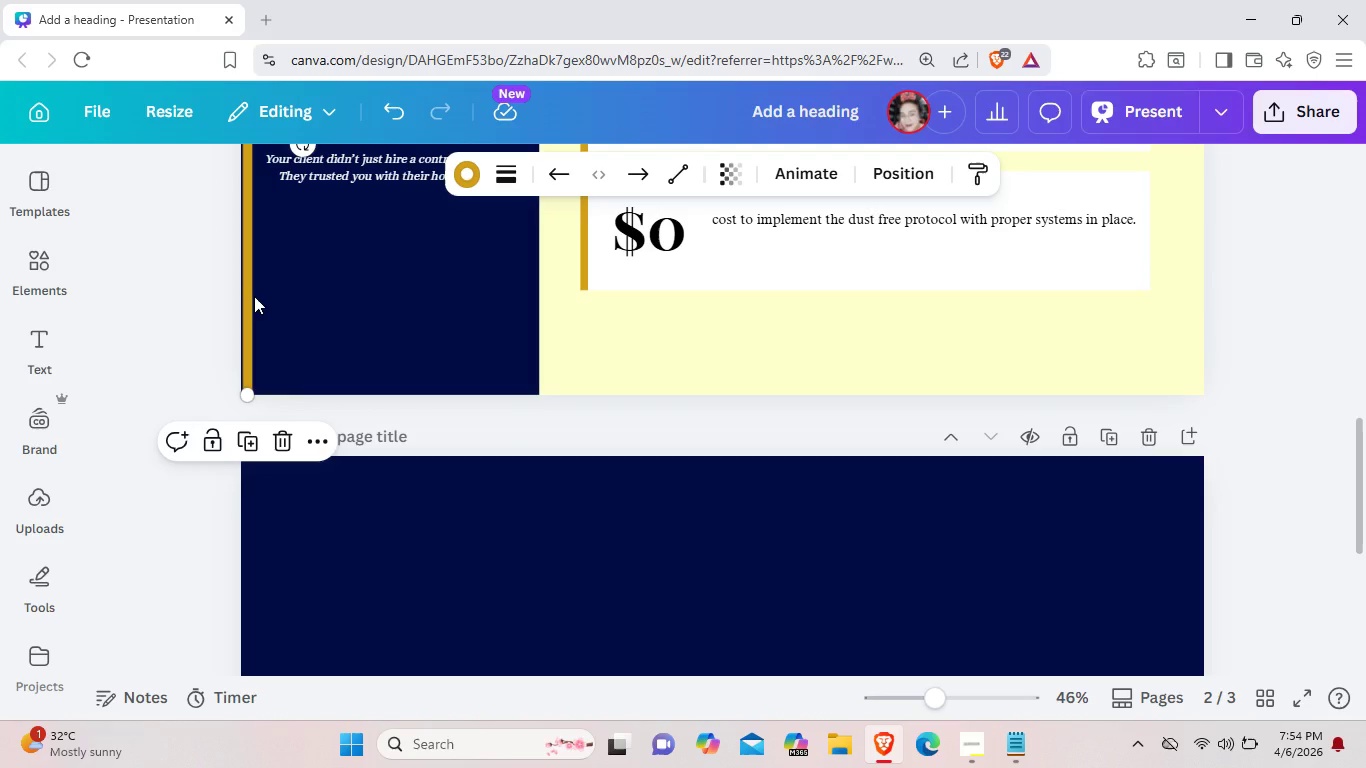 
key(Control+C)
 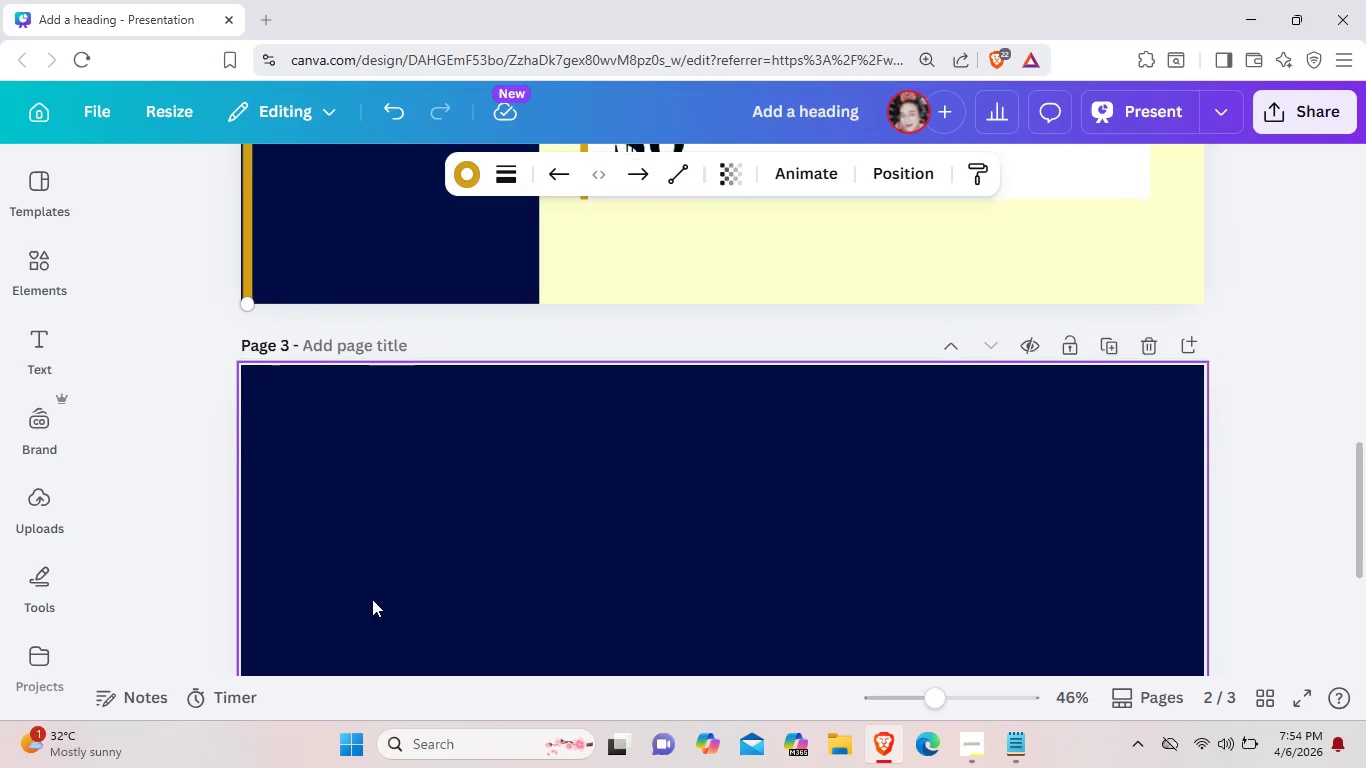 
left_click([446, 495])
 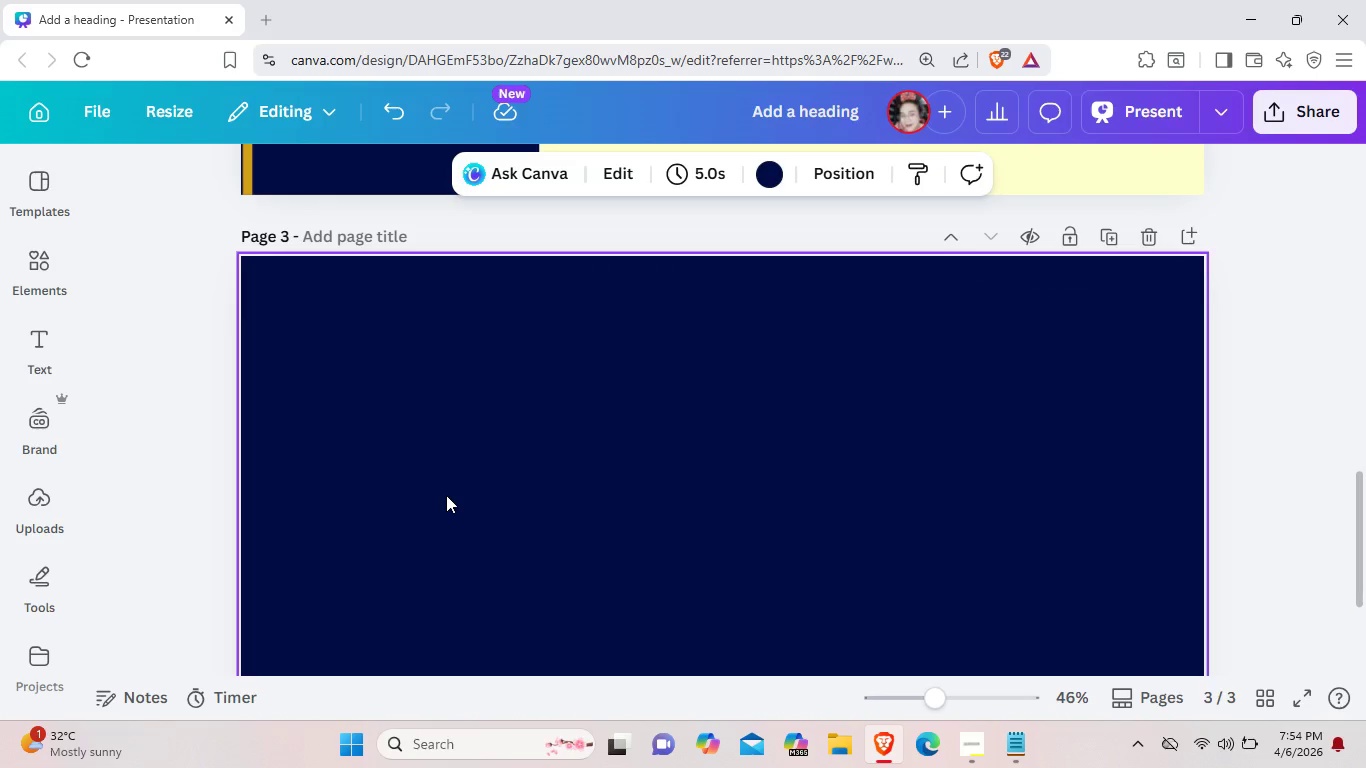 
scroll: coordinate [372, 599], scroll_direction: down, amount: 2.0
 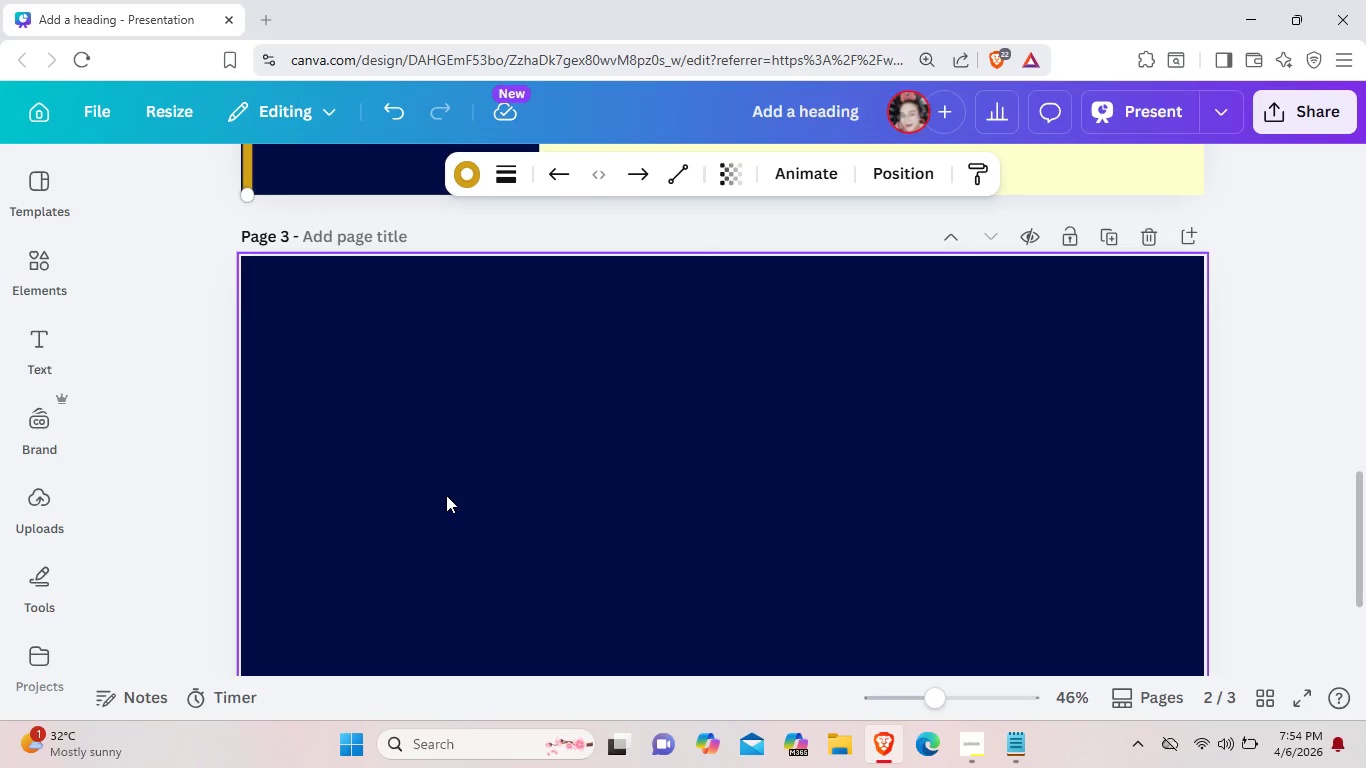 
key(Control+V)
 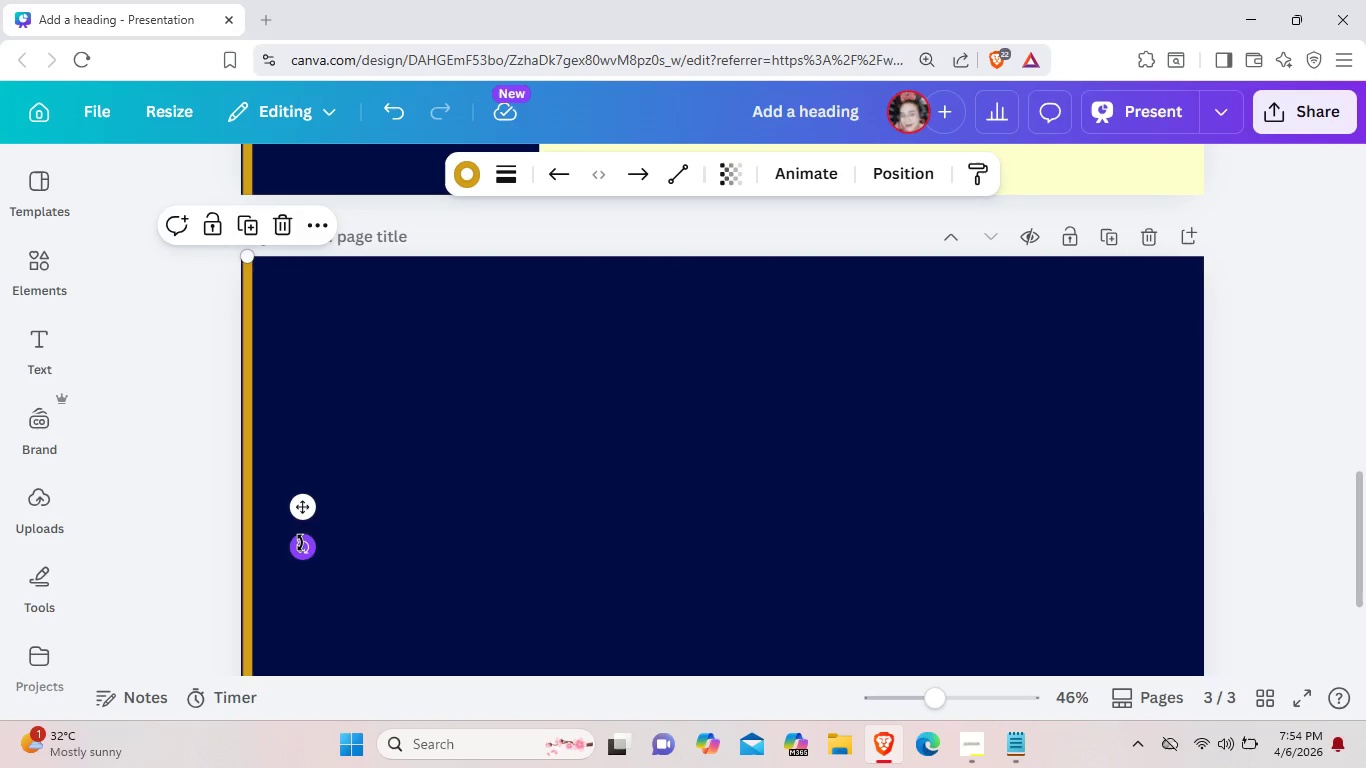 
left_click_drag(start_coordinate=[301, 544], to_coordinate=[731, 327])
 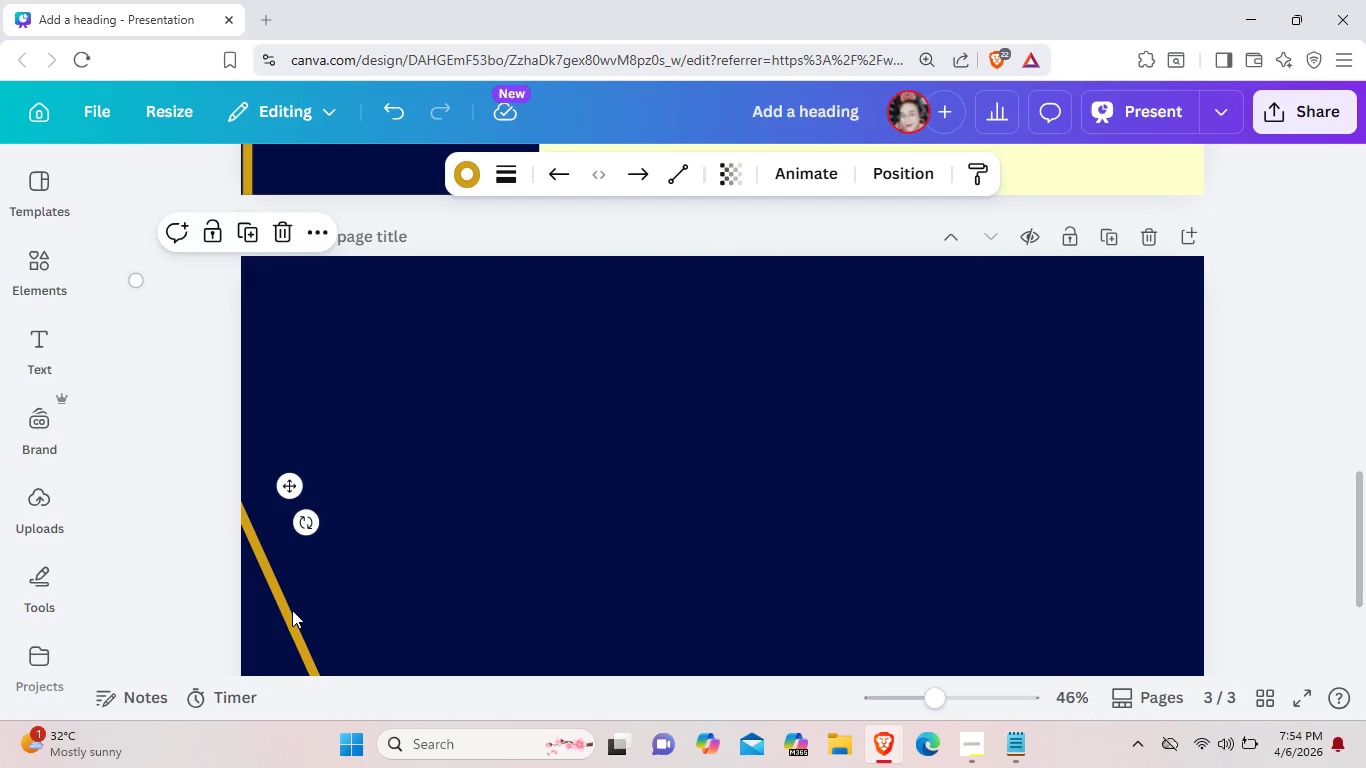 
left_click([292, 610])
 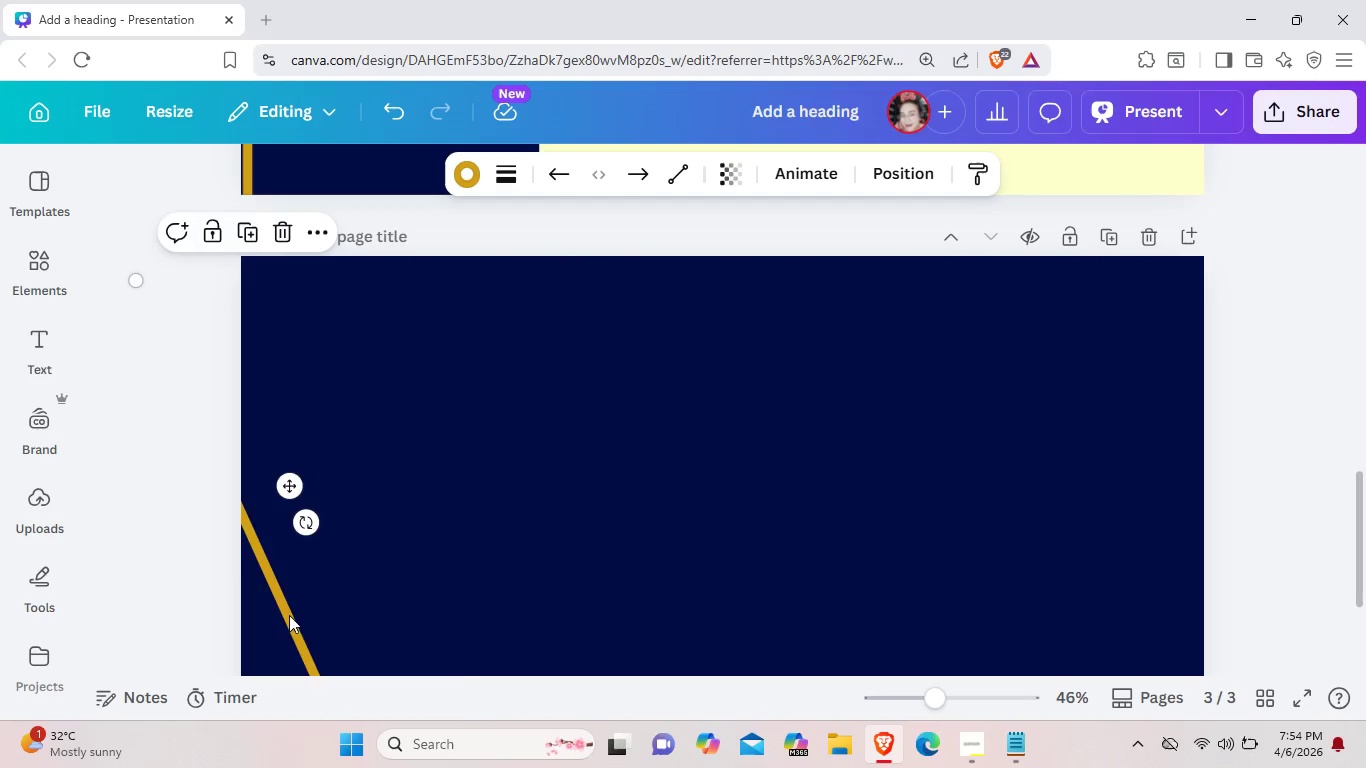 
left_click_drag(start_coordinate=[289, 615], to_coordinate=[641, 496])
 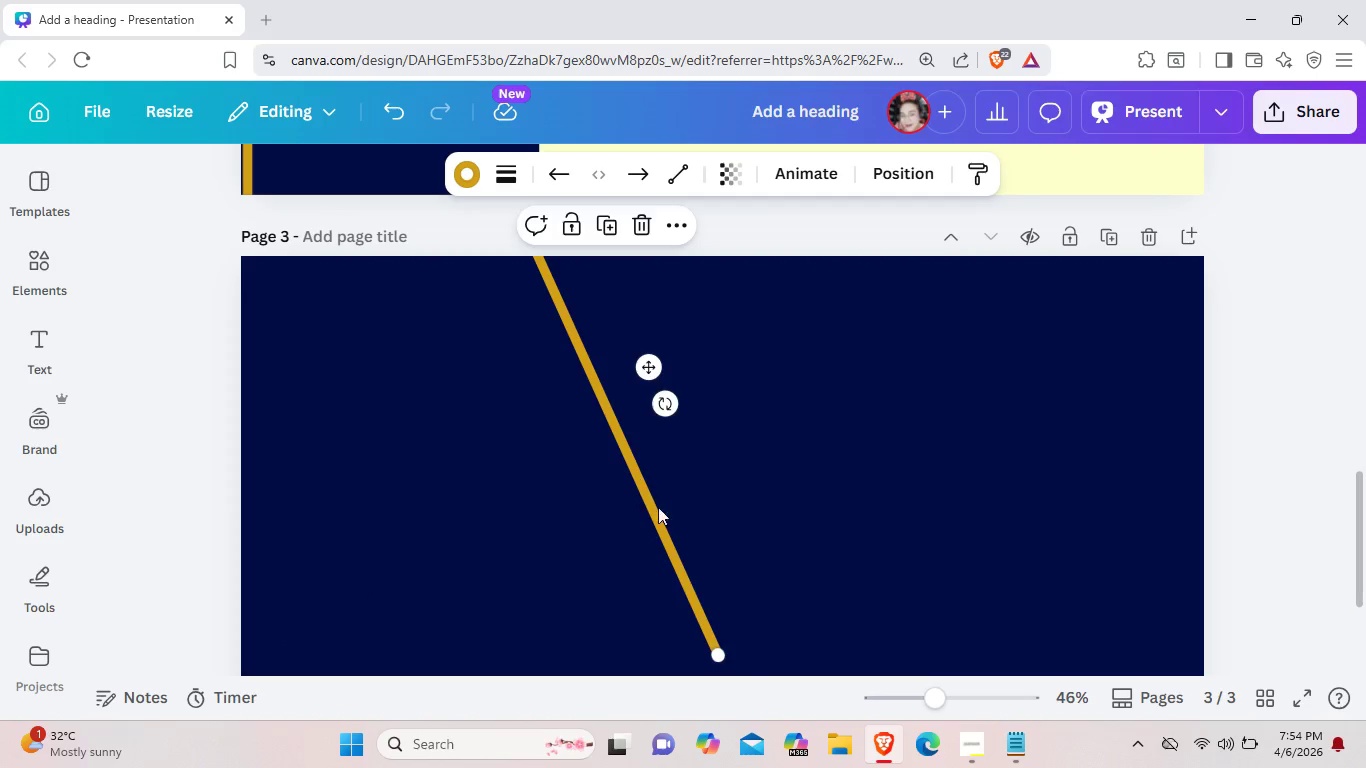 
left_click_drag(start_coordinate=[640, 479], to_coordinate=[832, 635])
 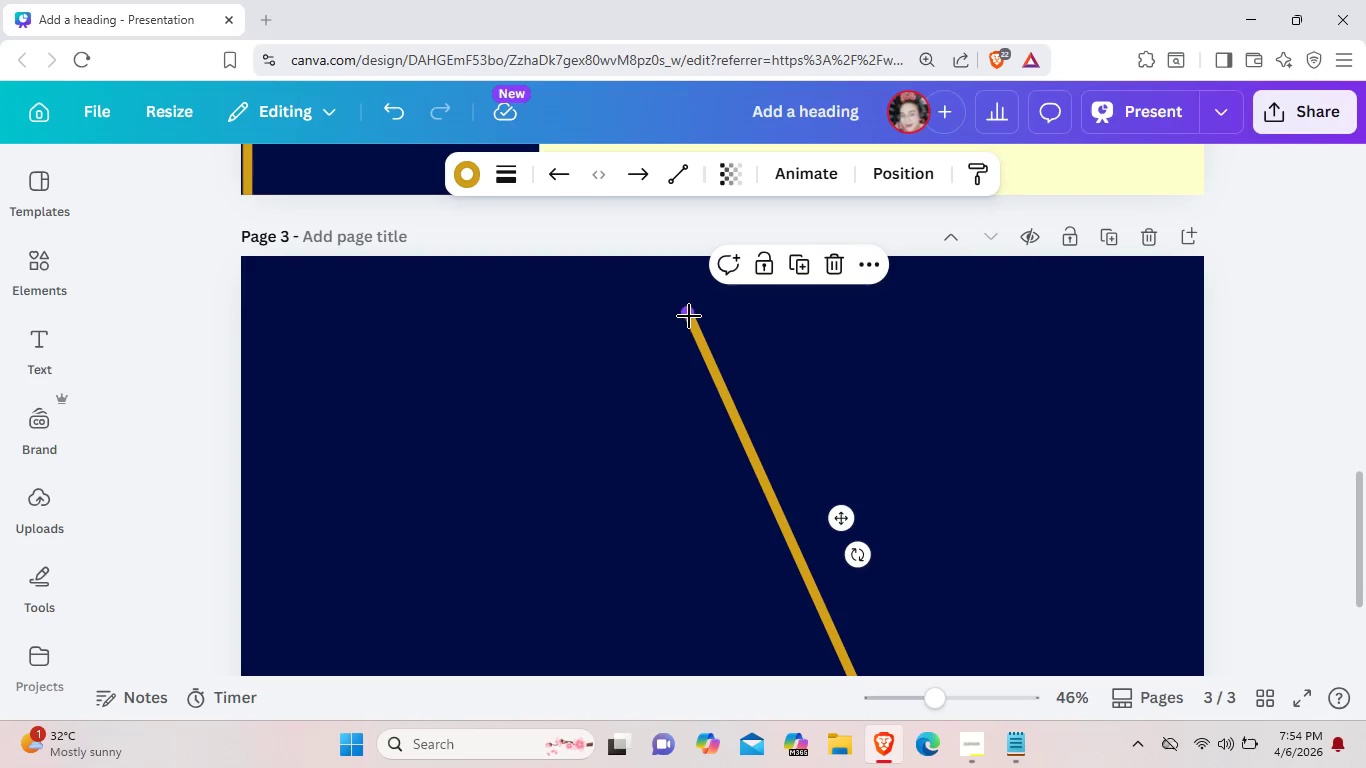 
left_click_drag(start_coordinate=[689, 316], to_coordinate=[246, 265])
 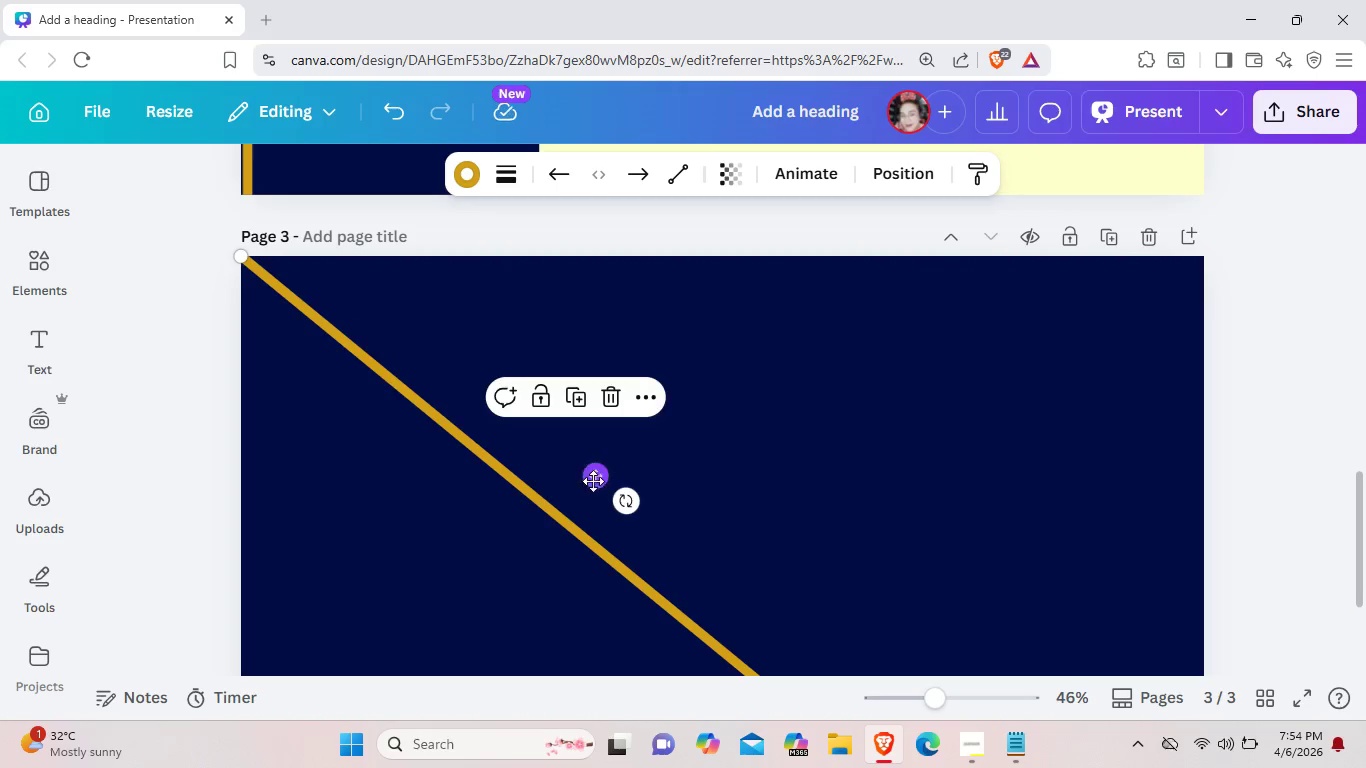 
scroll: coordinate [592, 478], scroll_direction: down, amount: 3.0
 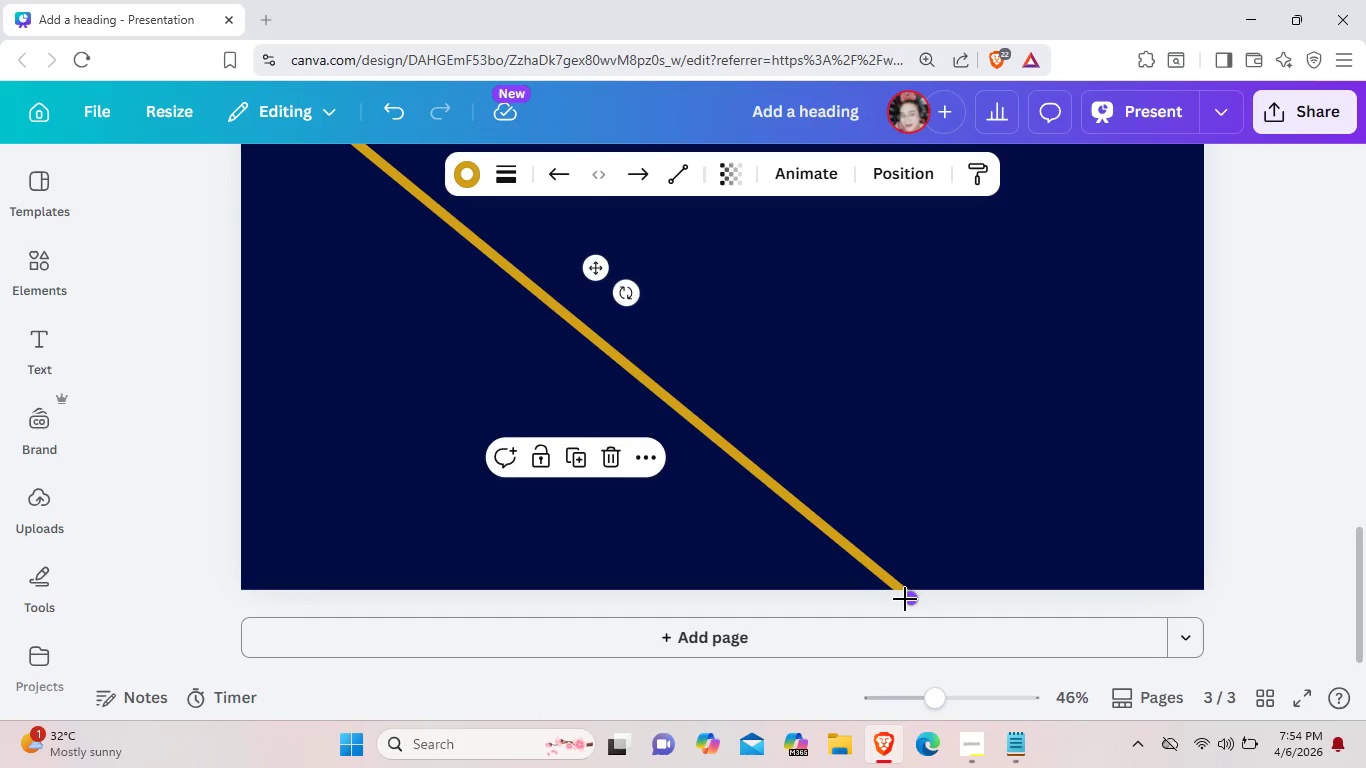 
left_click_drag(start_coordinate=[905, 599], to_coordinate=[1120, 273])
 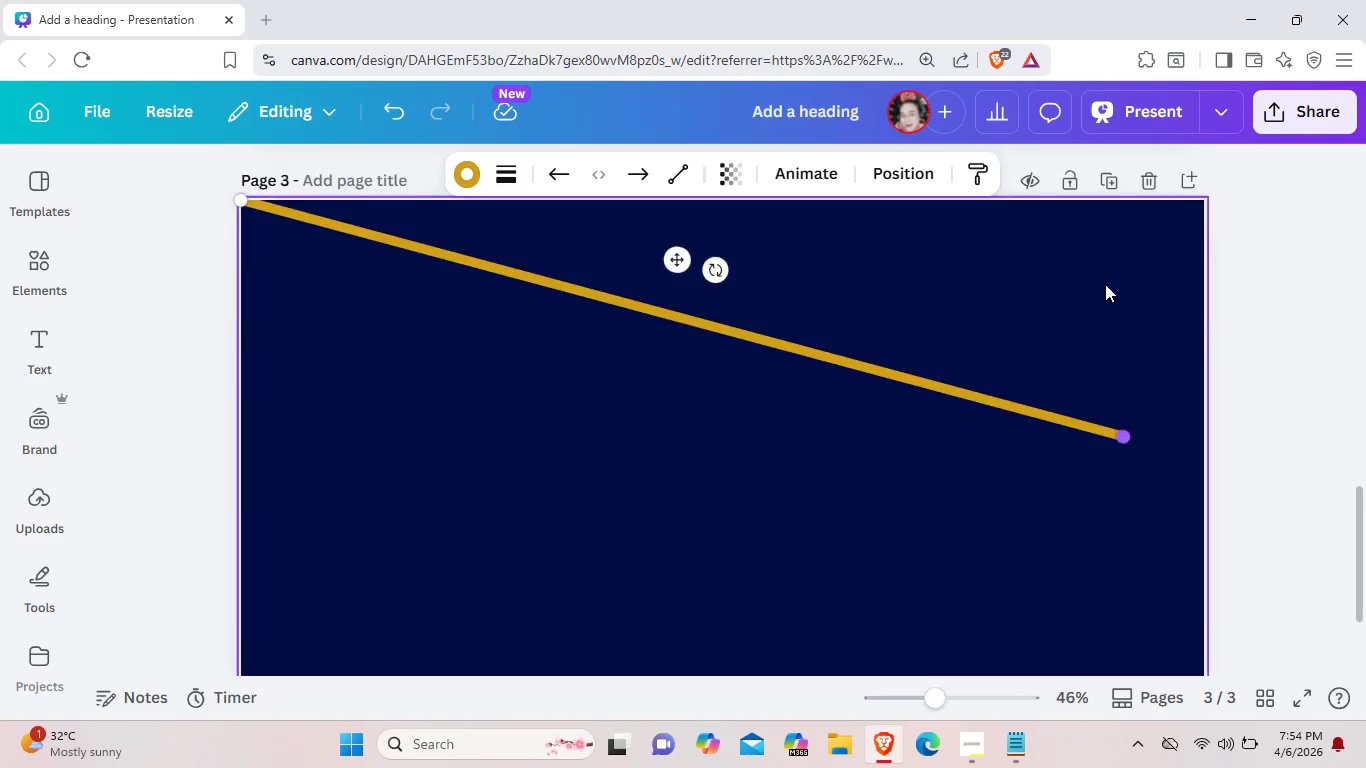 
scroll: coordinate [1119, 275], scroll_direction: up, amount: 3.0
 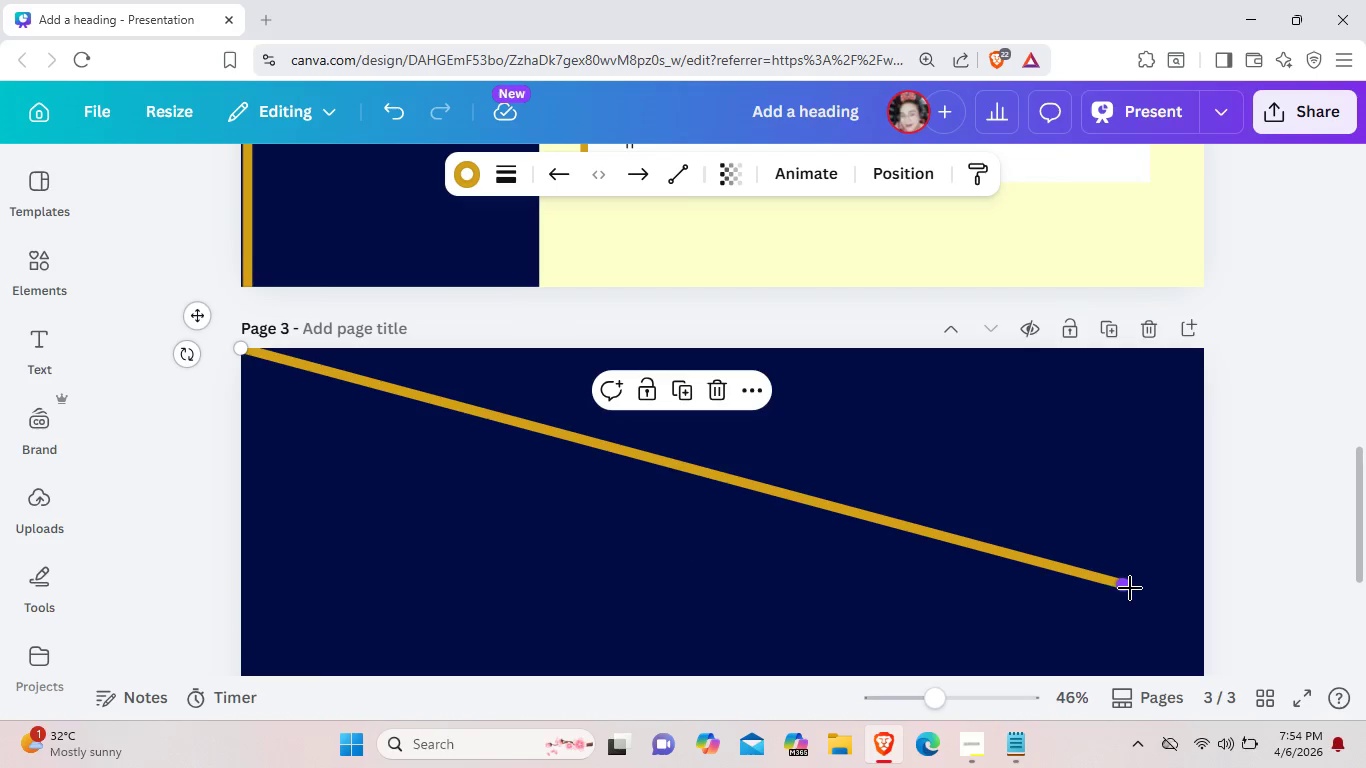 
left_click_drag(start_coordinate=[1130, 588], to_coordinate=[1207, 368])
 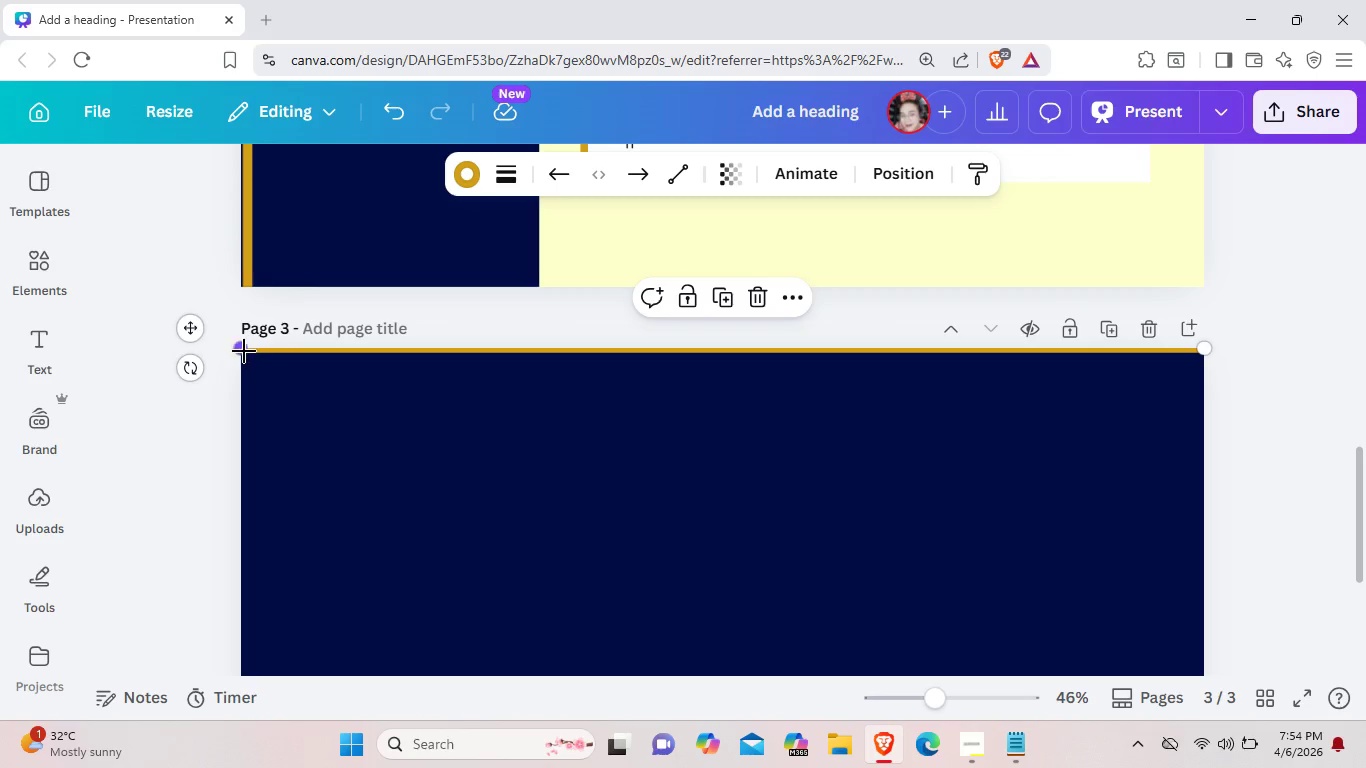 
left_click_drag(start_coordinate=[243, 347], to_coordinate=[249, 364])
 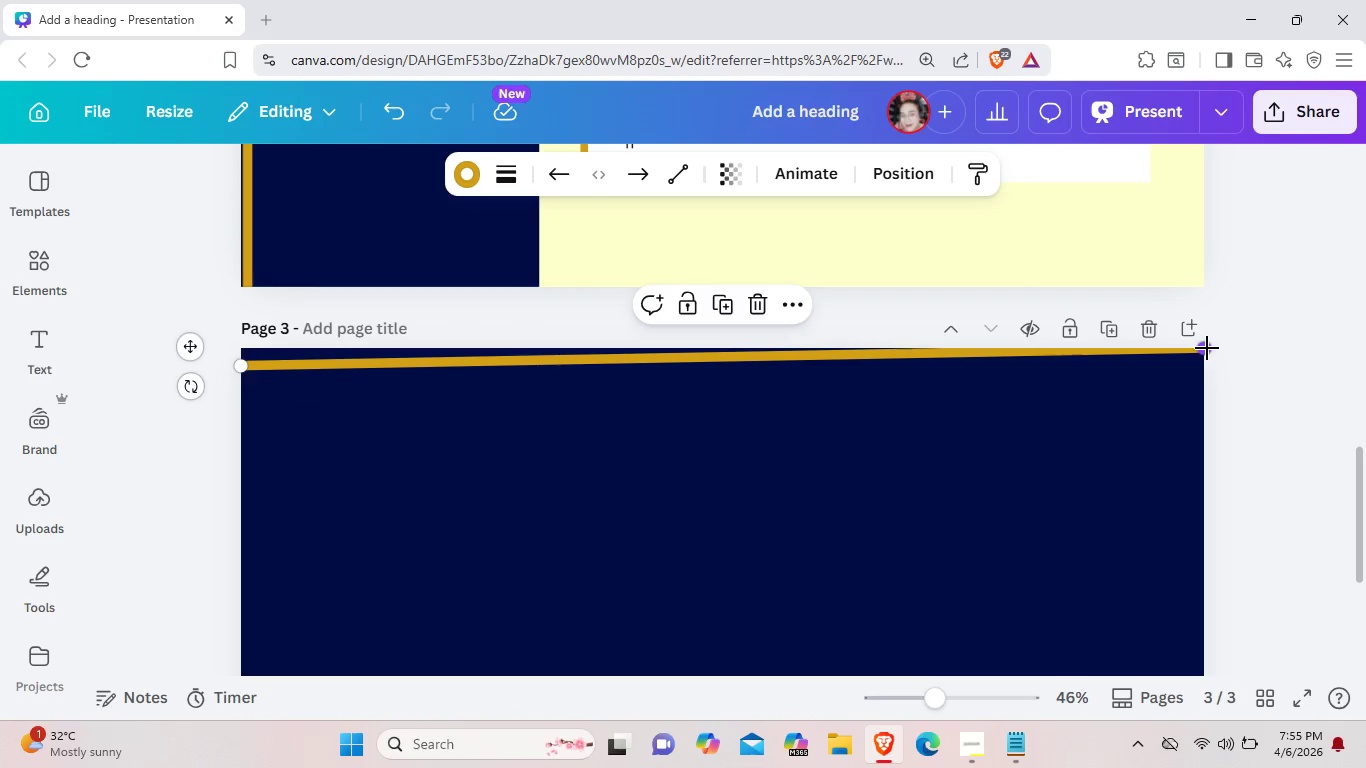 
left_click_drag(start_coordinate=[1206, 348], to_coordinate=[1206, 362])
 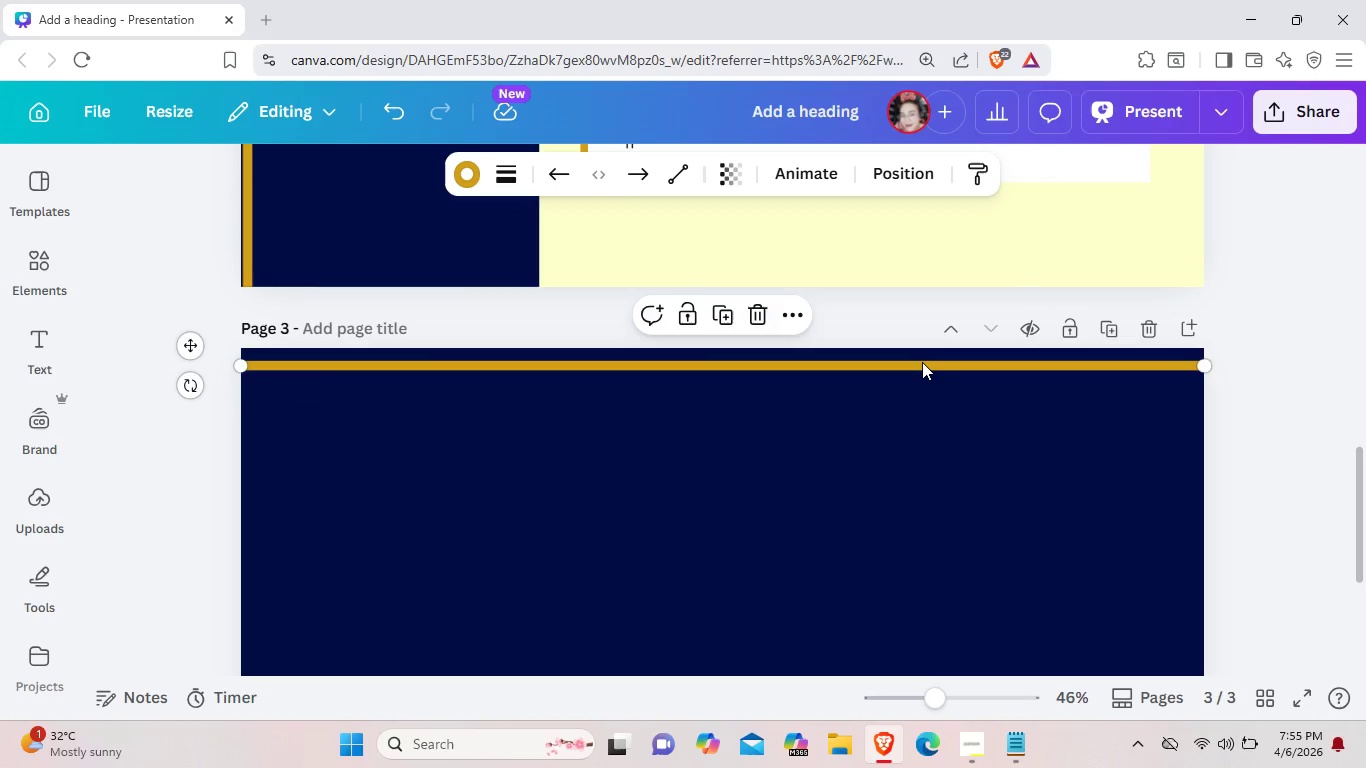 
left_click([922, 362])
 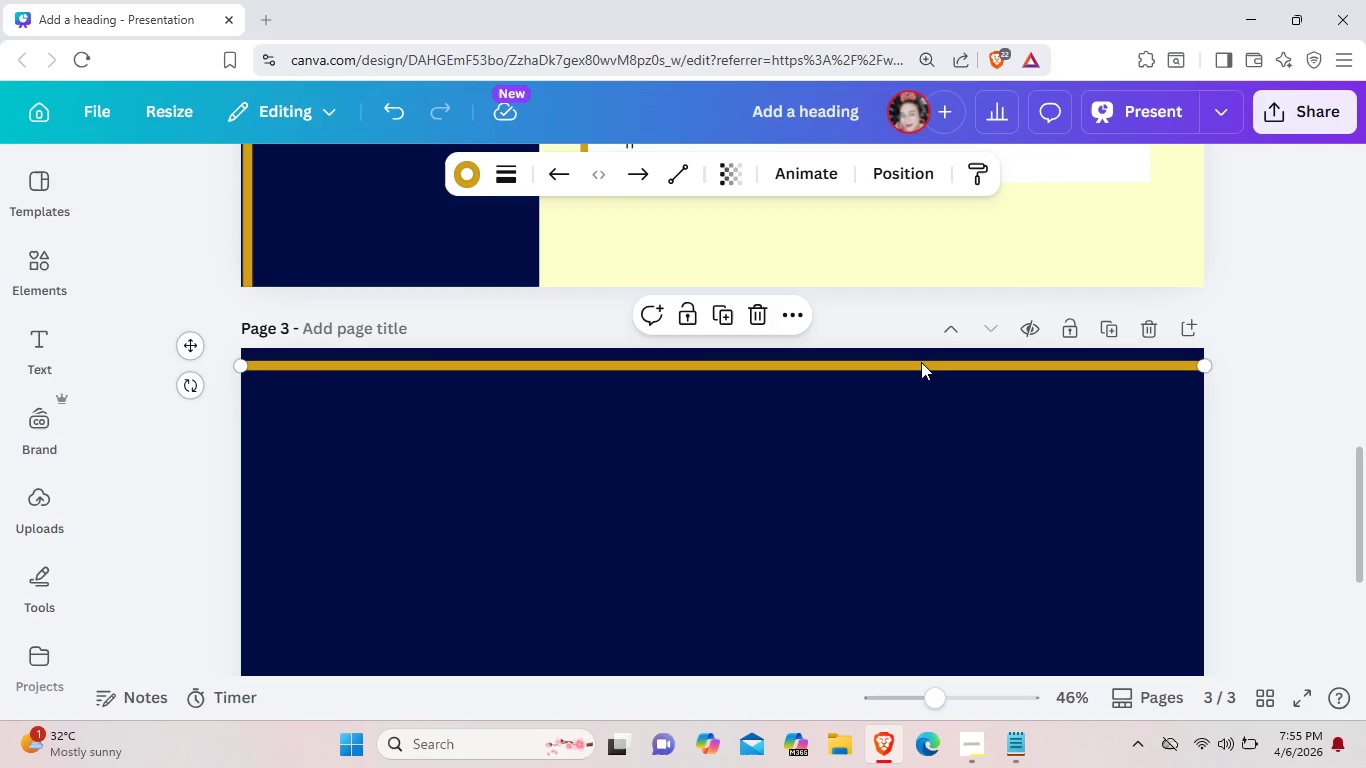 
left_click_drag(start_coordinate=[921, 362], to_coordinate=[913, 356])
 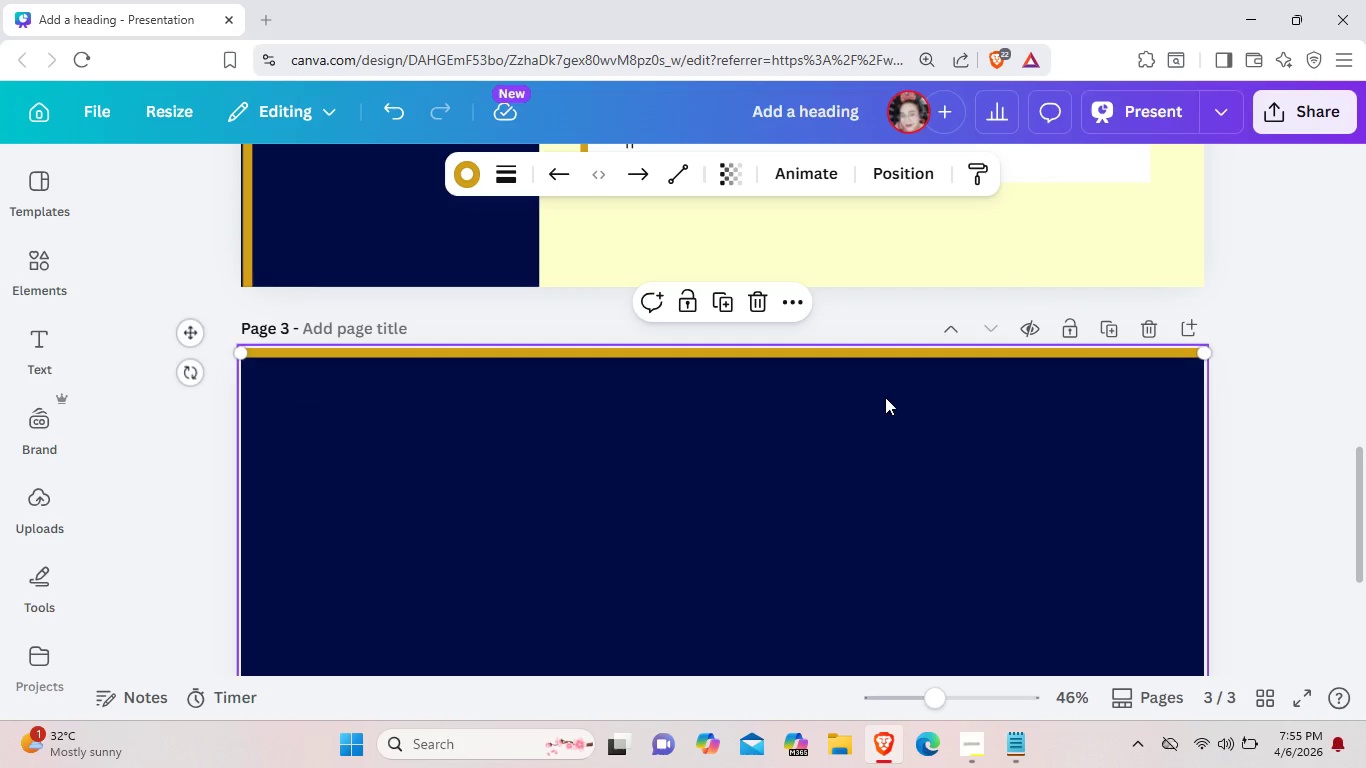 
left_click([885, 397])
 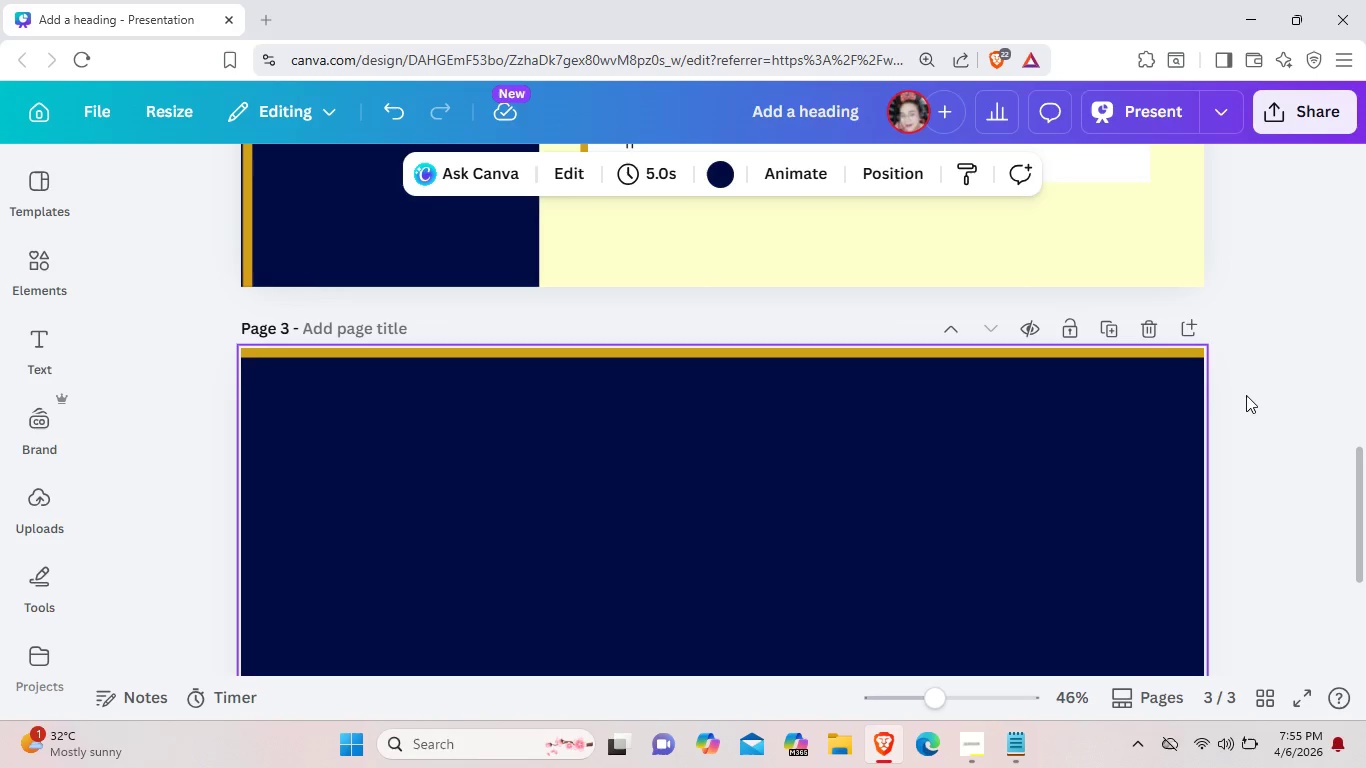 
left_click([1257, 401])
 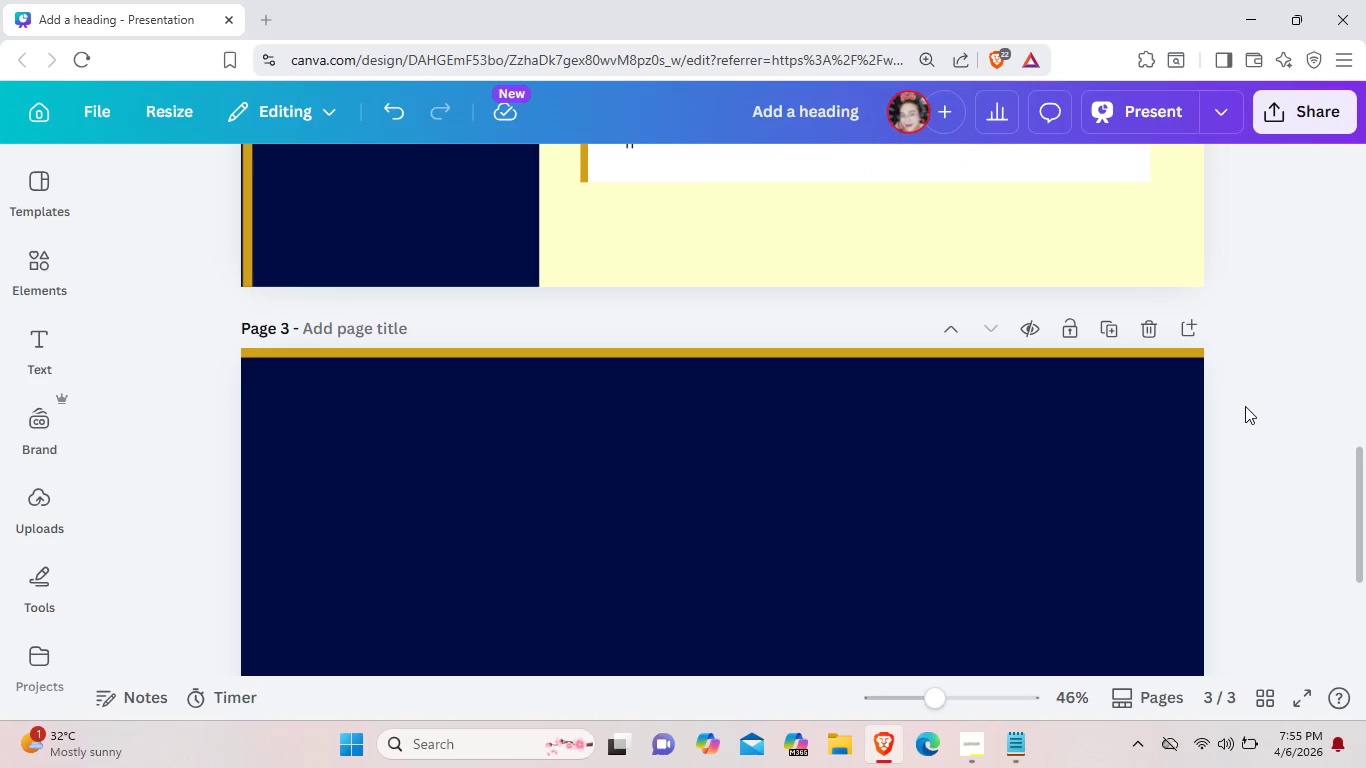 
wait(5.52)
 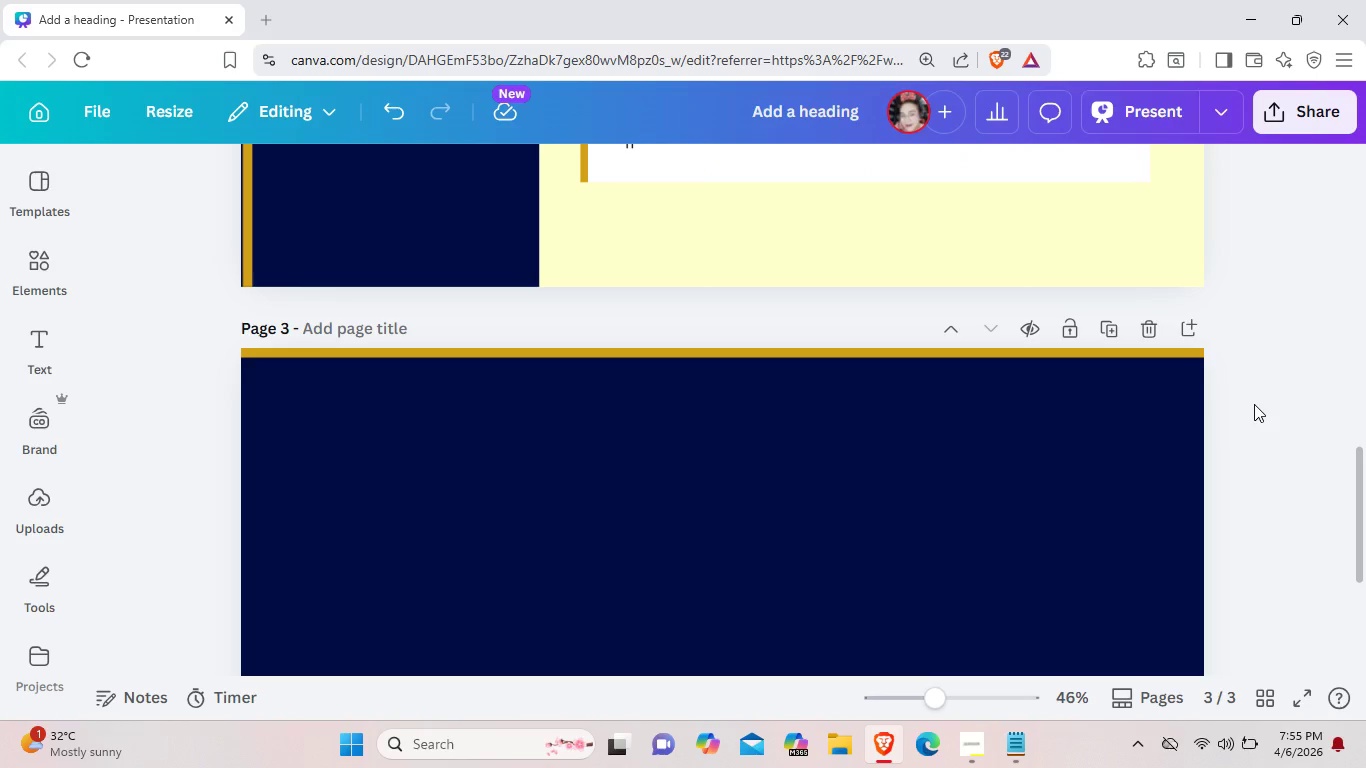 
scroll: coordinate [1244, 408], scroll_direction: up, amount: 7.0
 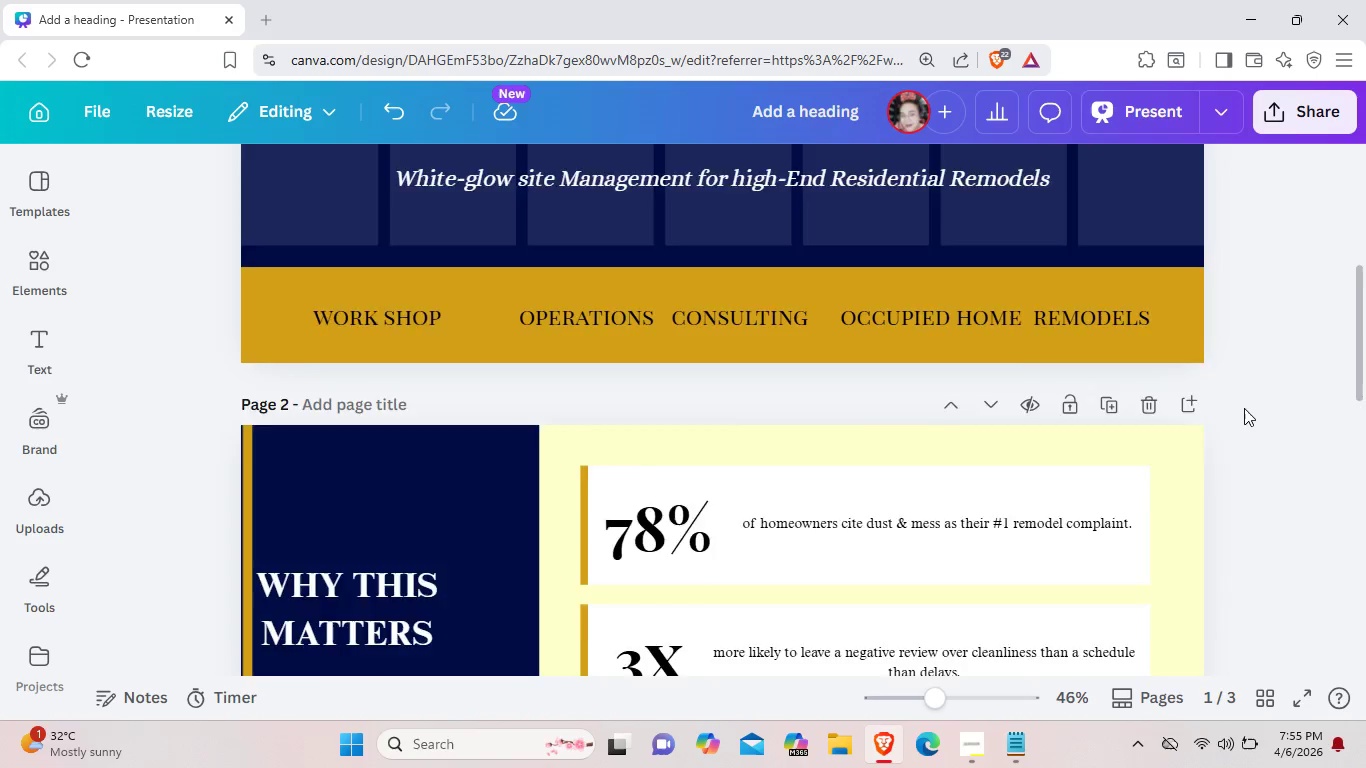 
scroll: coordinate [1244, 408], scroll_direction: down, amount: 6.0
 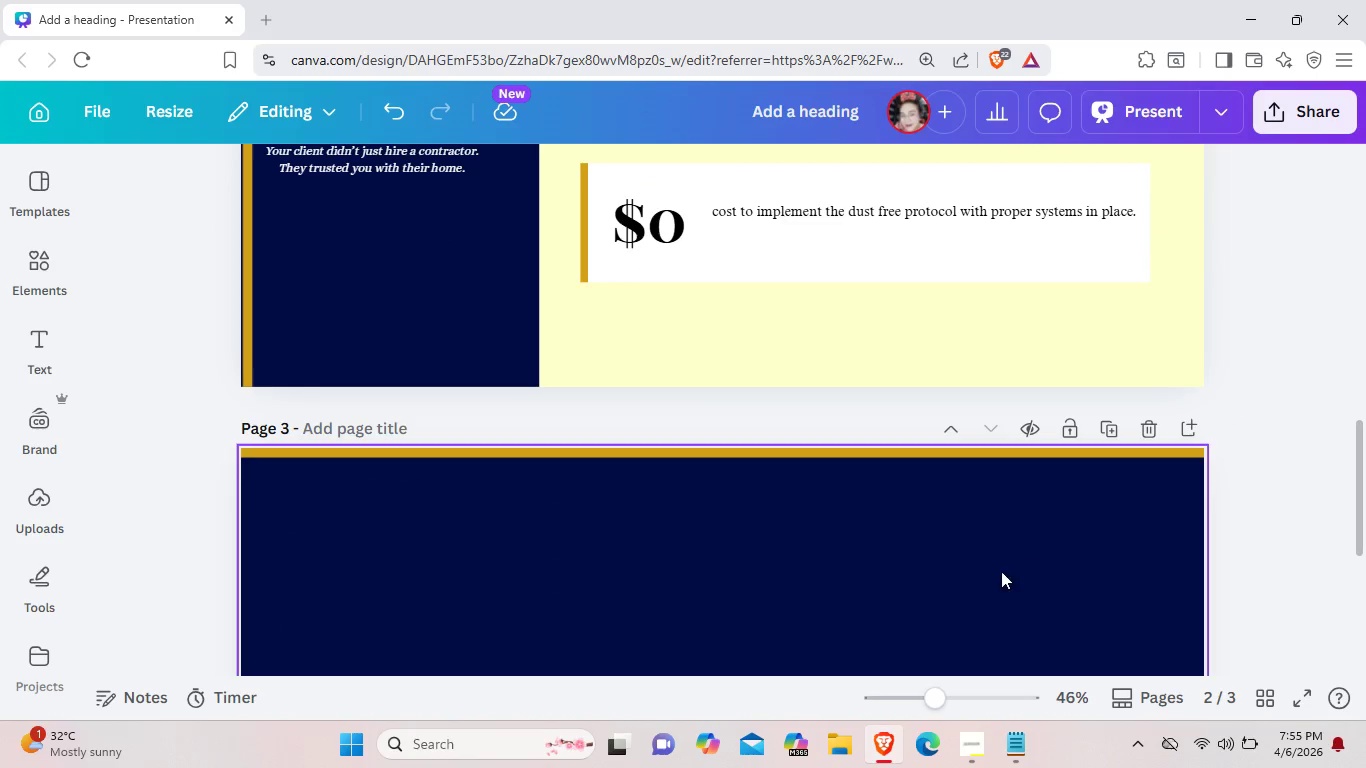 
left_click([1000, 571])
 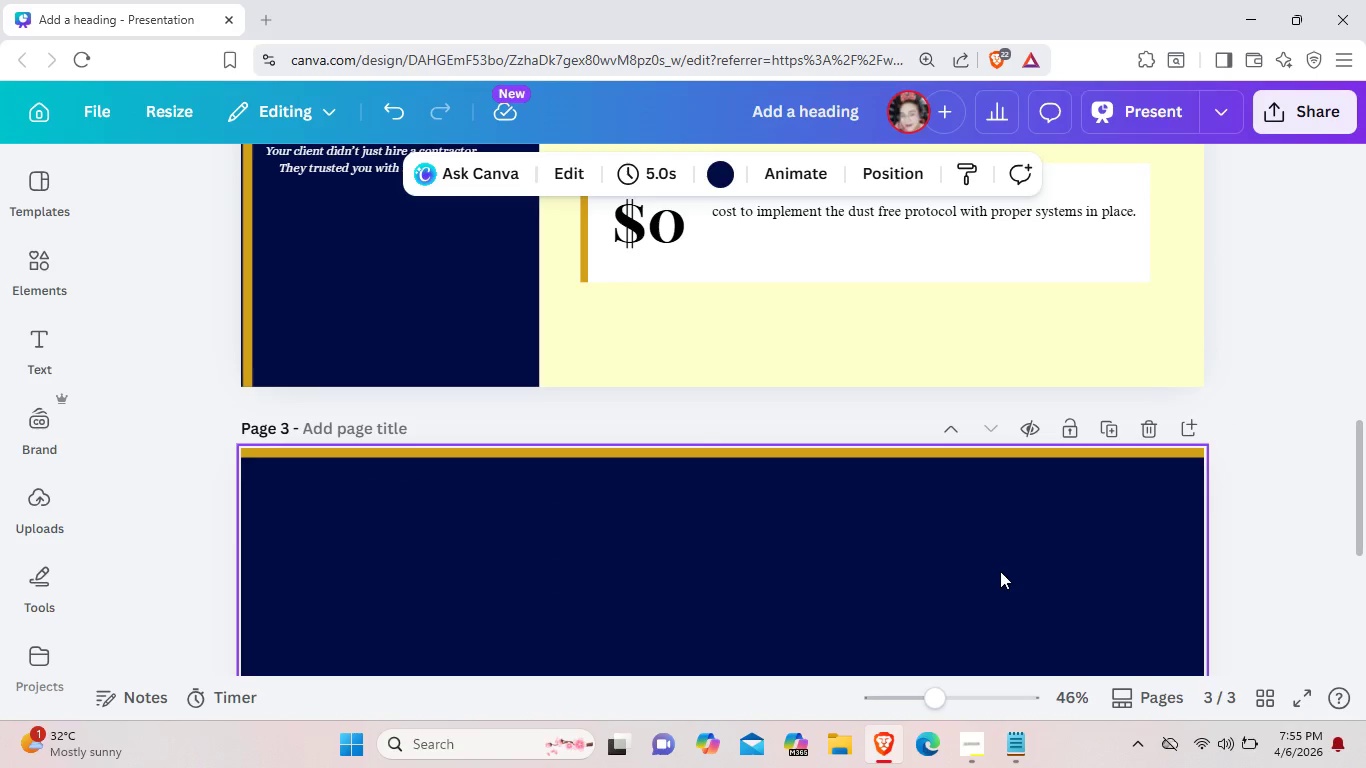 
scroll: coordinate [999, 564], scroll_direction: down, amount: 1.0
 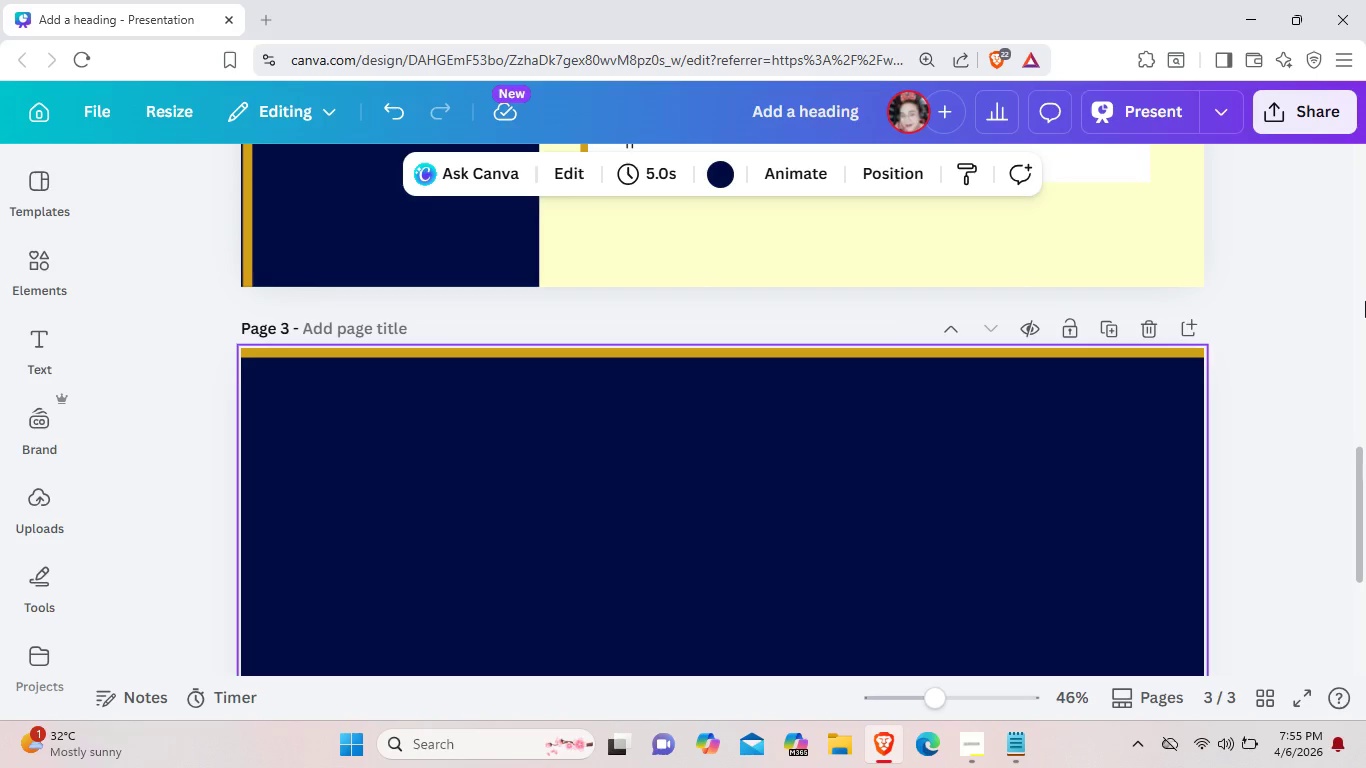 
wait(5.21)
 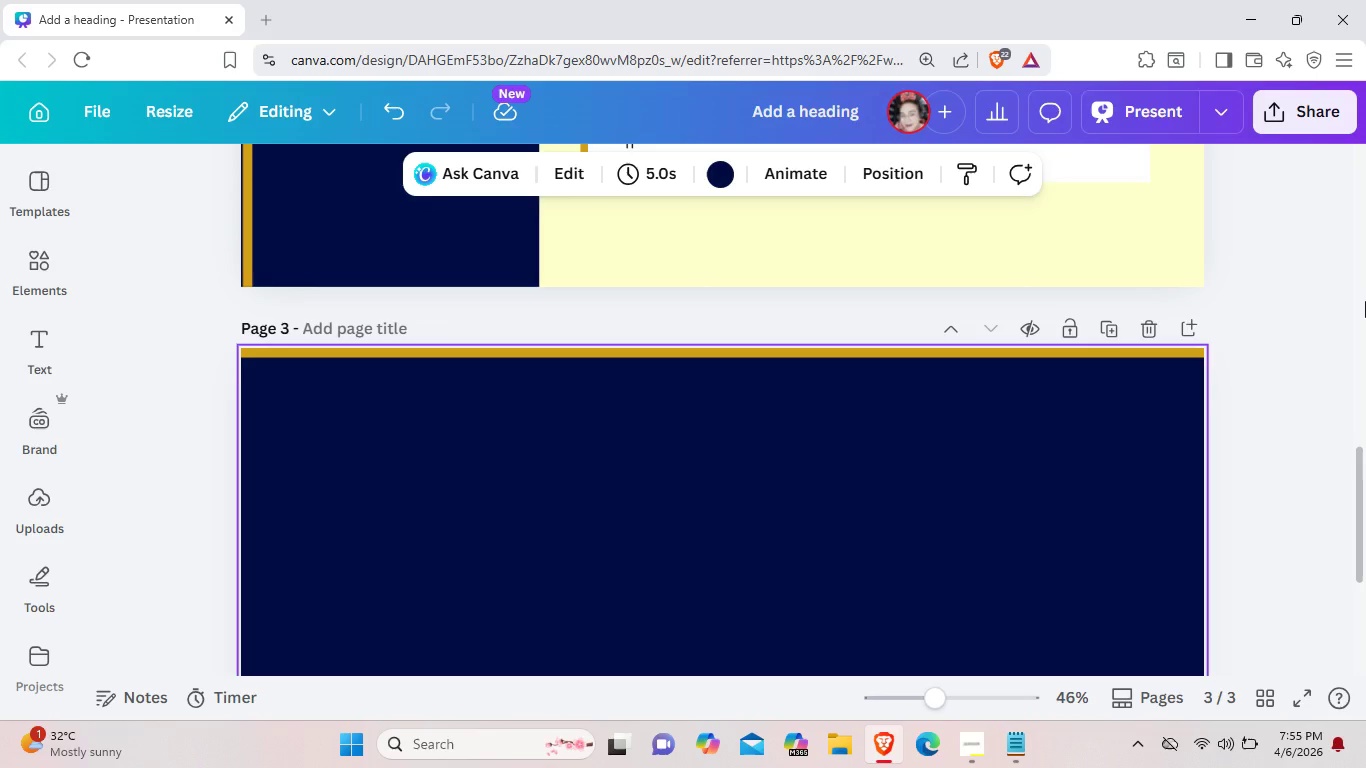 
scroll: coordinate [782, 240], scroll_direction: up, amount: 8.0
 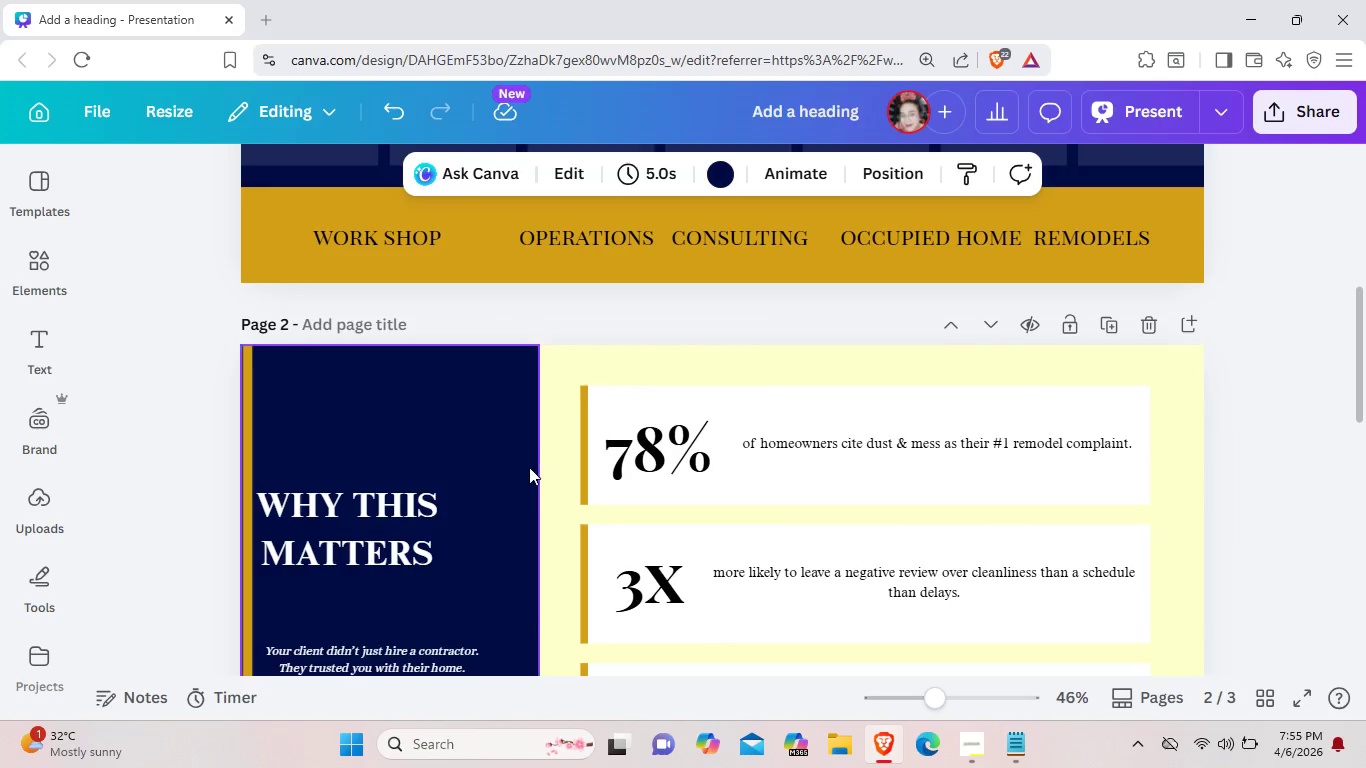 
scroll: coordinate [529, 467], scroll_direction: down, amount: 3.0
 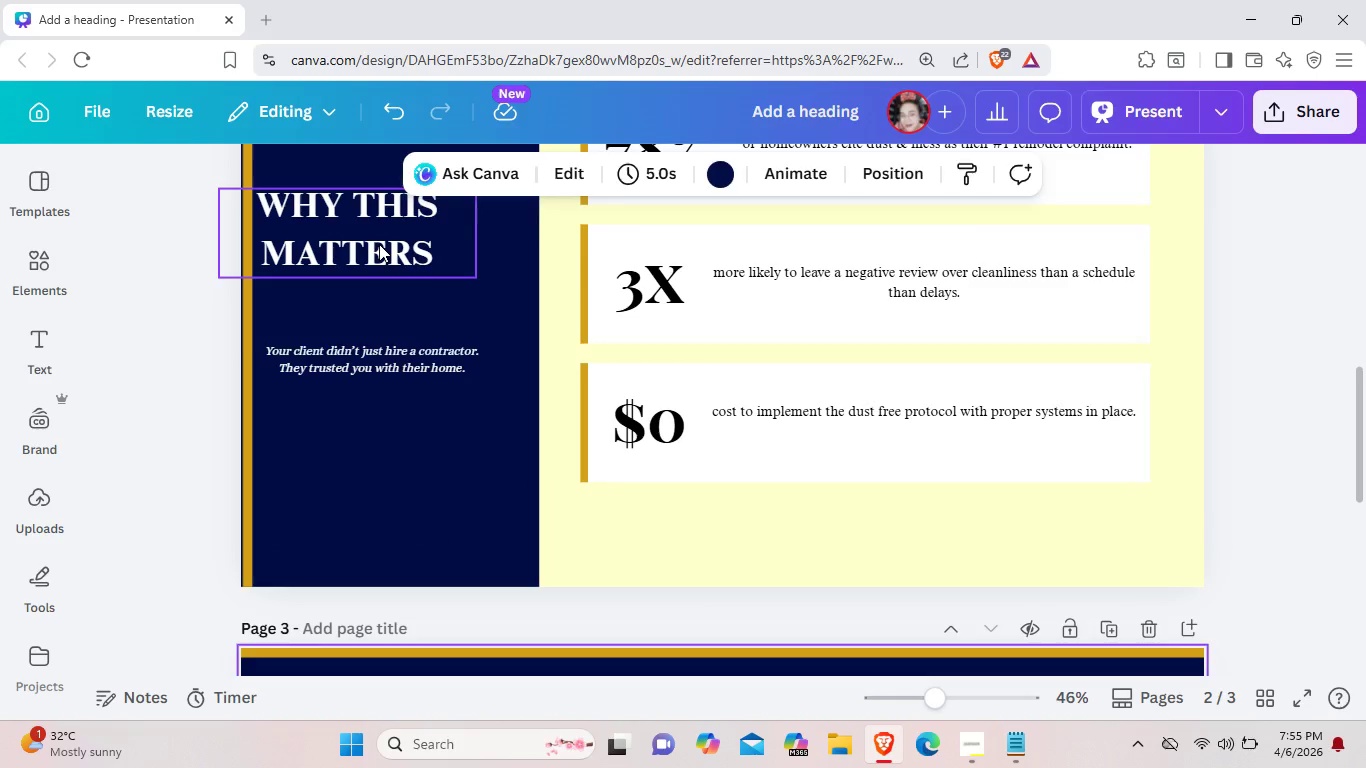 
left_click_drag(start_coordinate=[379, 244], to_coordinate=[387, 244])
 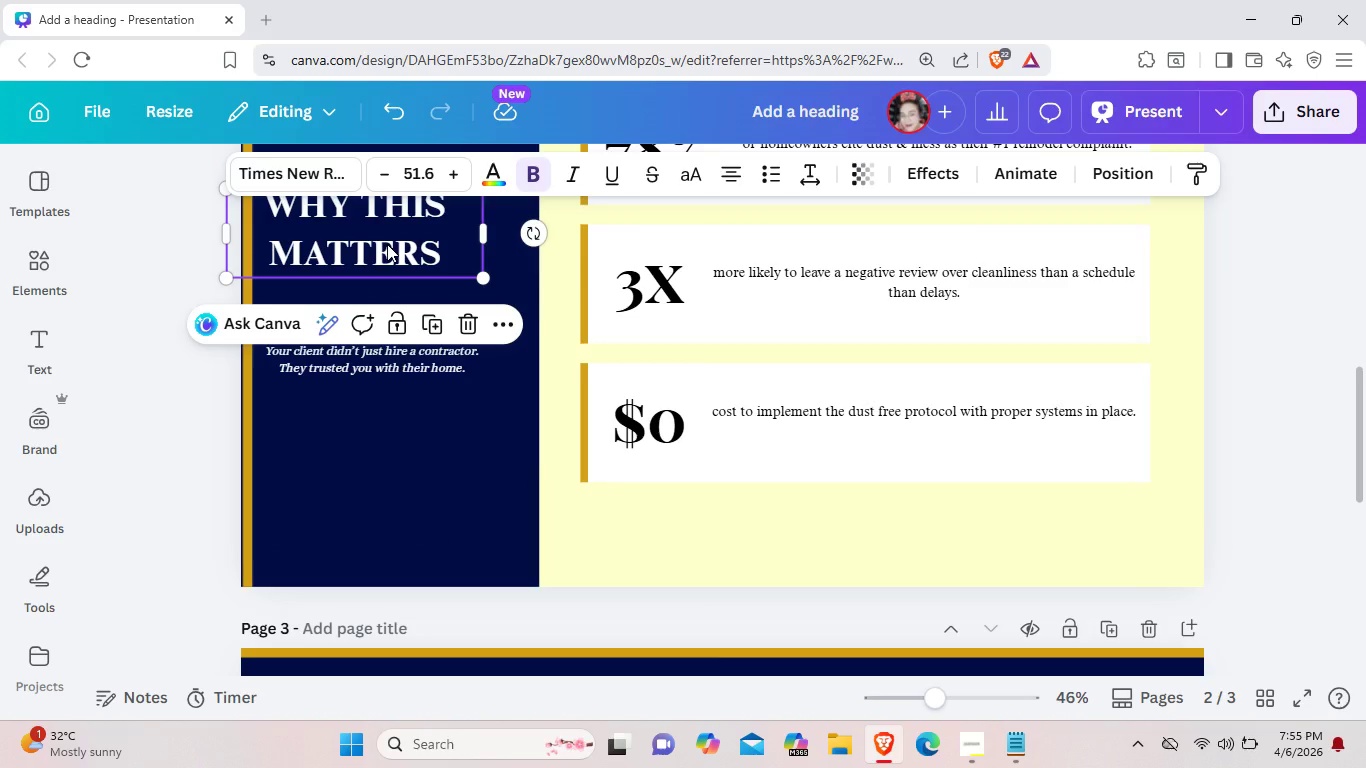 
key(Control+C)
 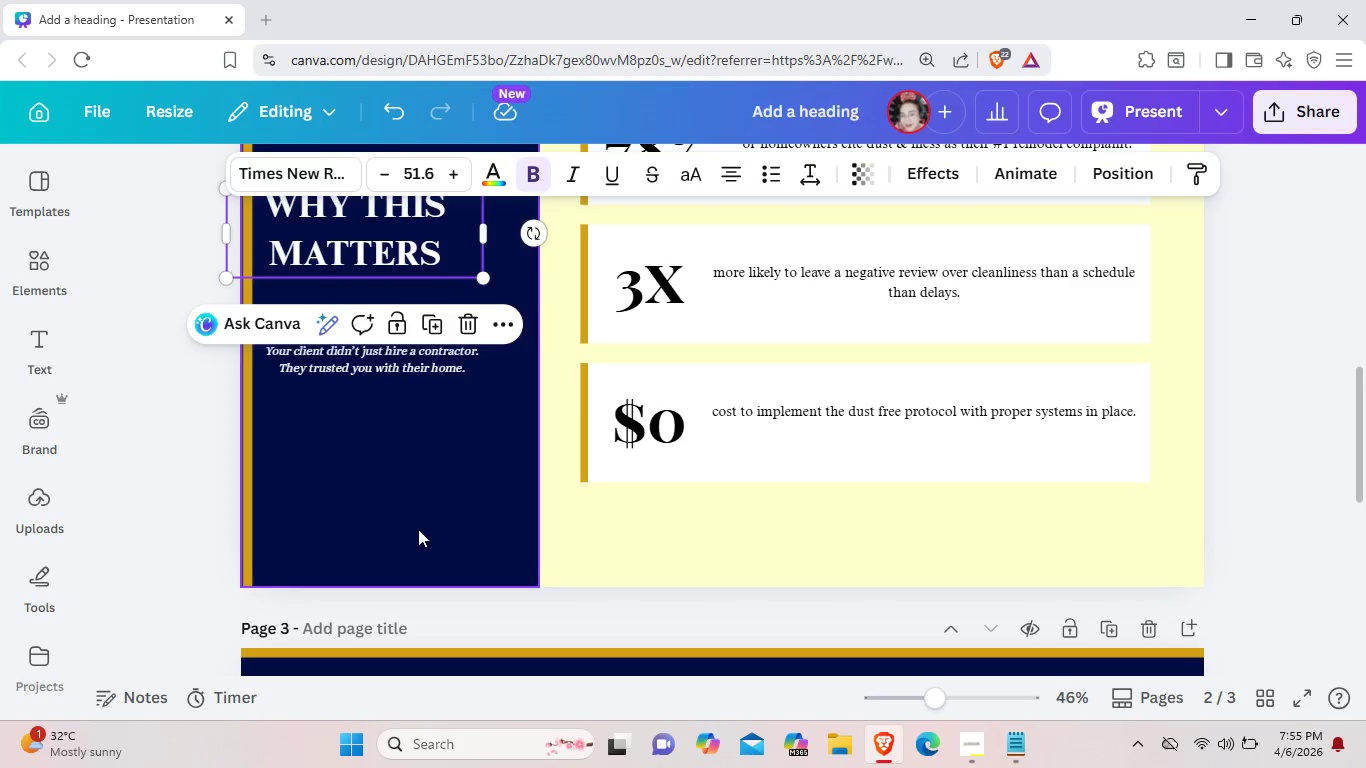 
scroll: coordinate [418, 529], scroll_direction: down, amount: 3.0
 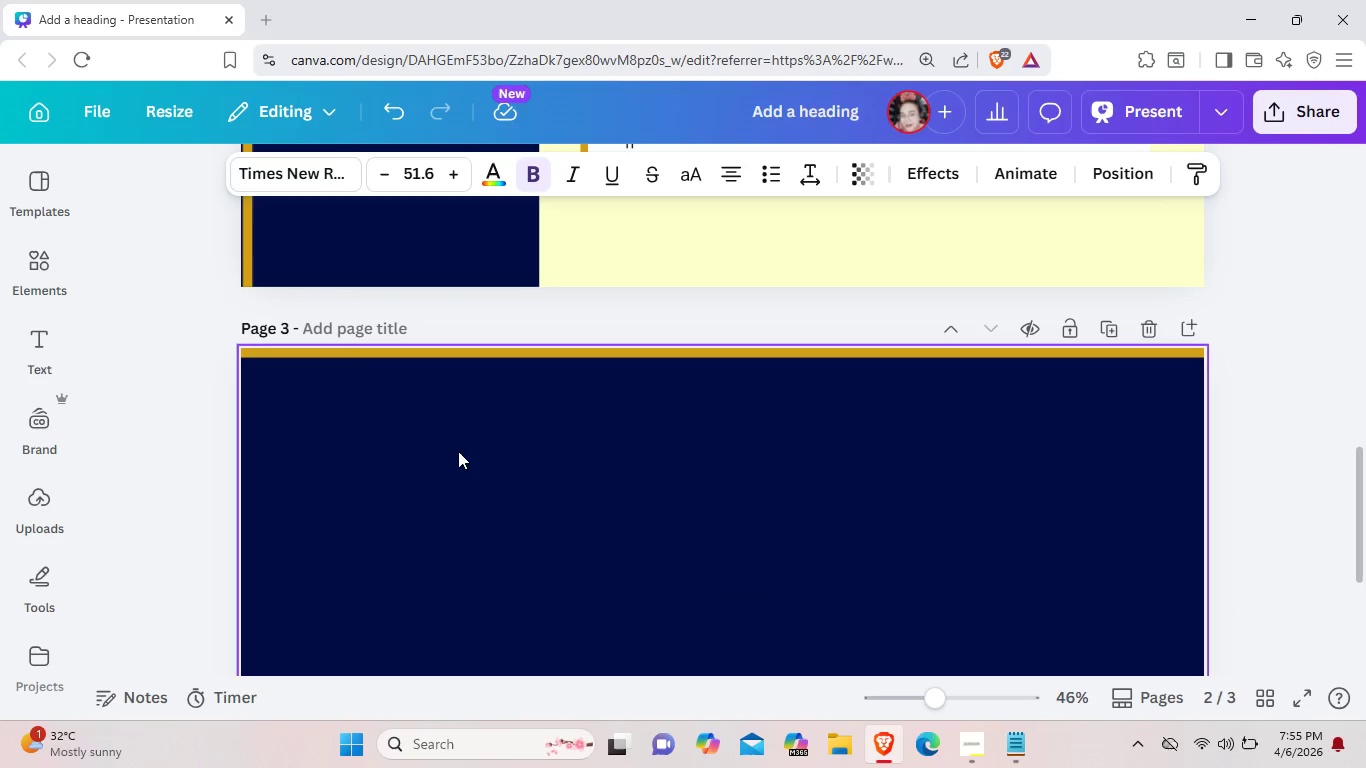 
key(Control+V)
 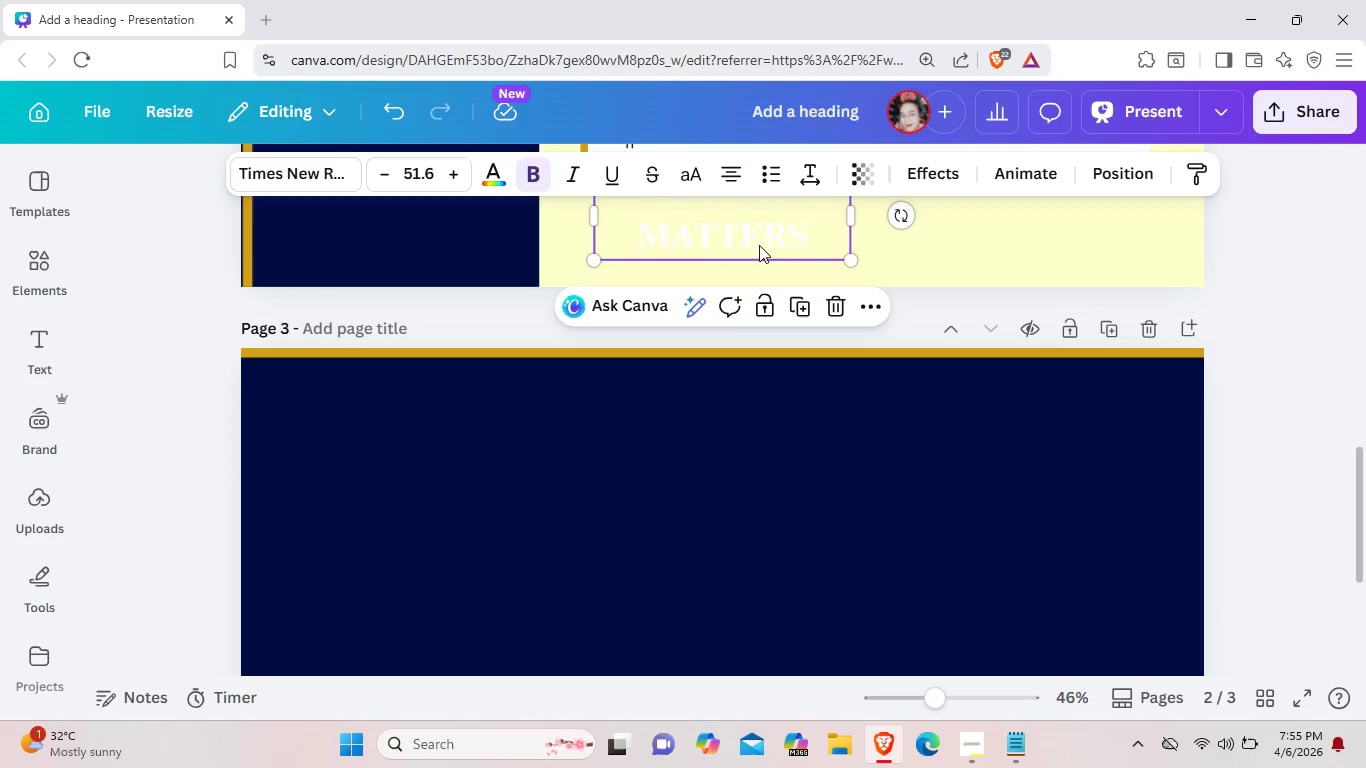 
left_click_drag(start_coordinate=[759, 245], to_coordinate=[600, 460])
 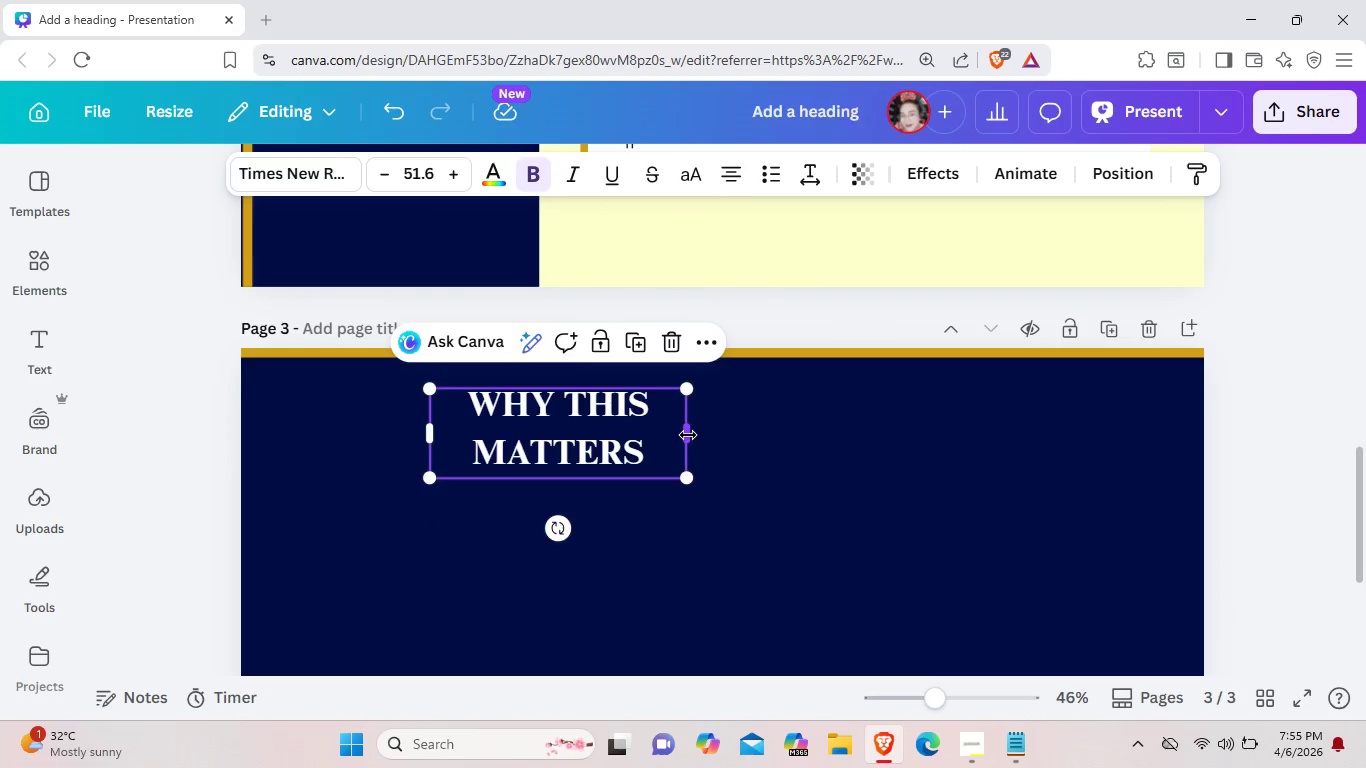 
left_click_drag(start_coordinate=[688, 435], to_coordinate=[1135, 391])
 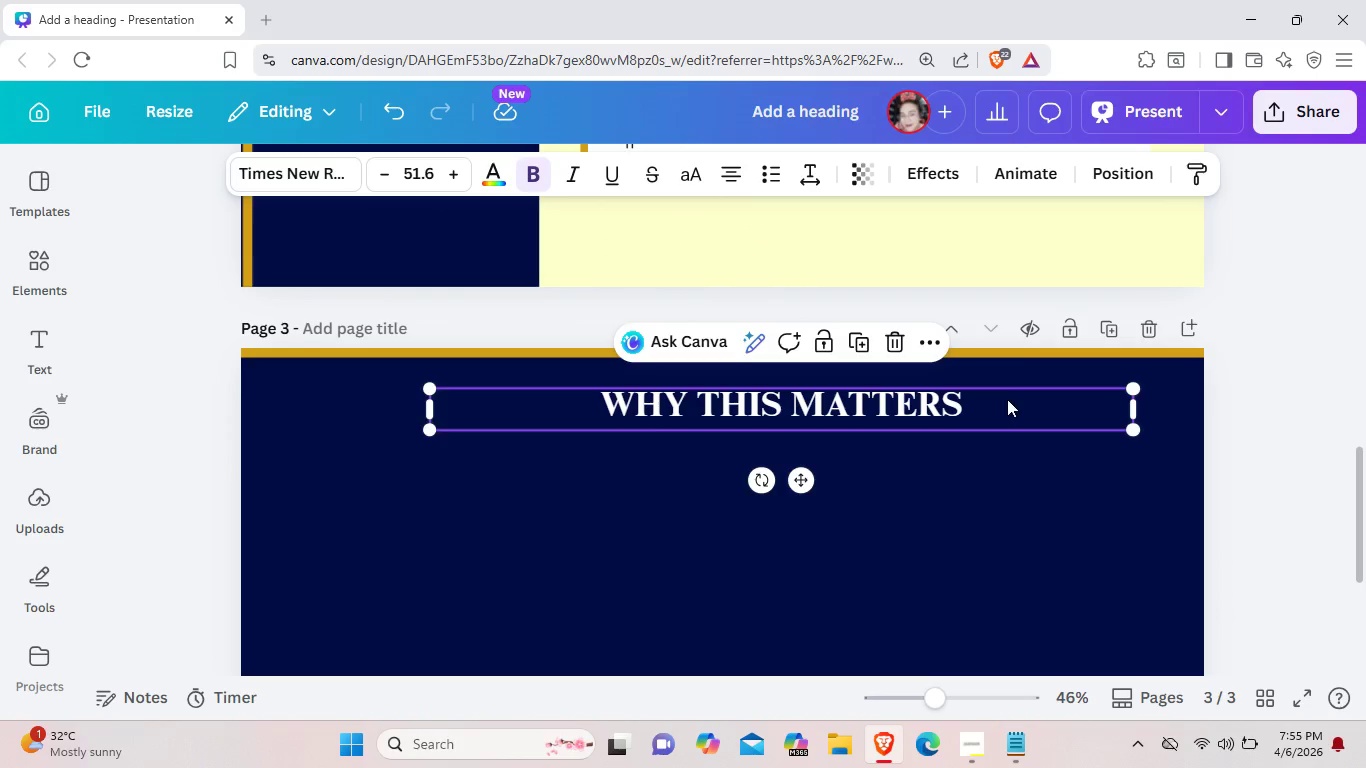 
left_click([1007, 399])
 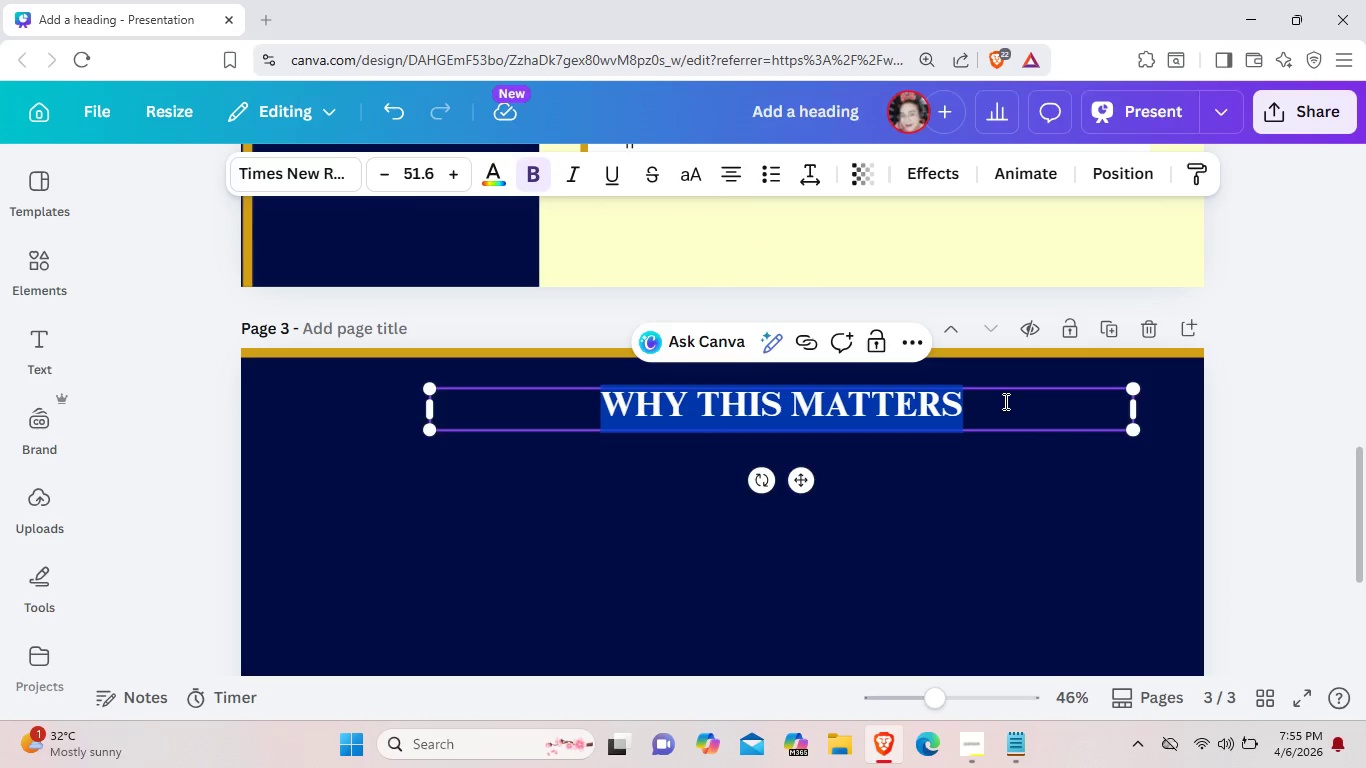 
key(Backspace)
type(the)
key(Backspace)
key(Backspace)
key(Backspace)
type(THE PSYCHOLOGY OF THE )
 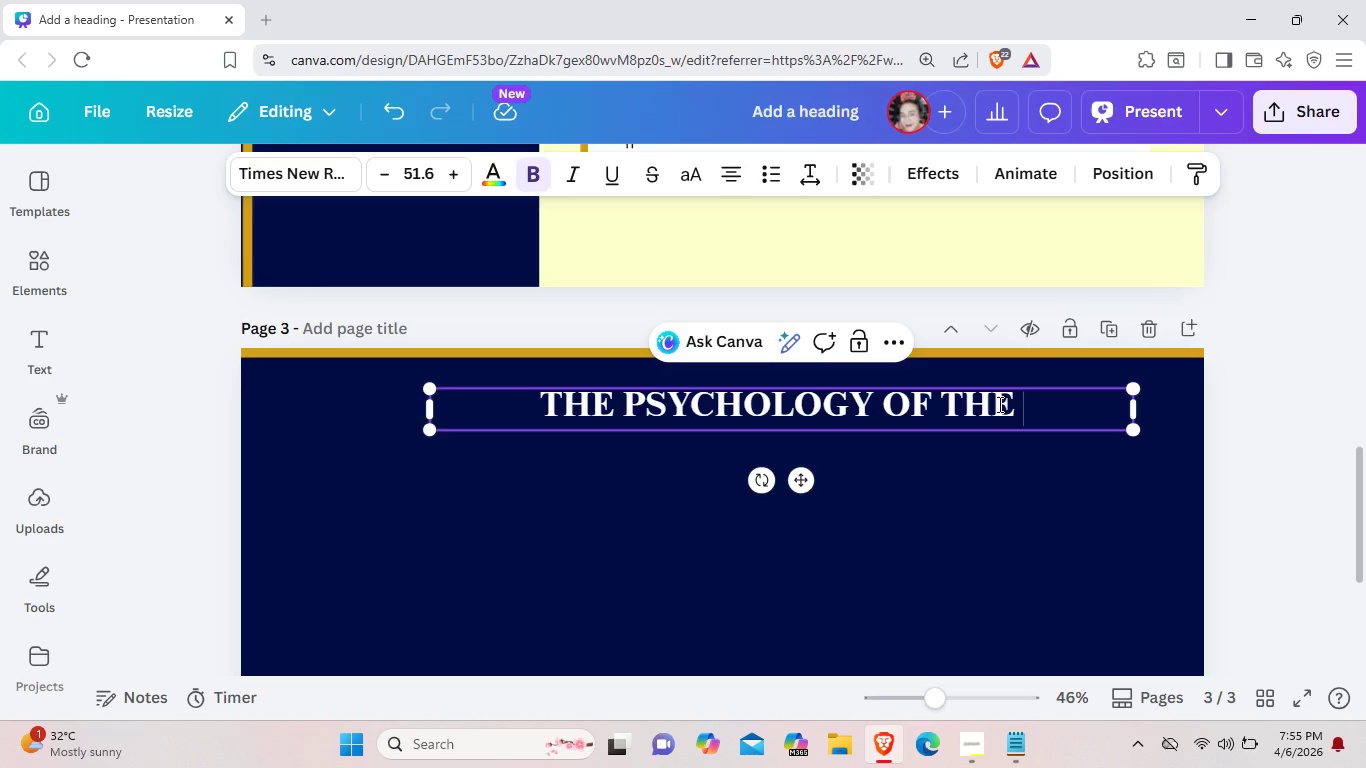 
type(REMODEL)
 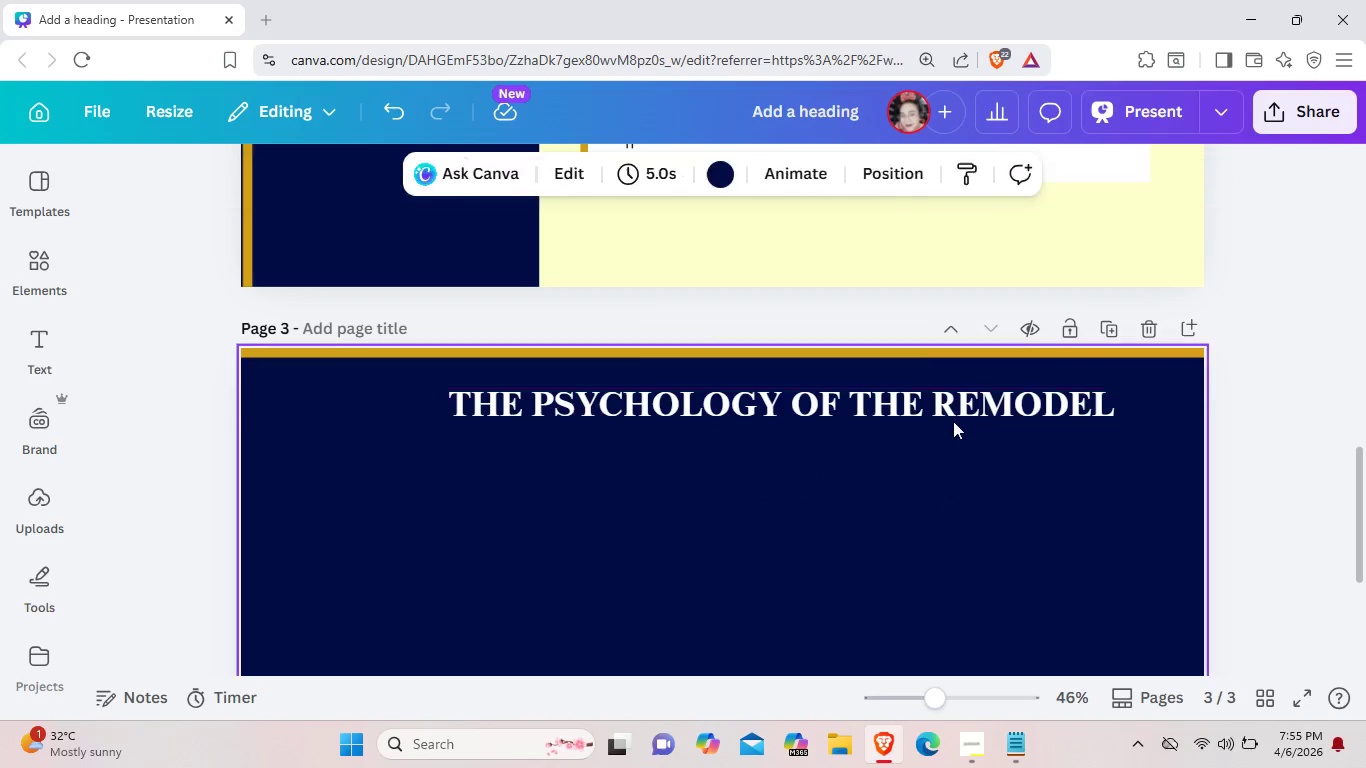 
left_click_drag(start_coordinate=[952, 402], to_coordinate=[889, 409])
 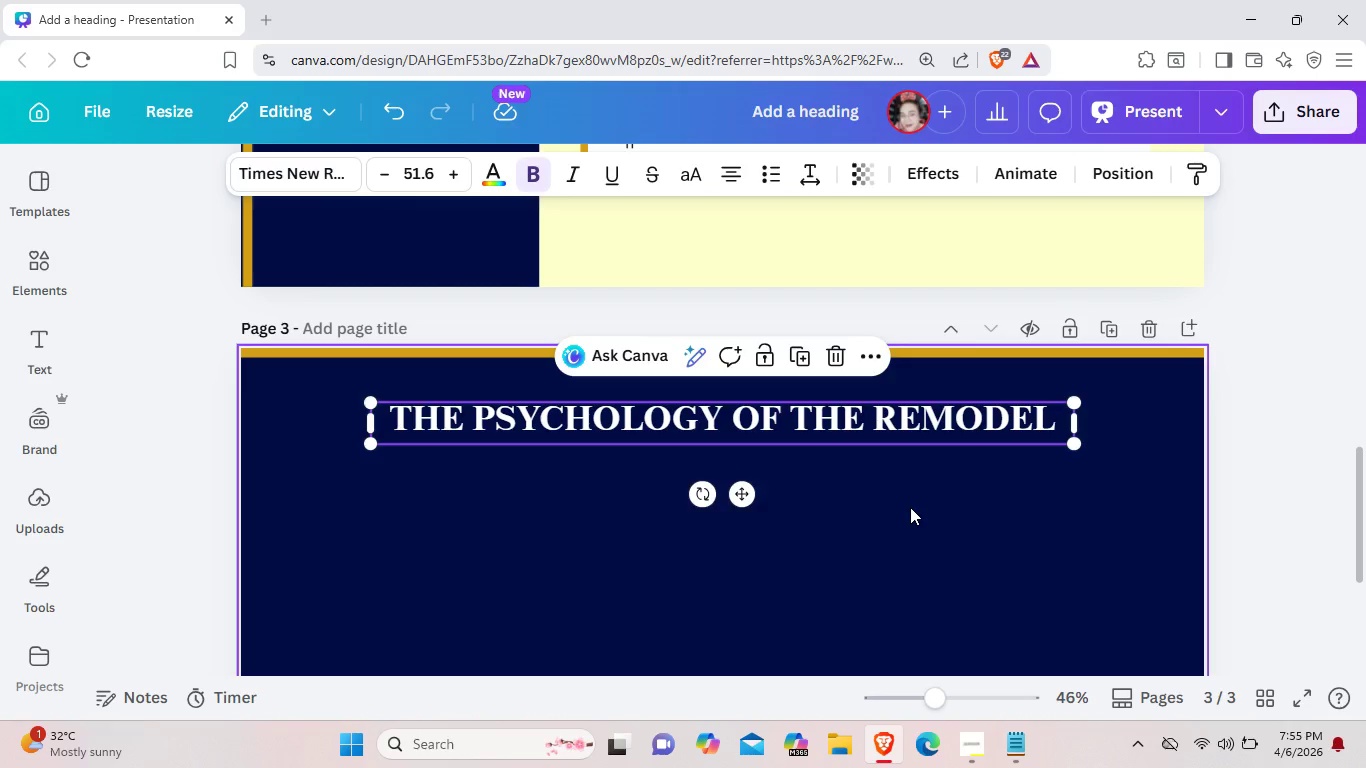 
left_click([910, 507])
 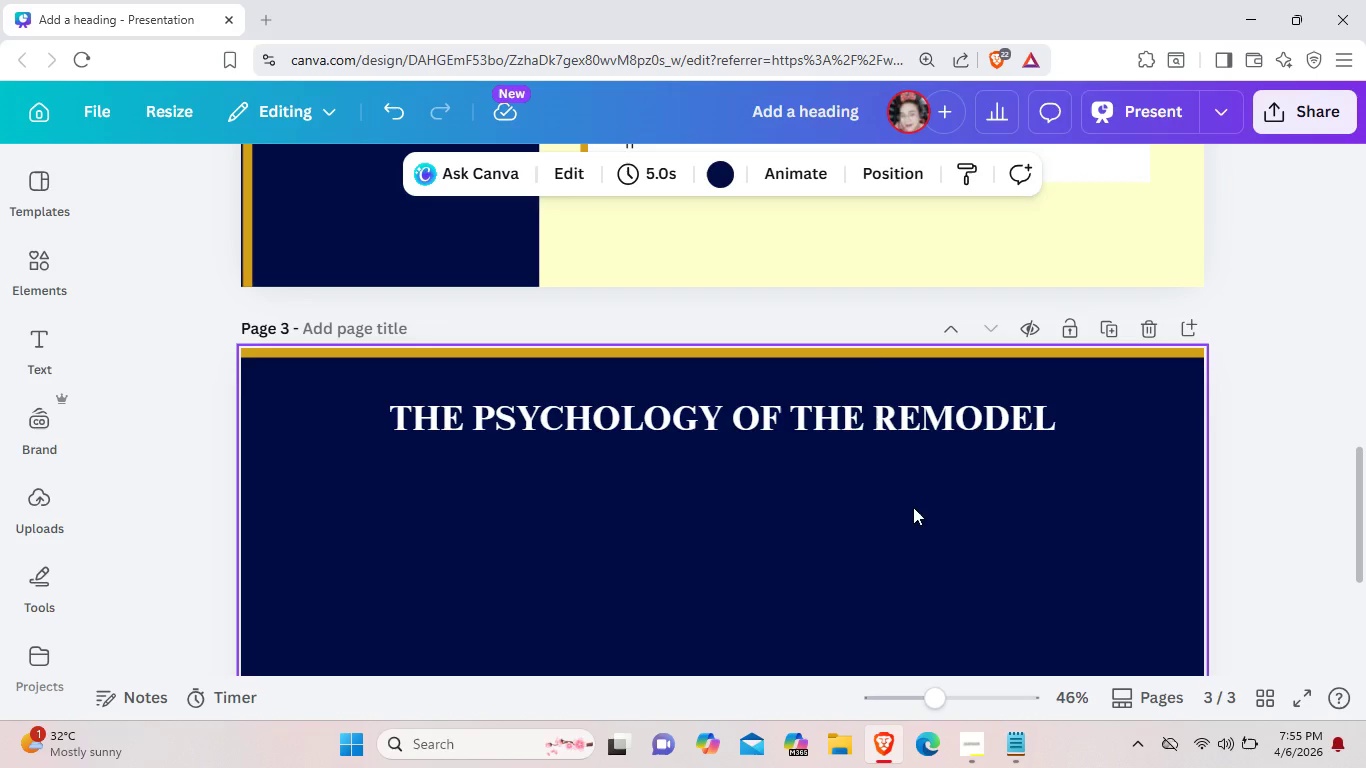 
scroll: coordinate [1015, 507], scroll_direction: up, amount: 2.0
 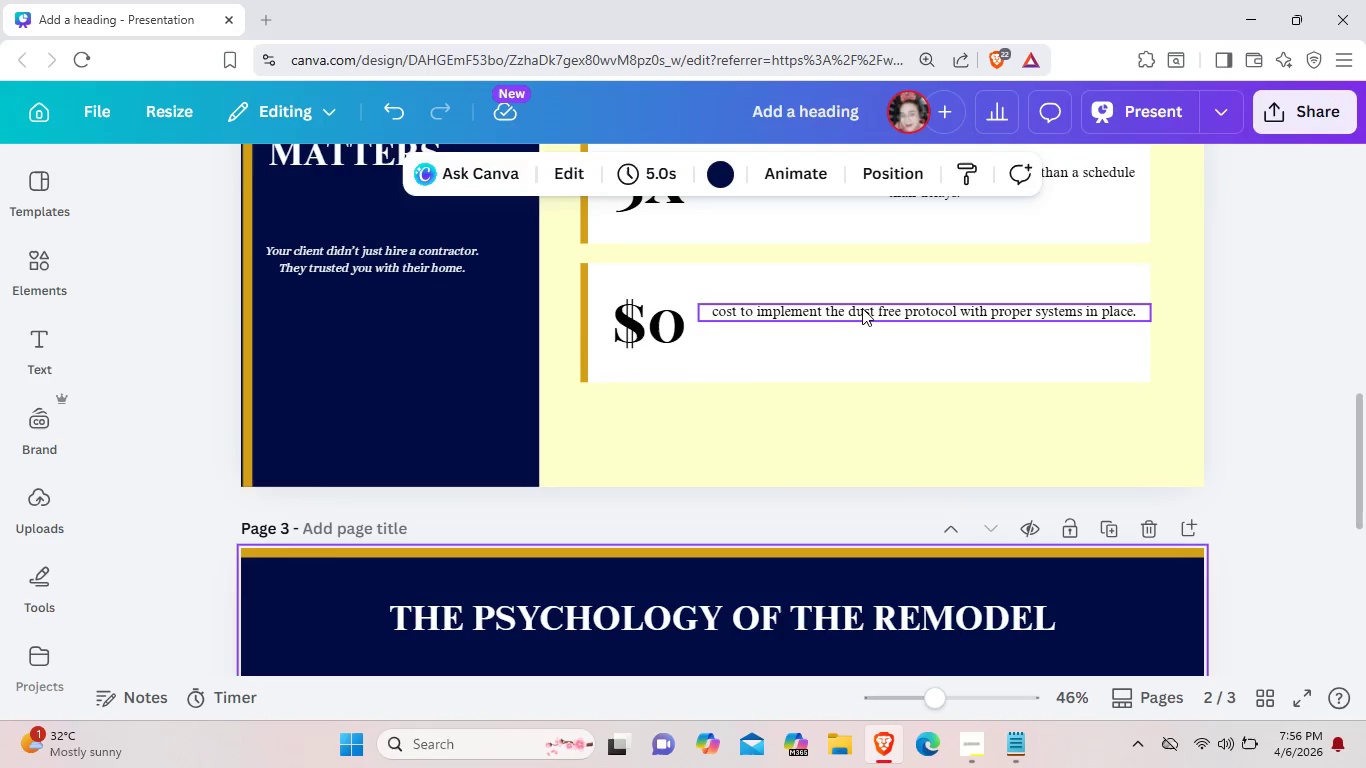 
left_click([862, 308])
 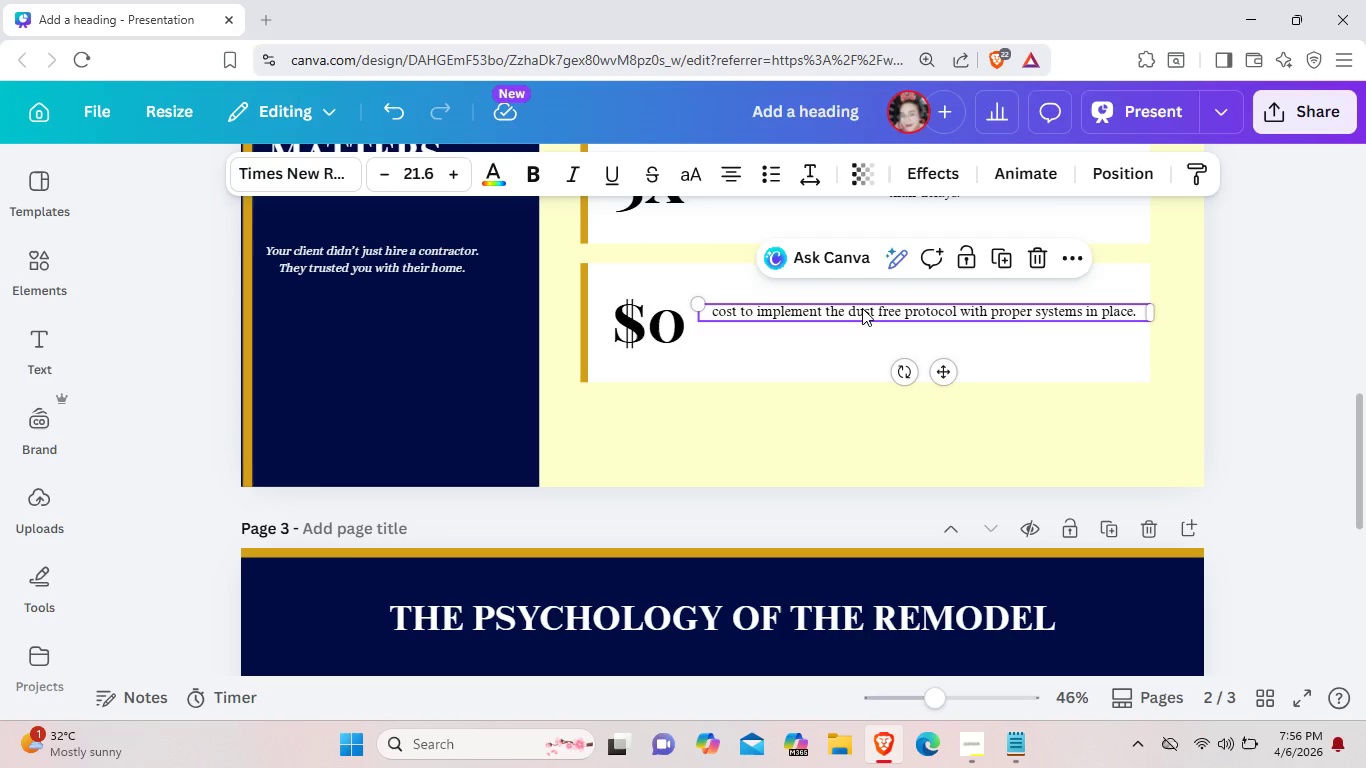 
key(Control+C)
 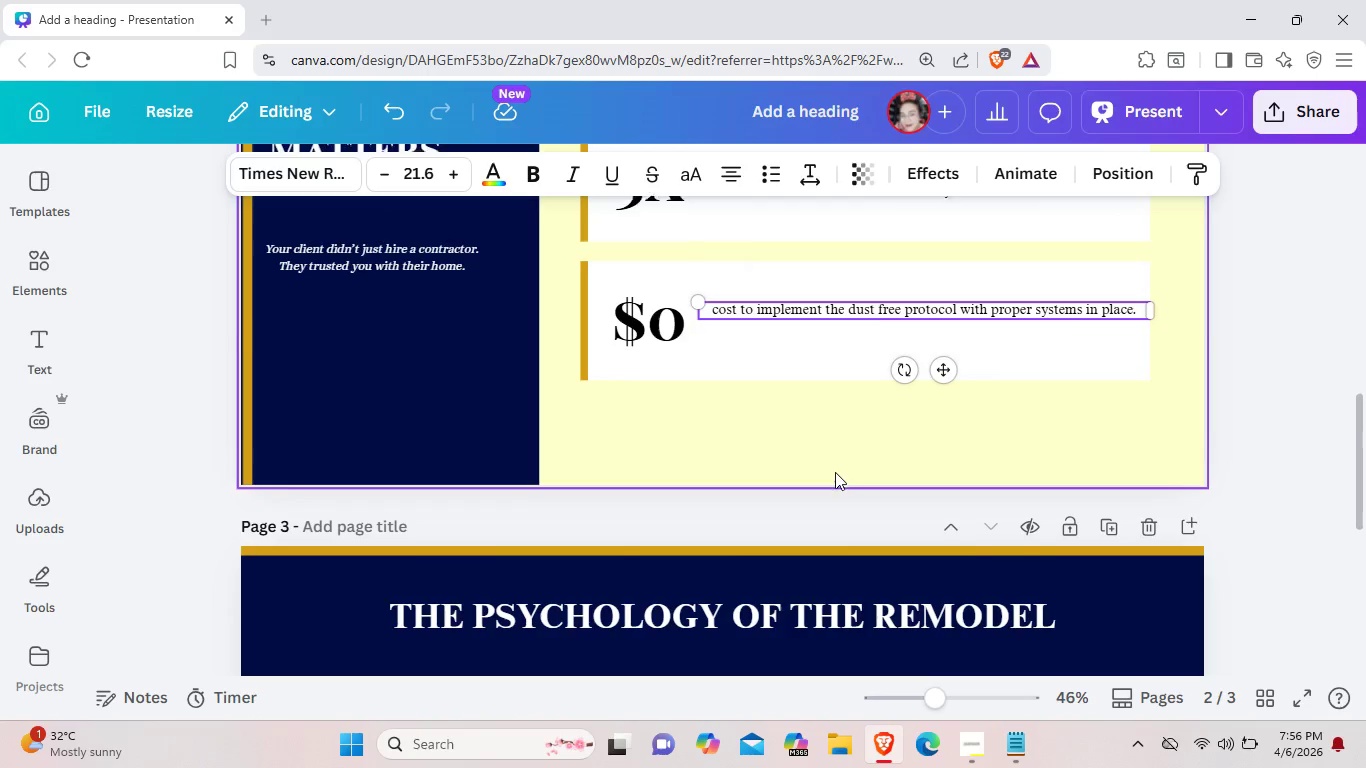 
scroll: coordinate [835, 472], scroll_direction: down, amount: 3.0
 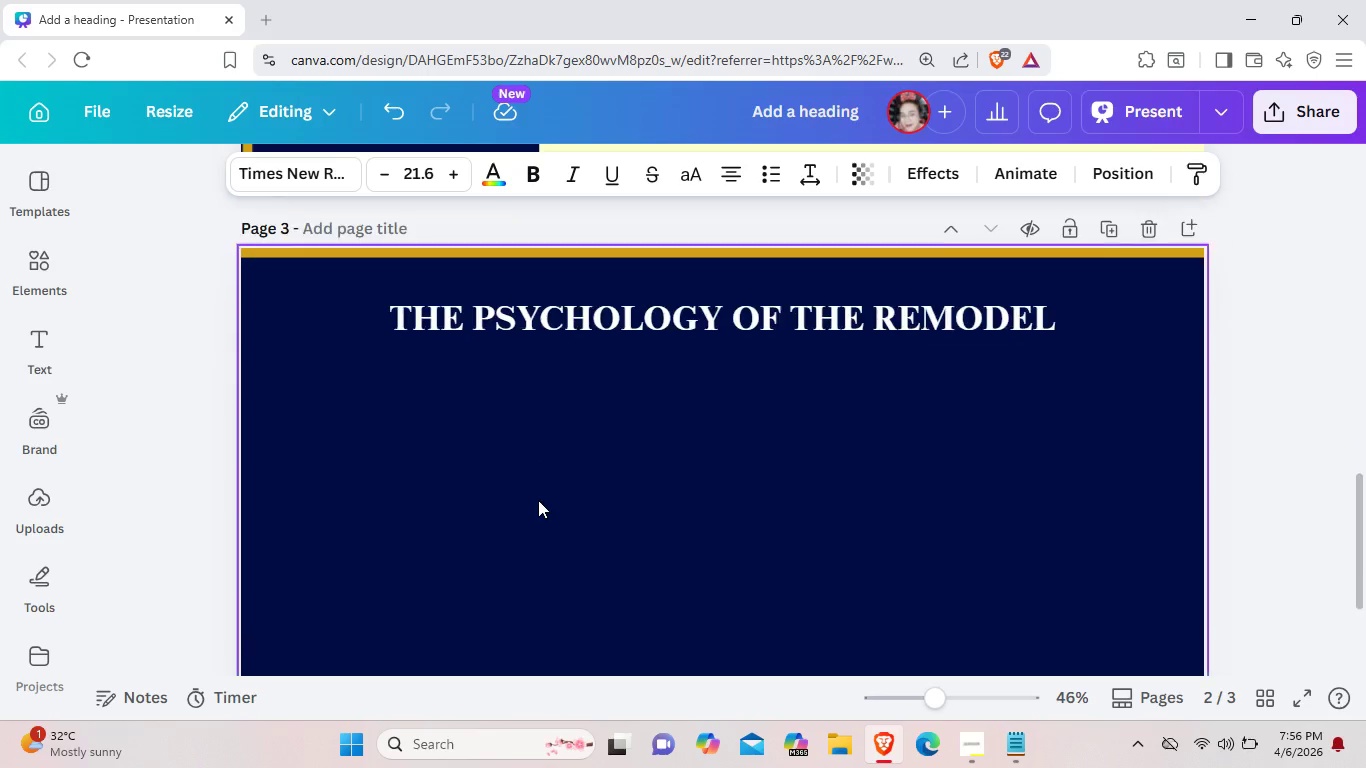 
left_click([538, 500])
 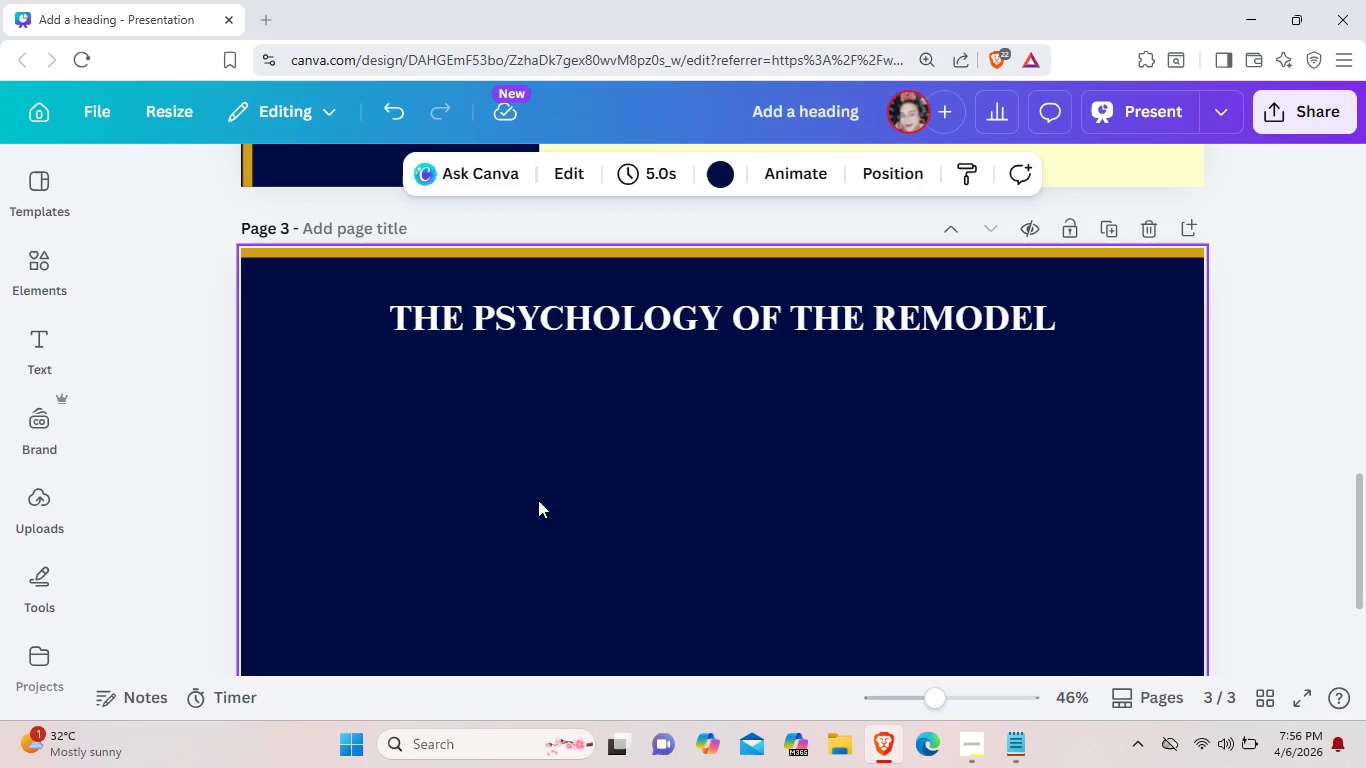 
key(Control+V)
 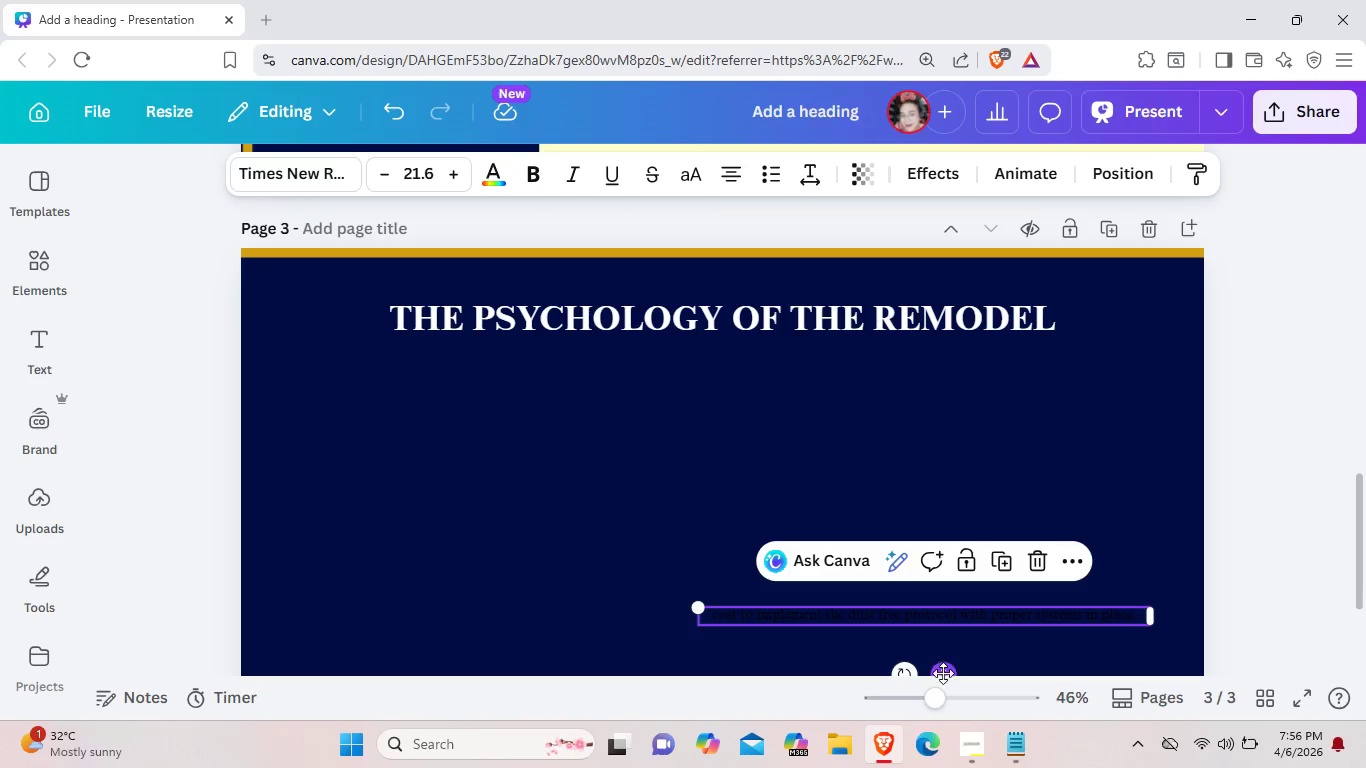 
left_click_drag(start_coordinate=[943, 673], to_coordinate=[727, 432])
 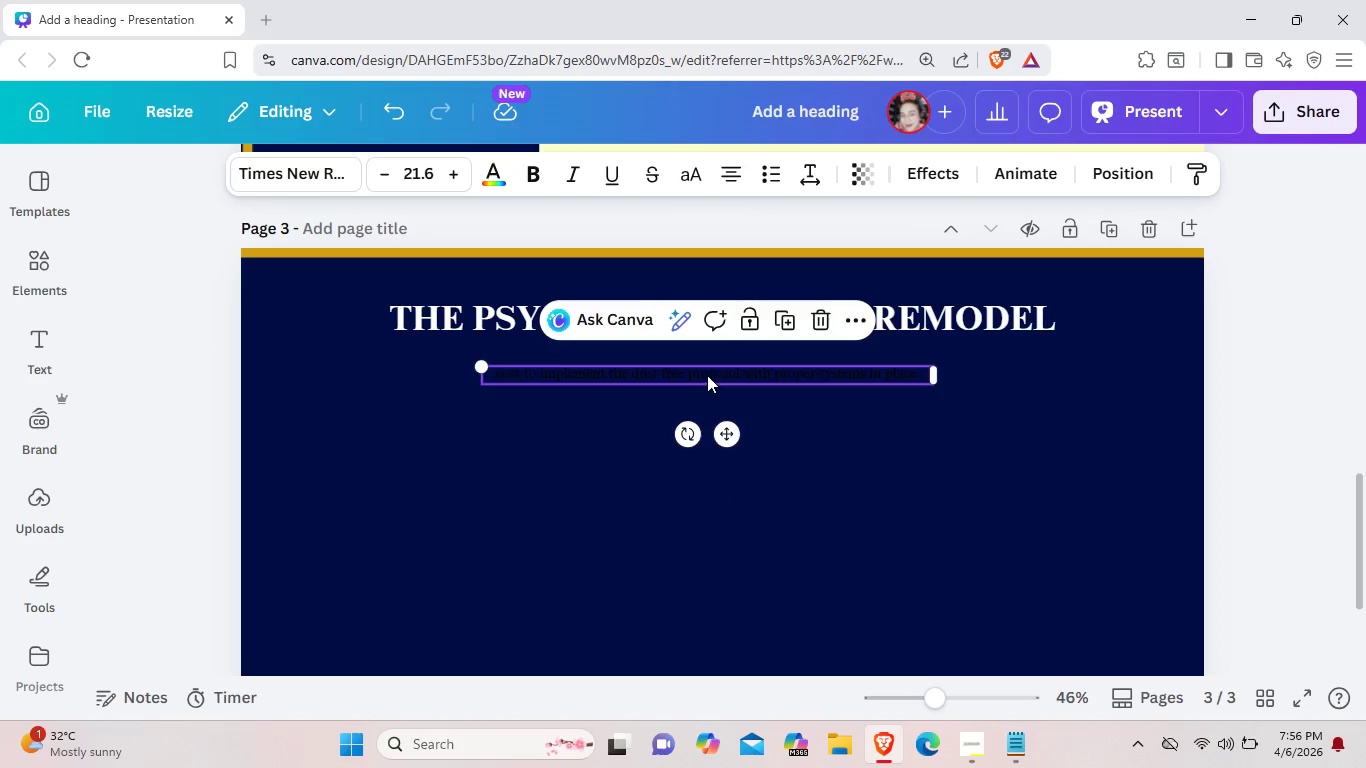 
left_click([707, 375])
 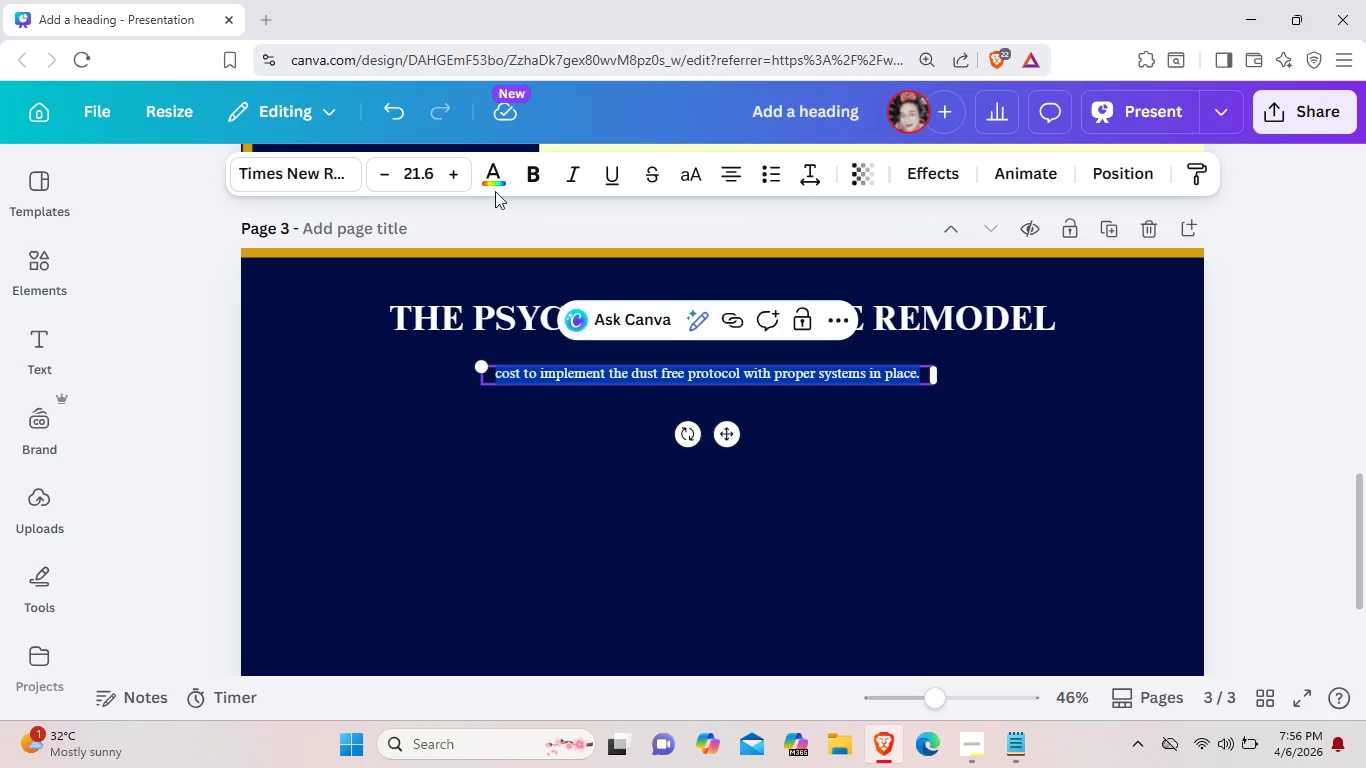 
left_click([493, 171])
 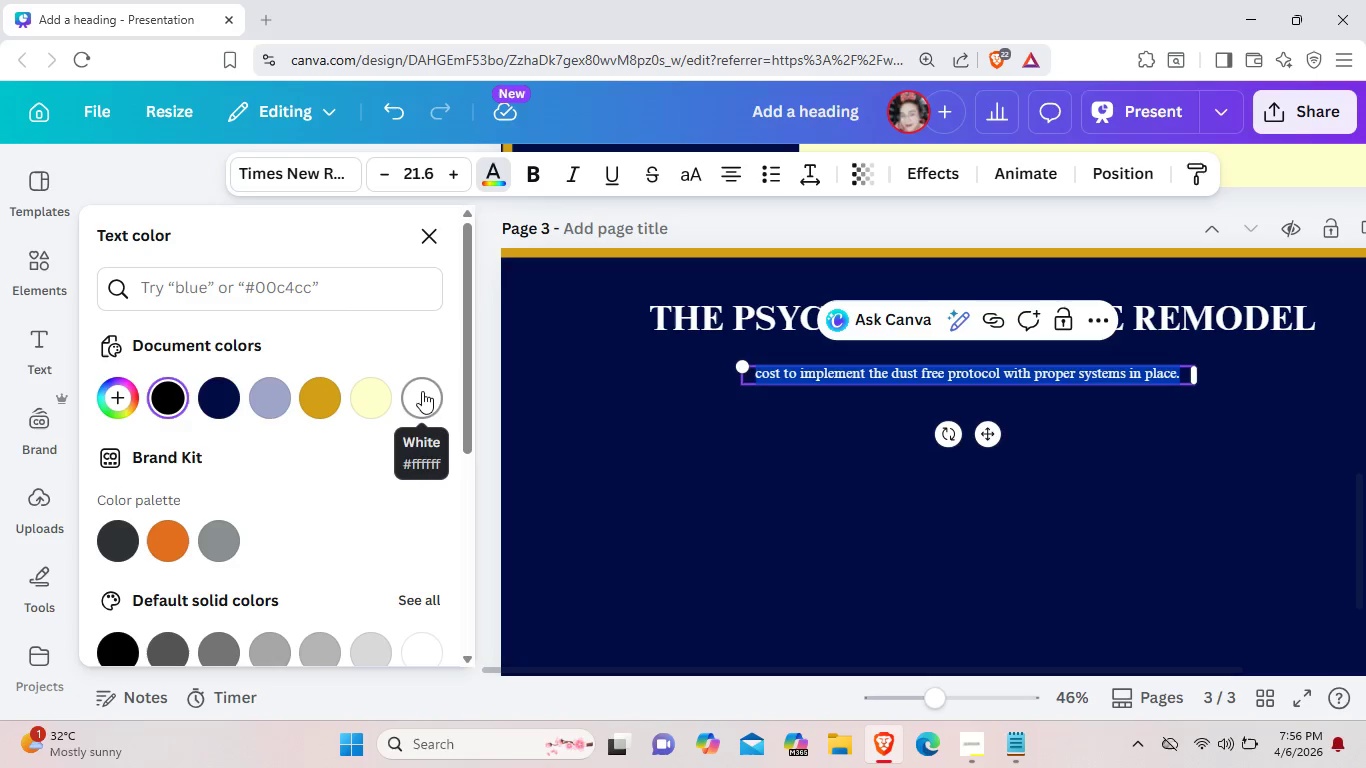 
left_click([424, 397])
 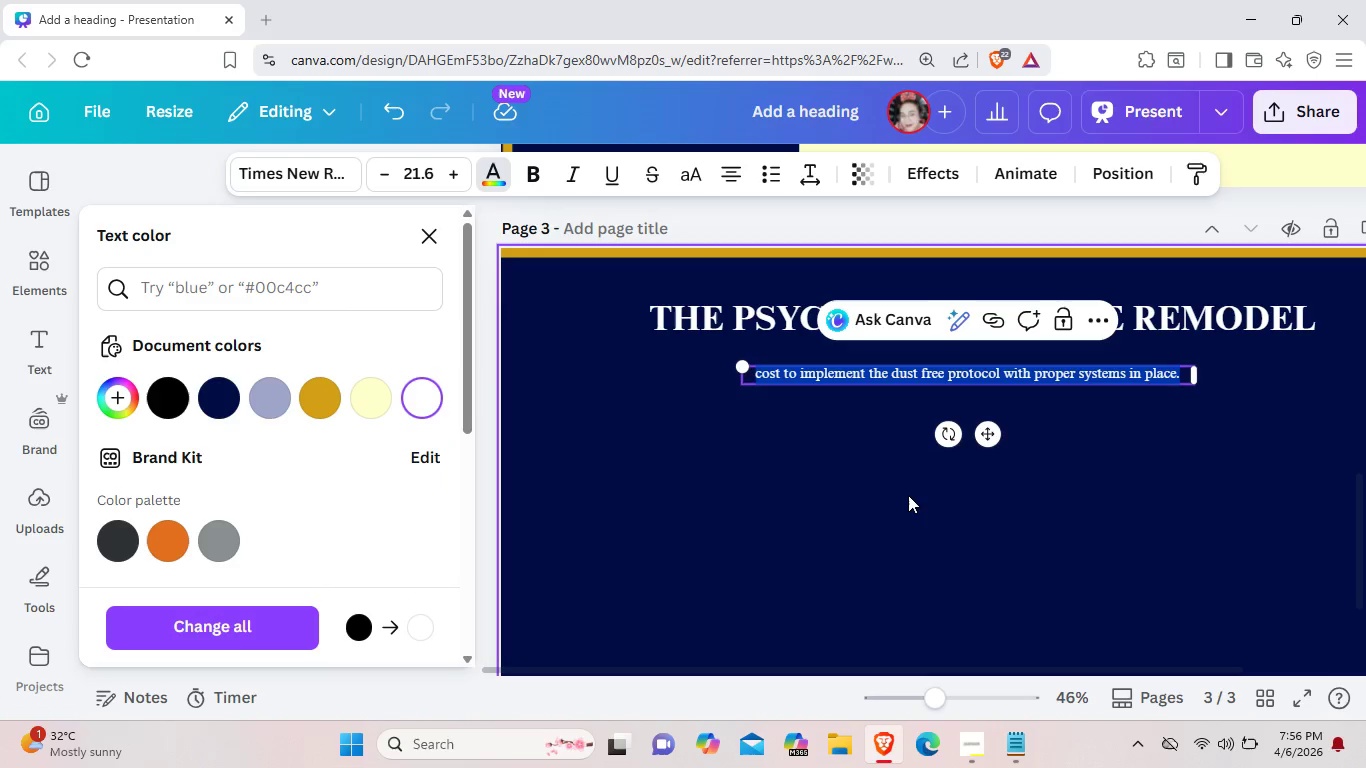 
left_click([908, 495])
 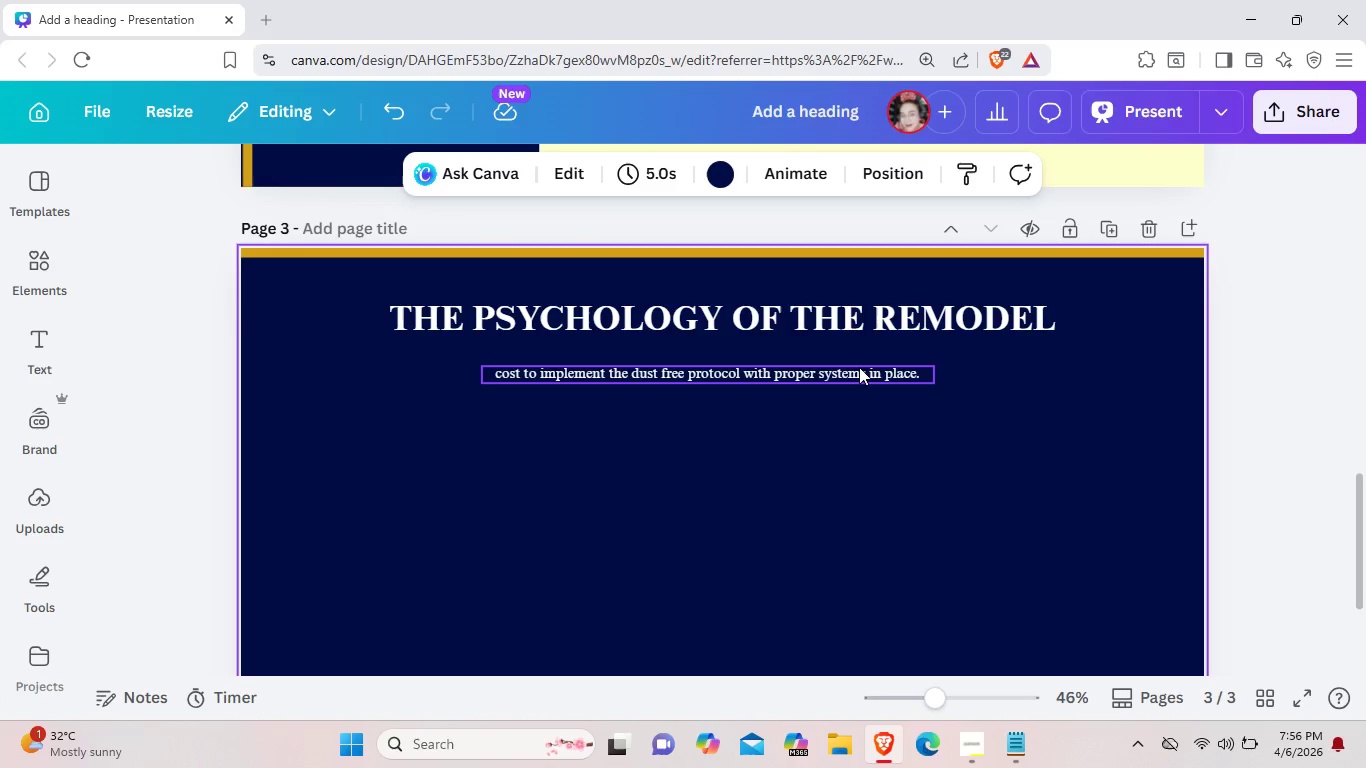 
left_click([859, 367])
 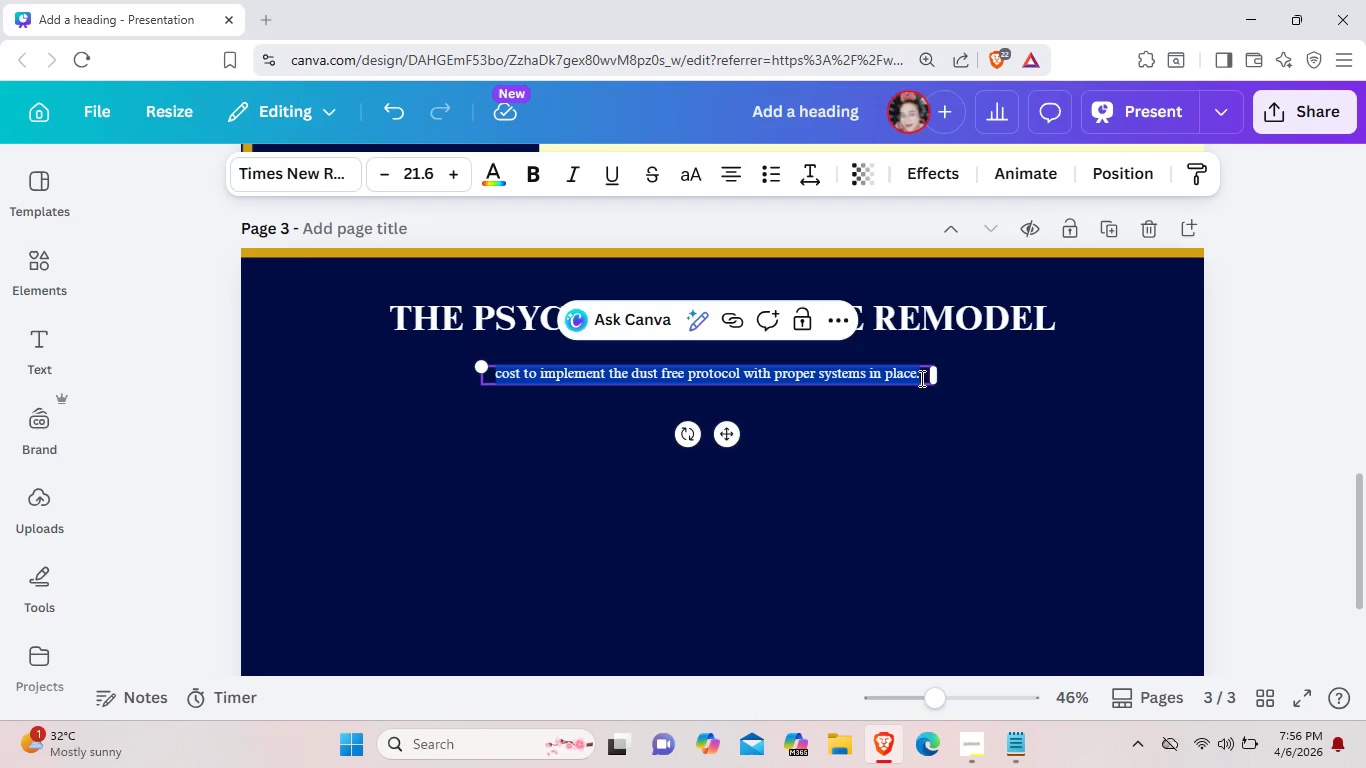 
wait(7.55)
 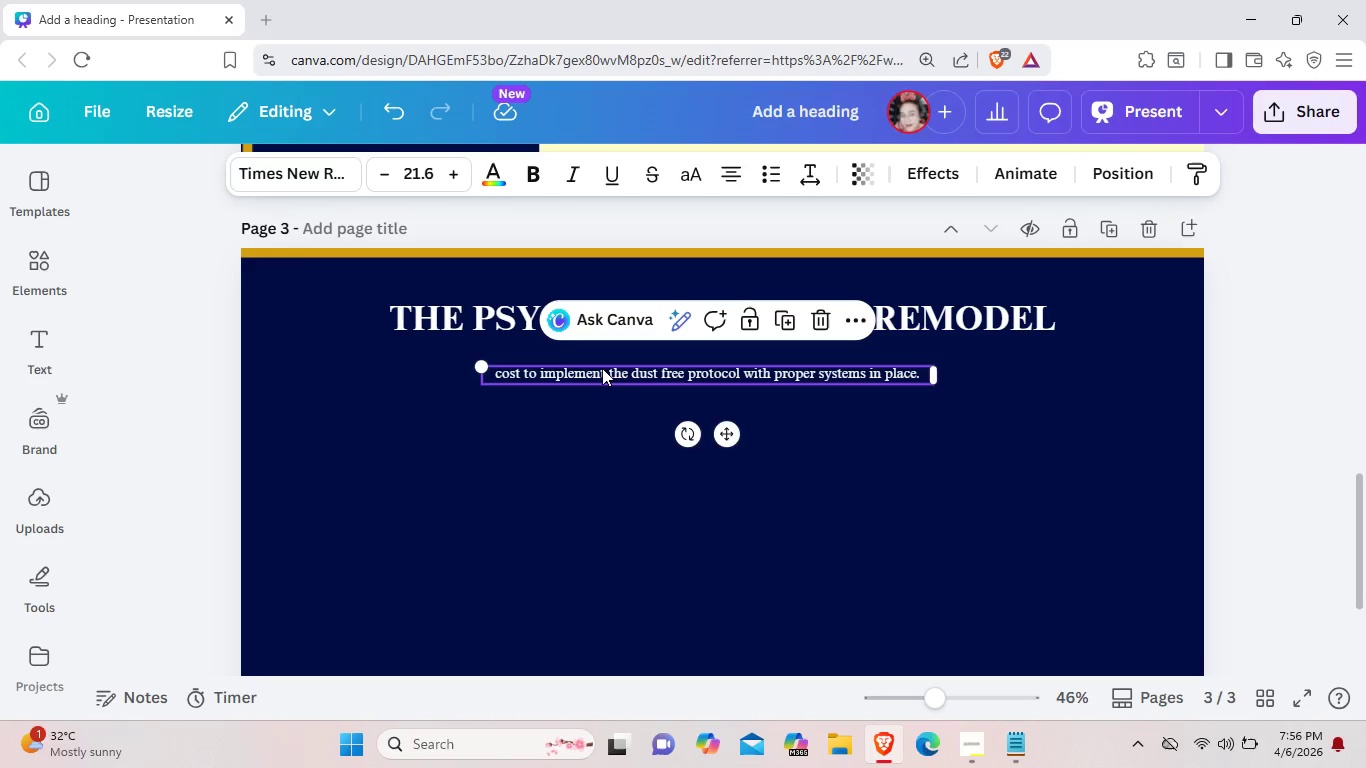 
key(Backspace)
type(Unde)
key(Backspace)
key(Backspace)
key(Backspace)
key(Backspace)
type(un)
key(Backspace)
type(NDERSTANDING)
 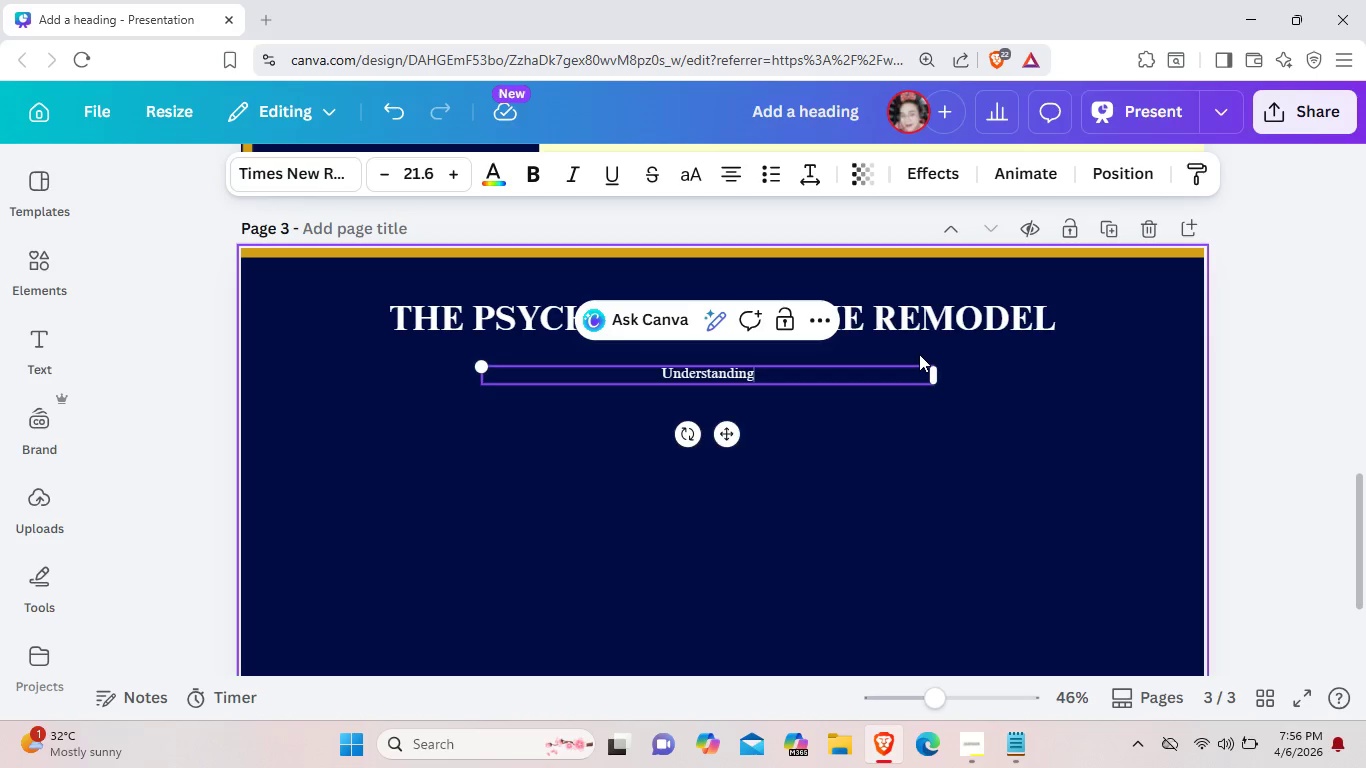 
type( THE EMOTIONAL TERRIAN OF )
 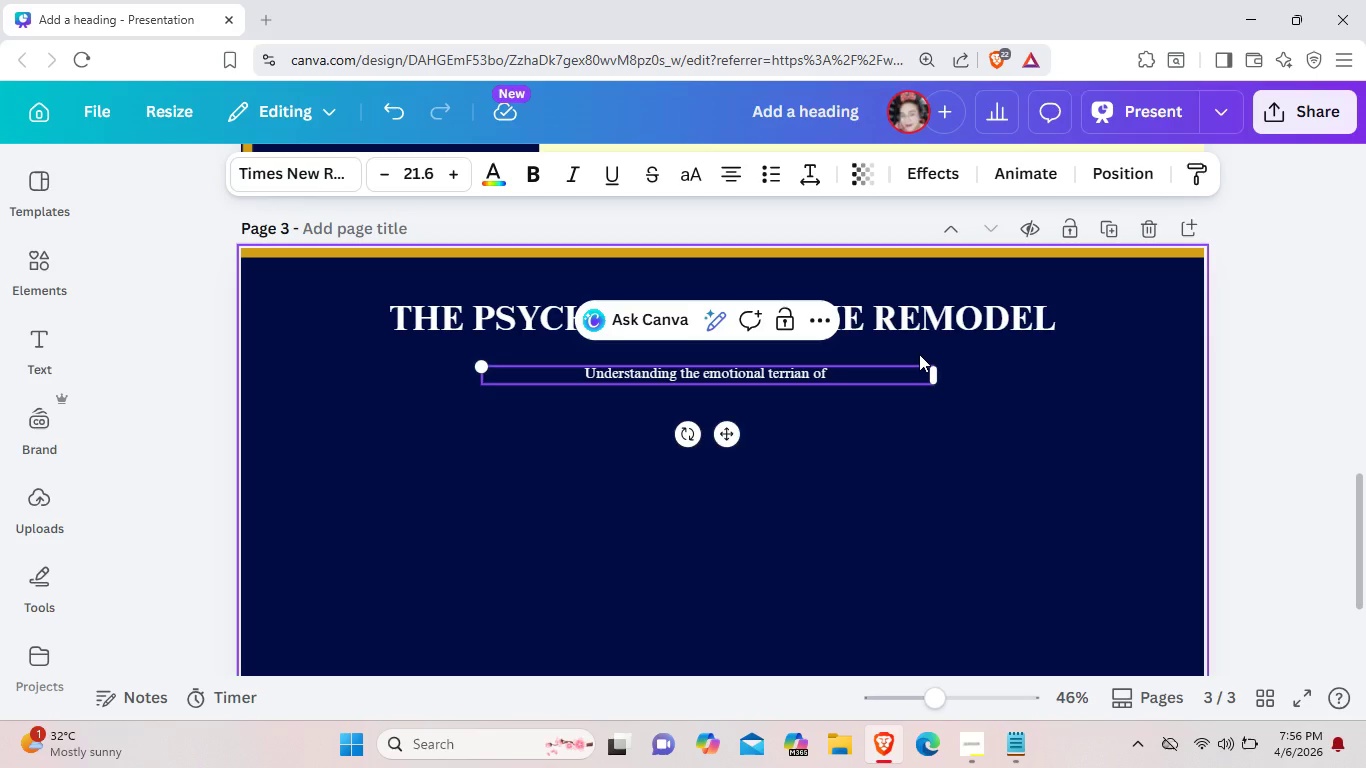 
wait(8.8)
 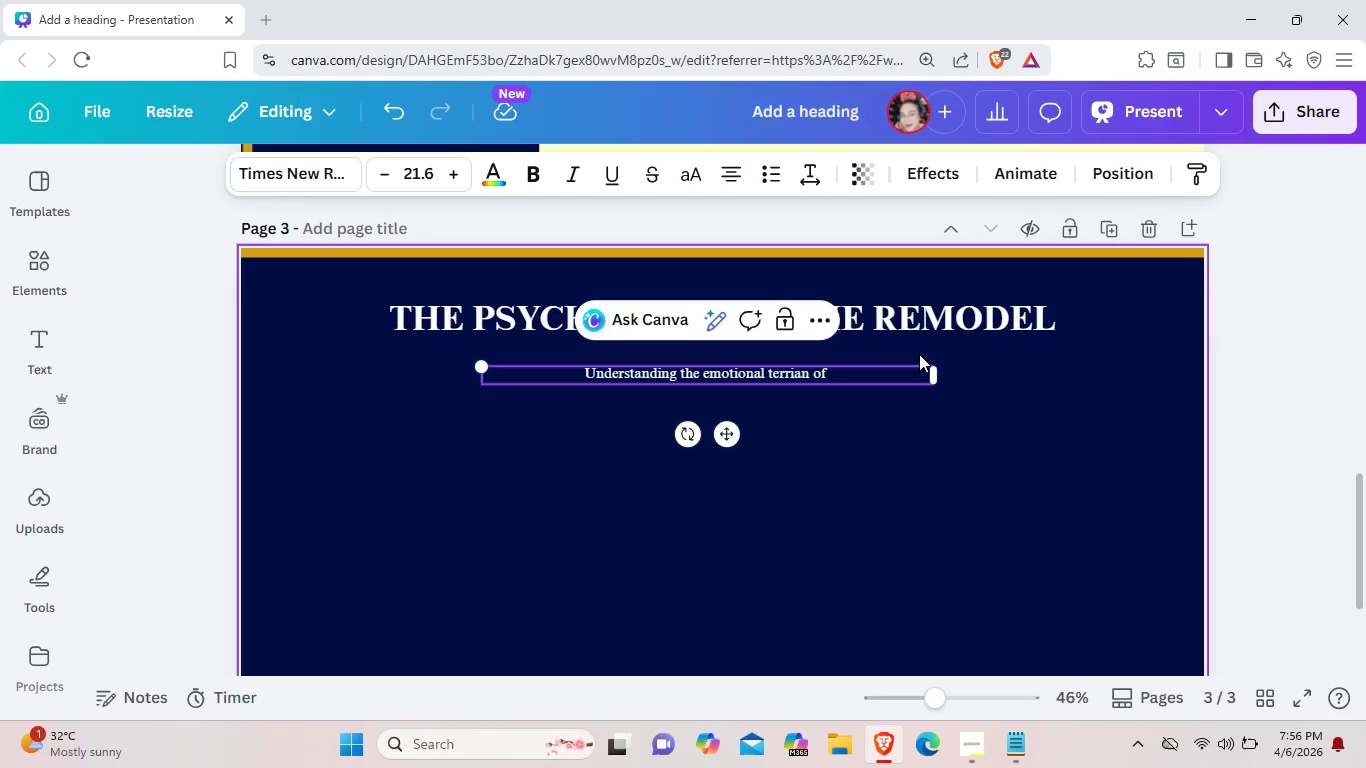 
type(OF )
key(Backspace)
key(Backspace)
key(Backspace)
type(OCCUPIED )
key(Backspace)
type(-)
 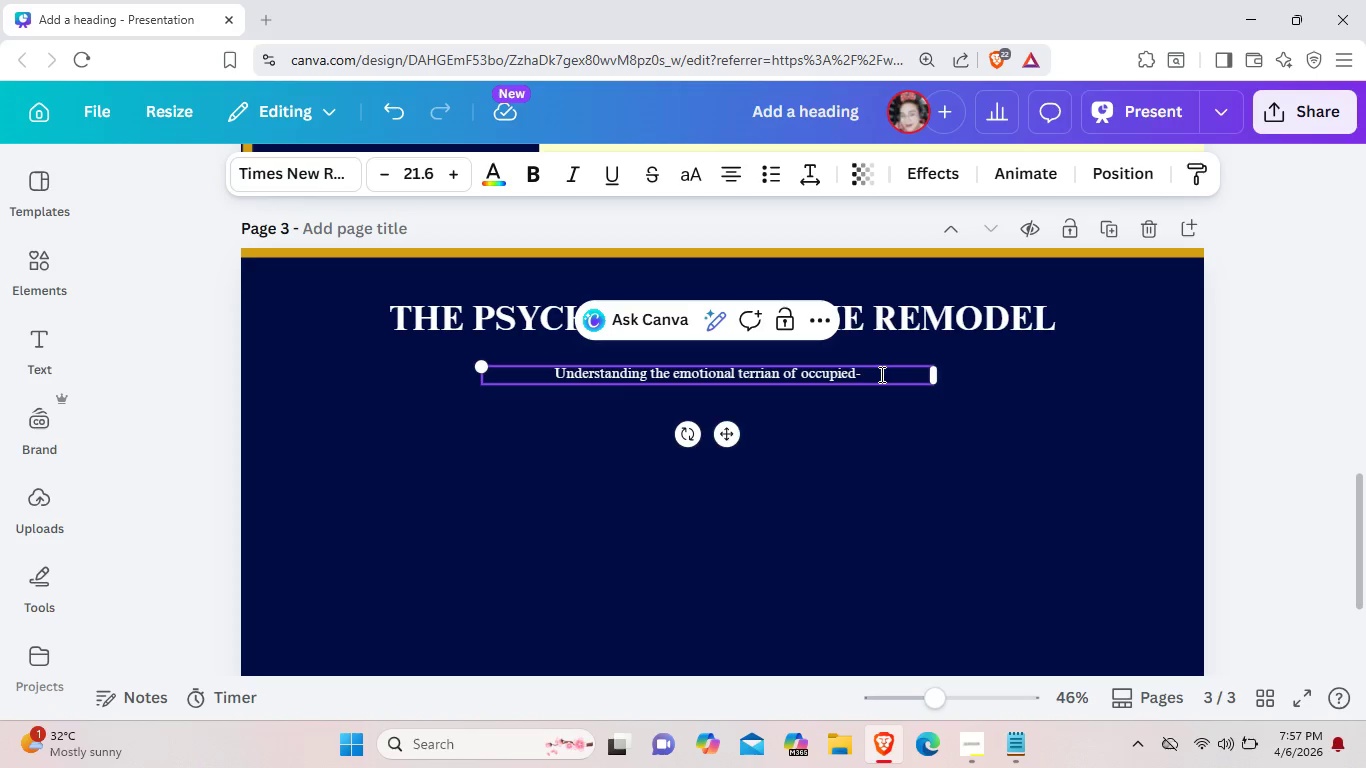 
type(HOME O)
key(Backspace)
type(CONSTA)
 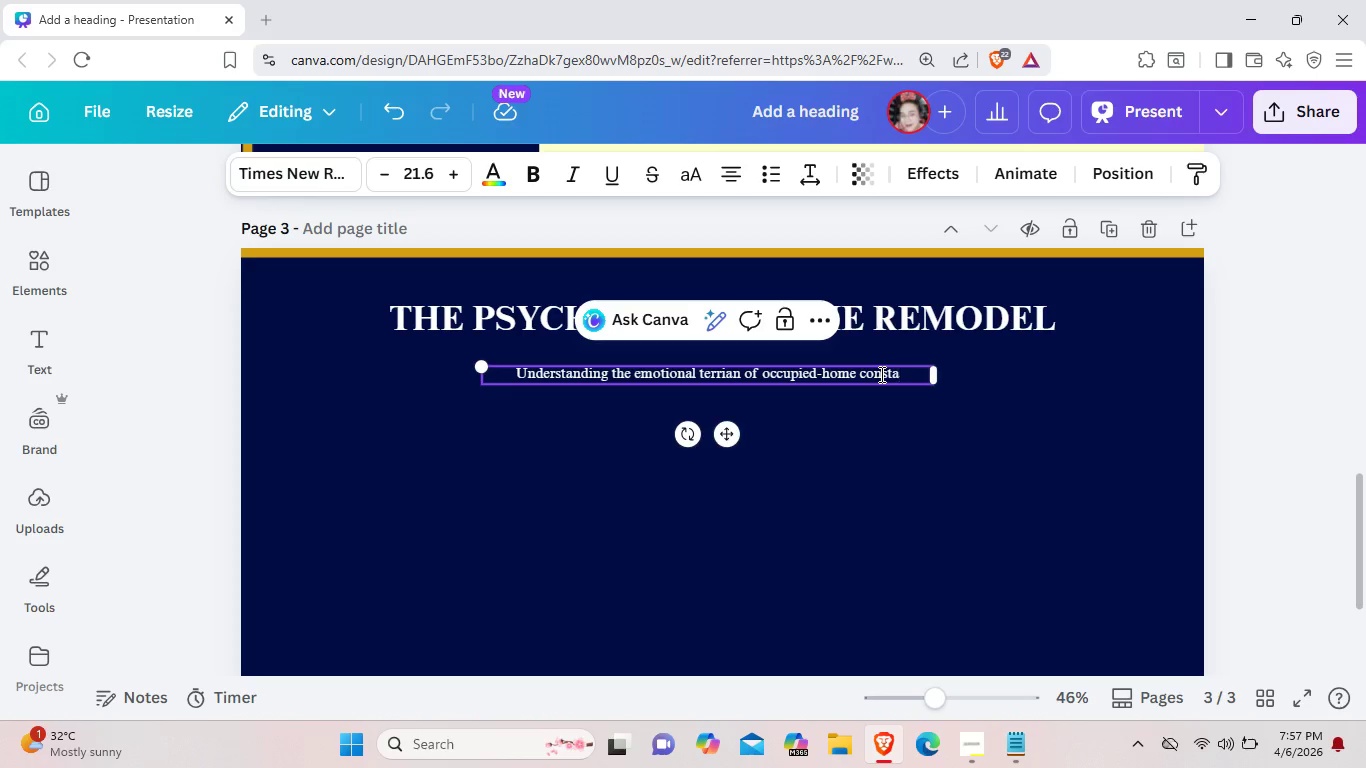 
wait(7.62)
 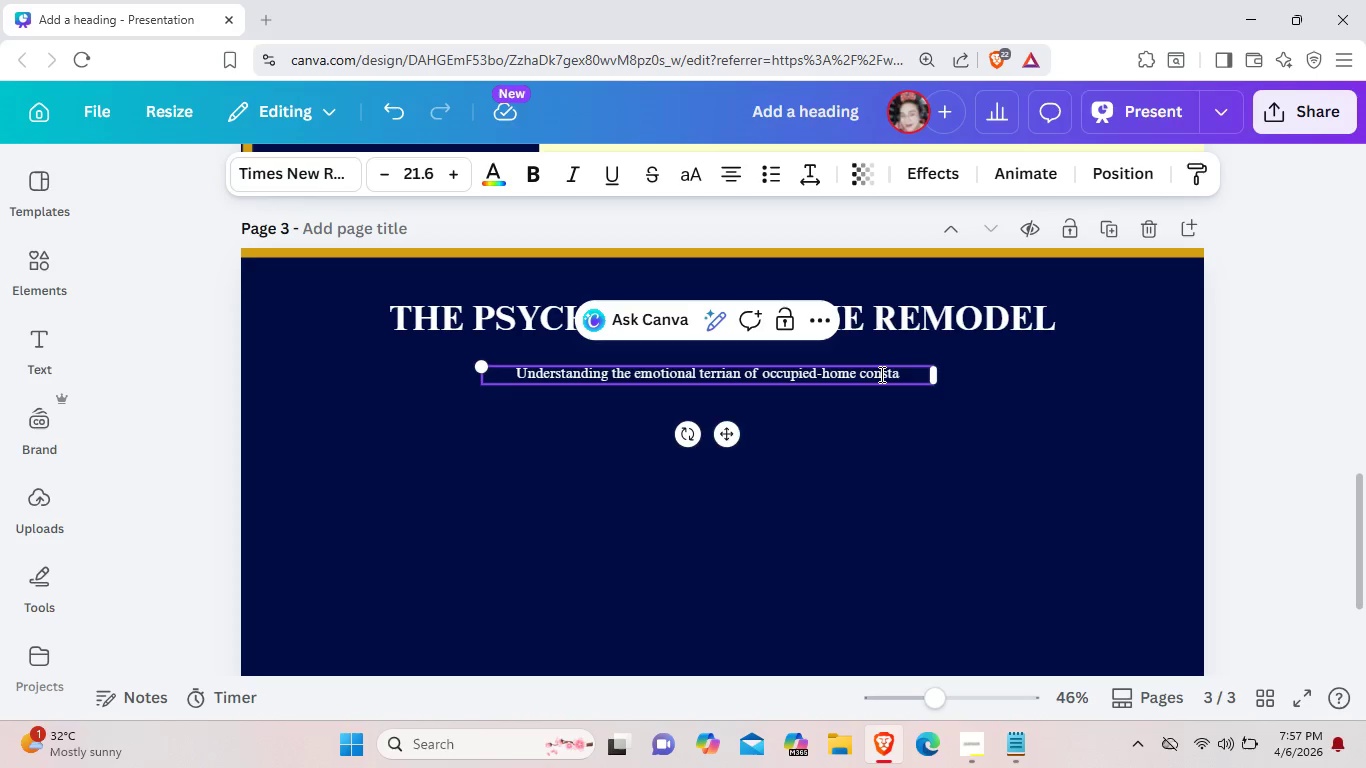 
key(Backspace)
type(RUCTION)
 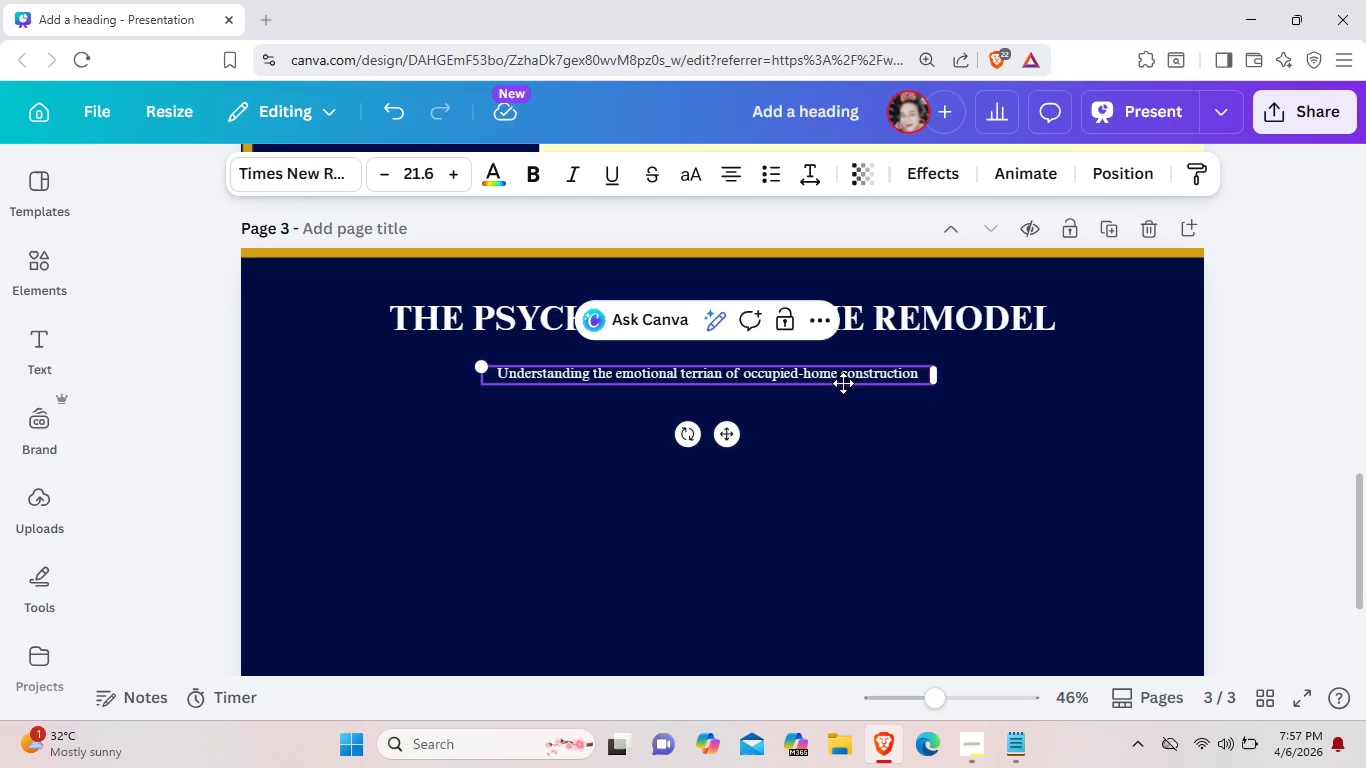 
left_click([842, 370])
 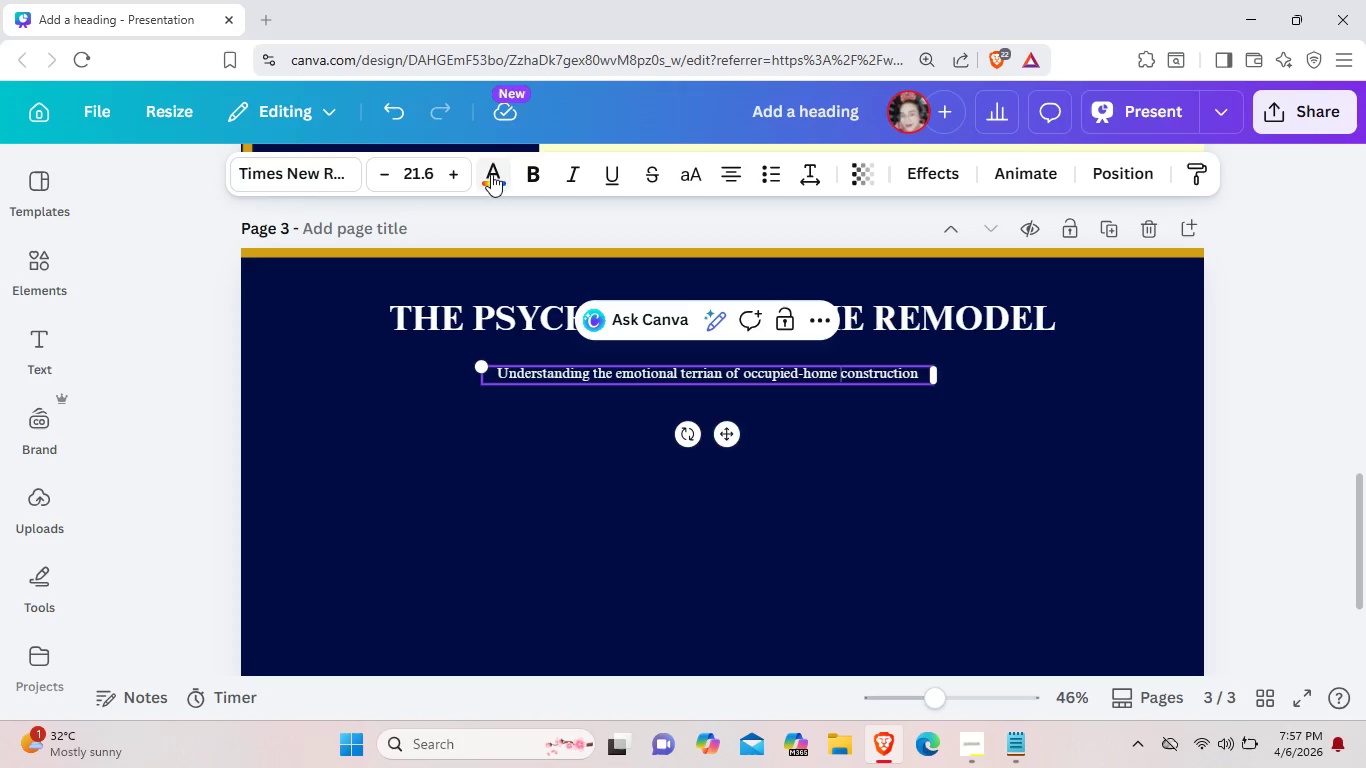 
left_click([491, 174])
 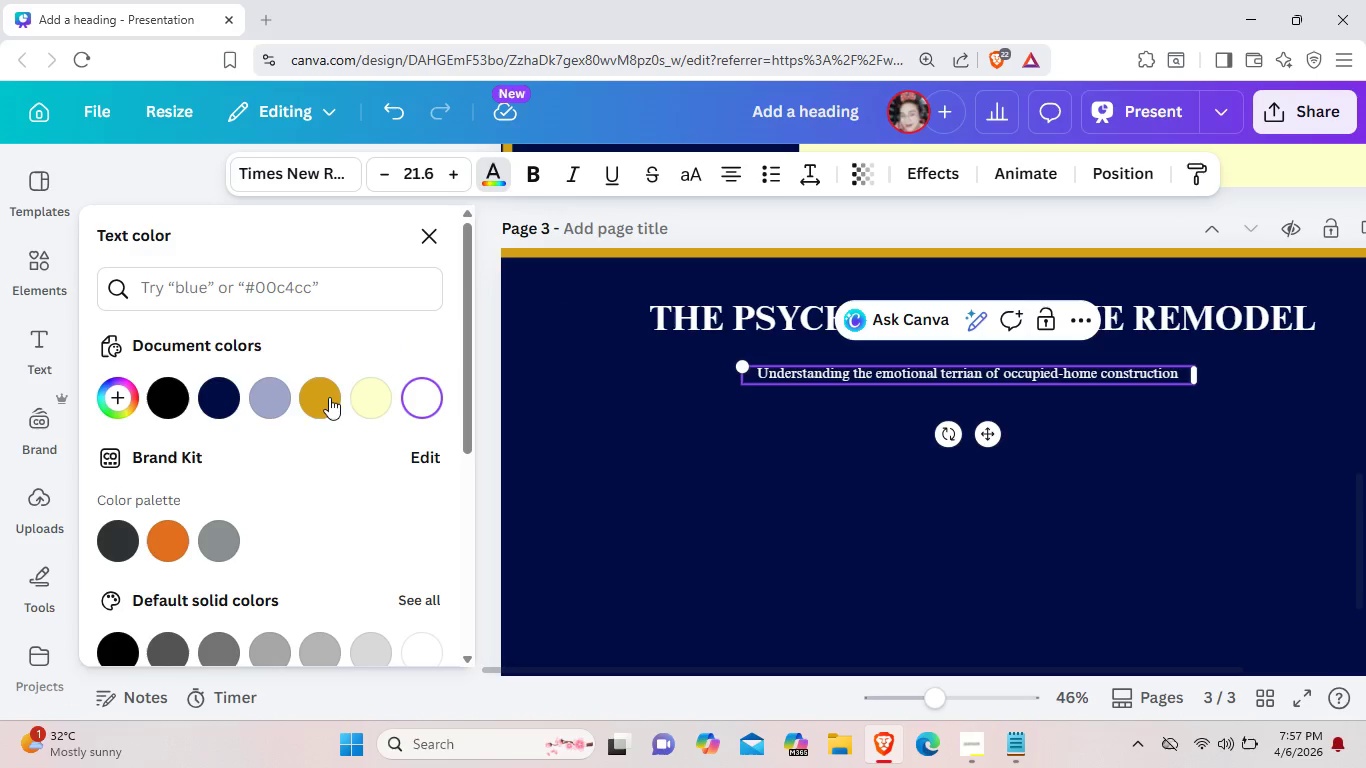 
left_click([324, 402])
 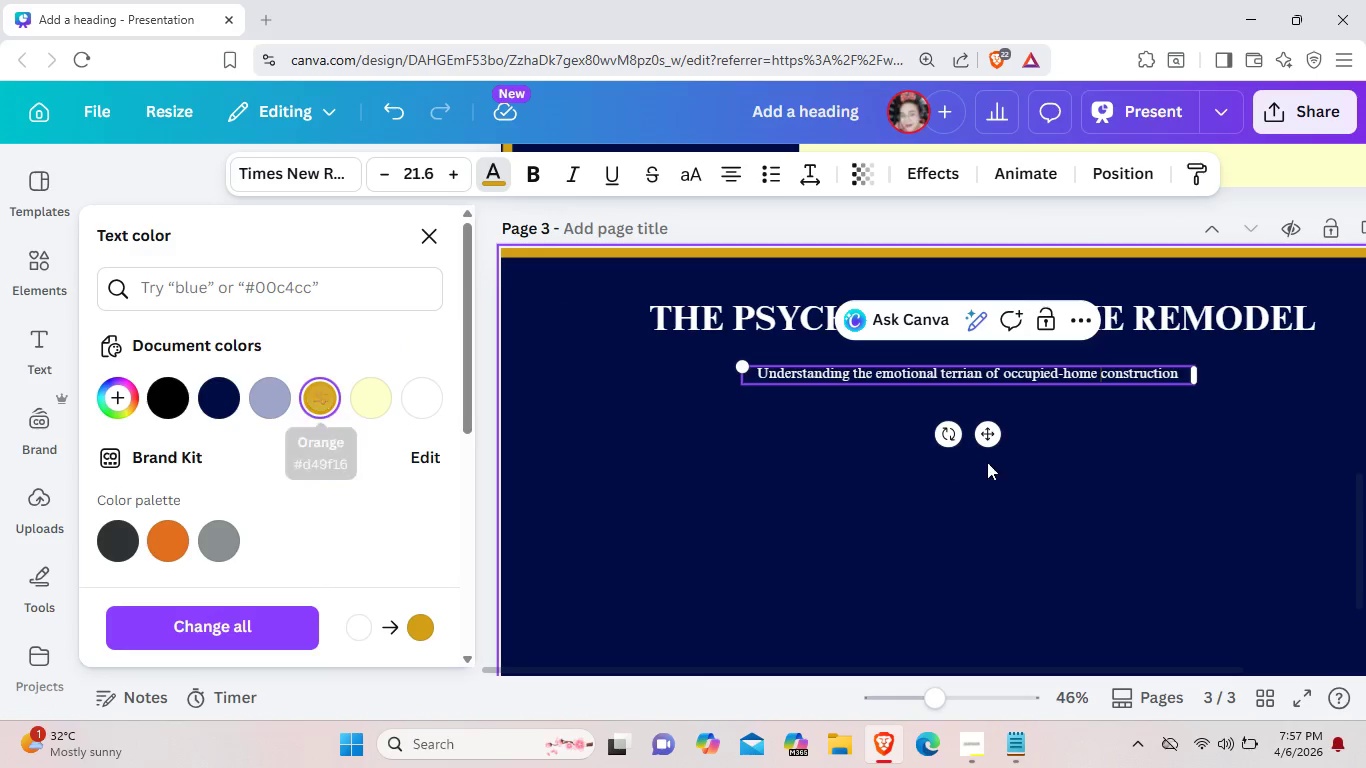 
left_click([860, 497])
 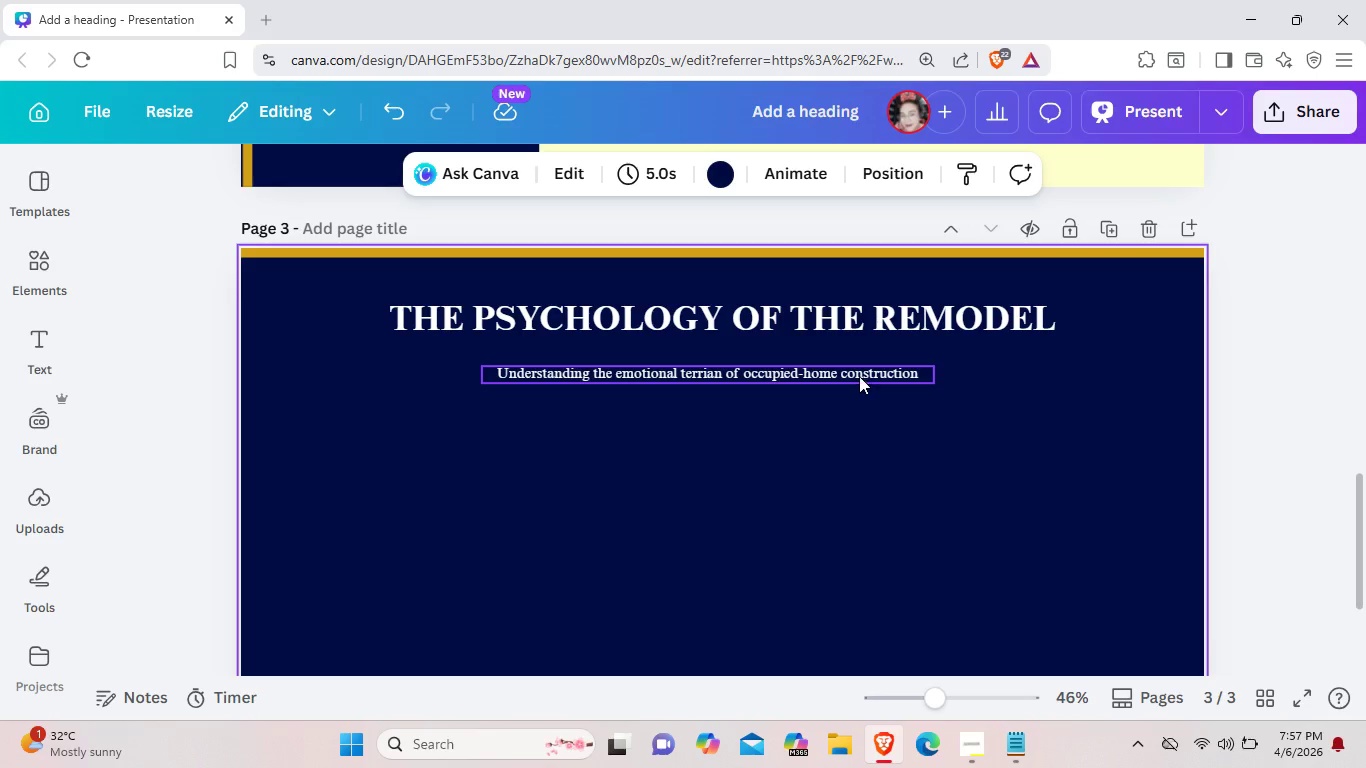 
left_click([859, 376])
 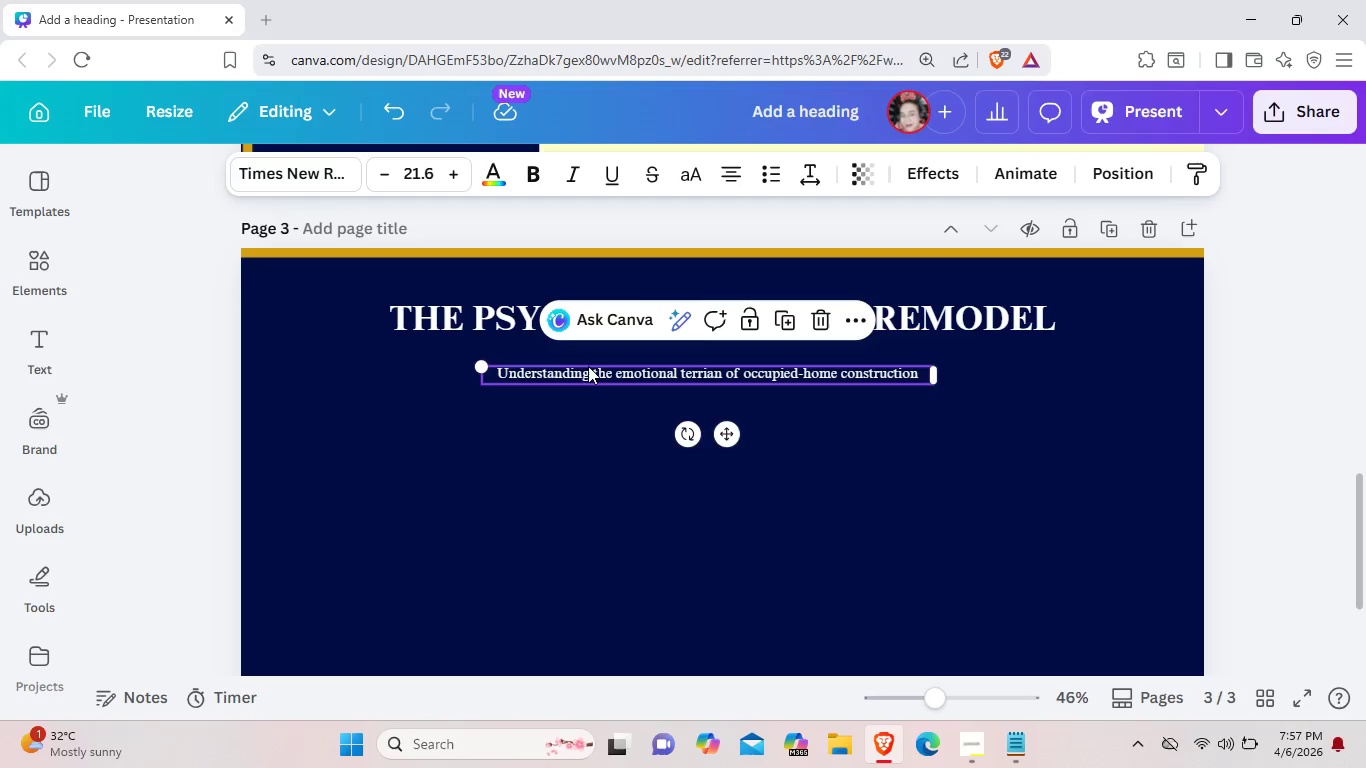 
left_click([588, 371])
 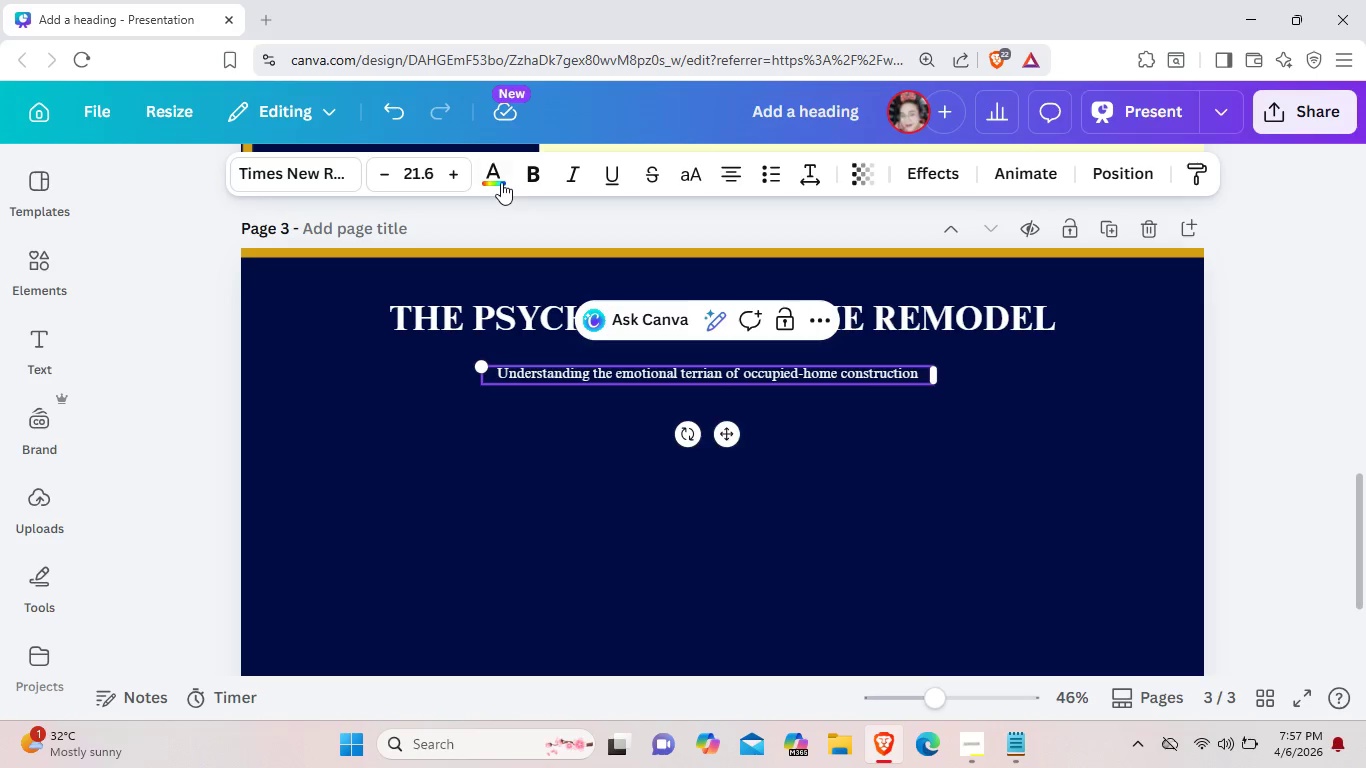 
left_click([500, 182])
 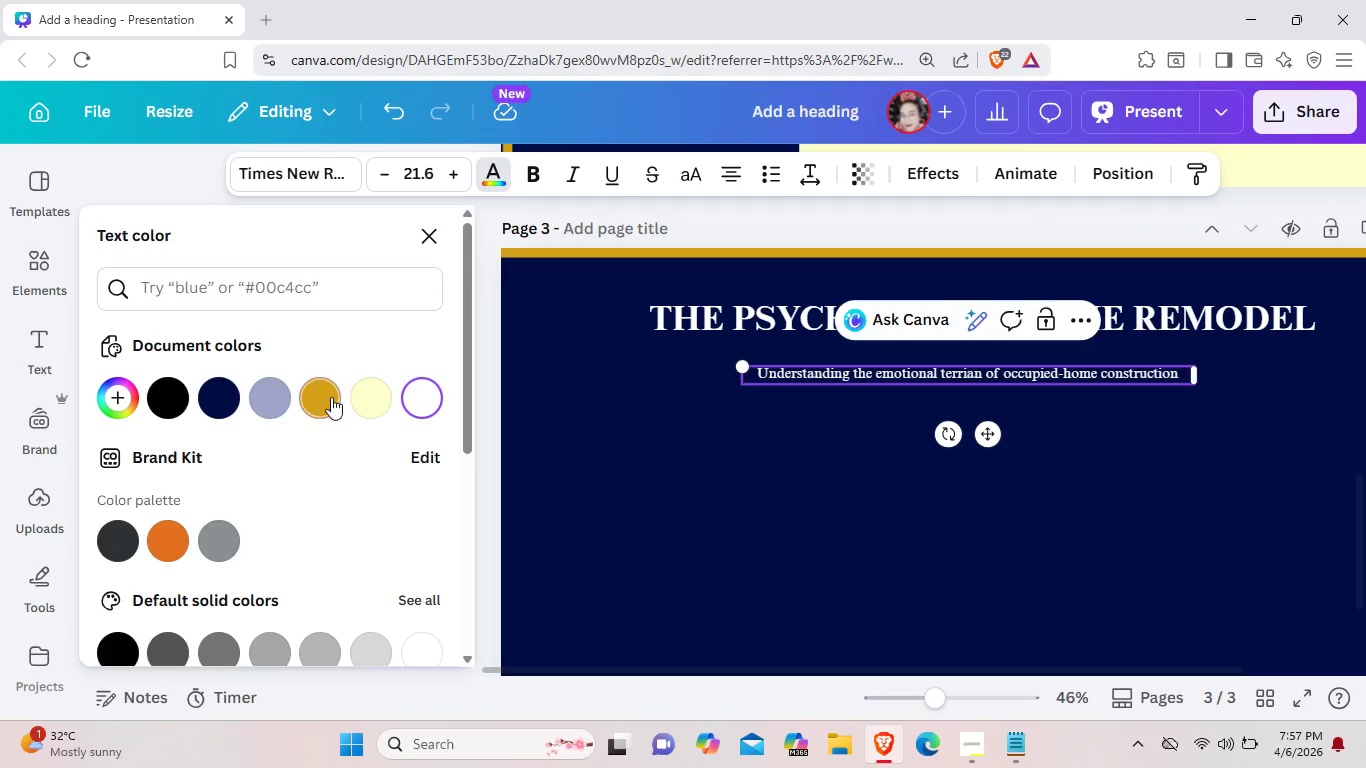 
left_click([331, 399])
 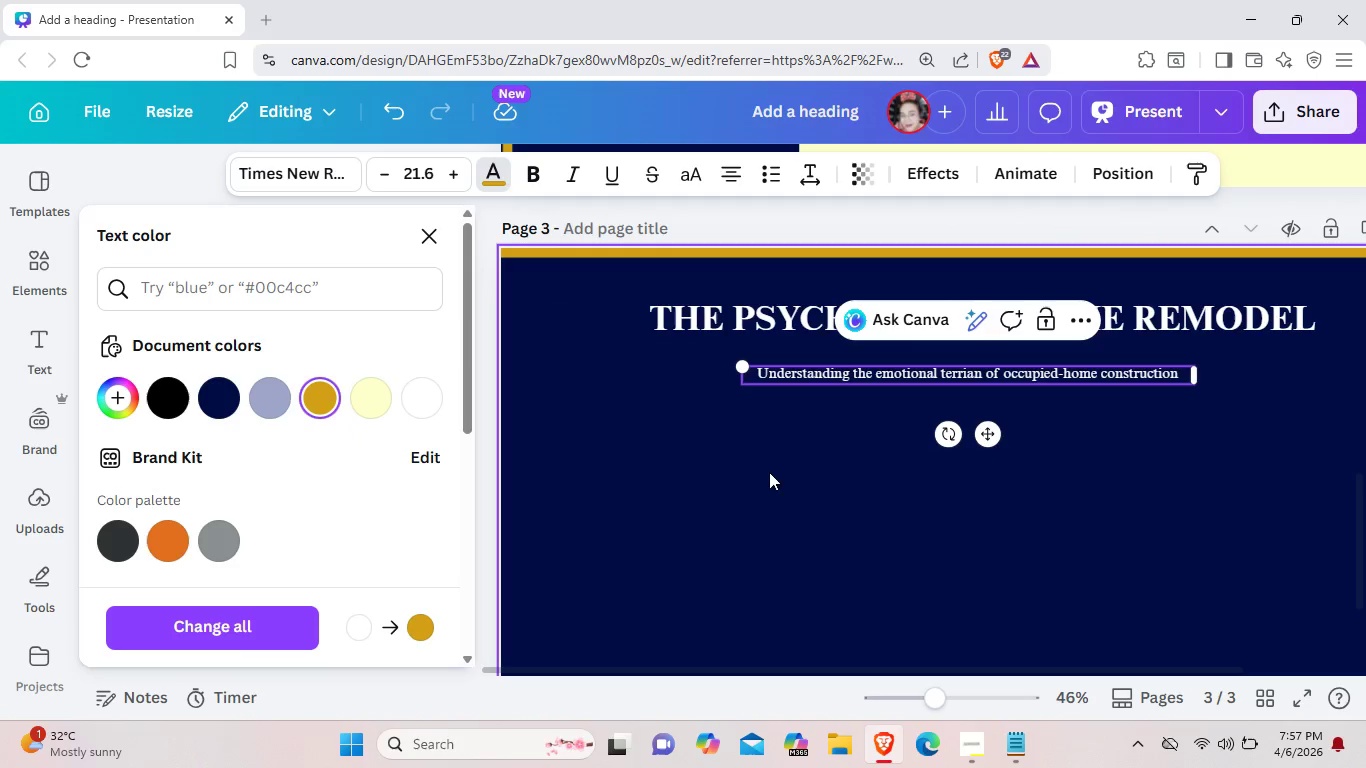 
left_click([814, 454])
 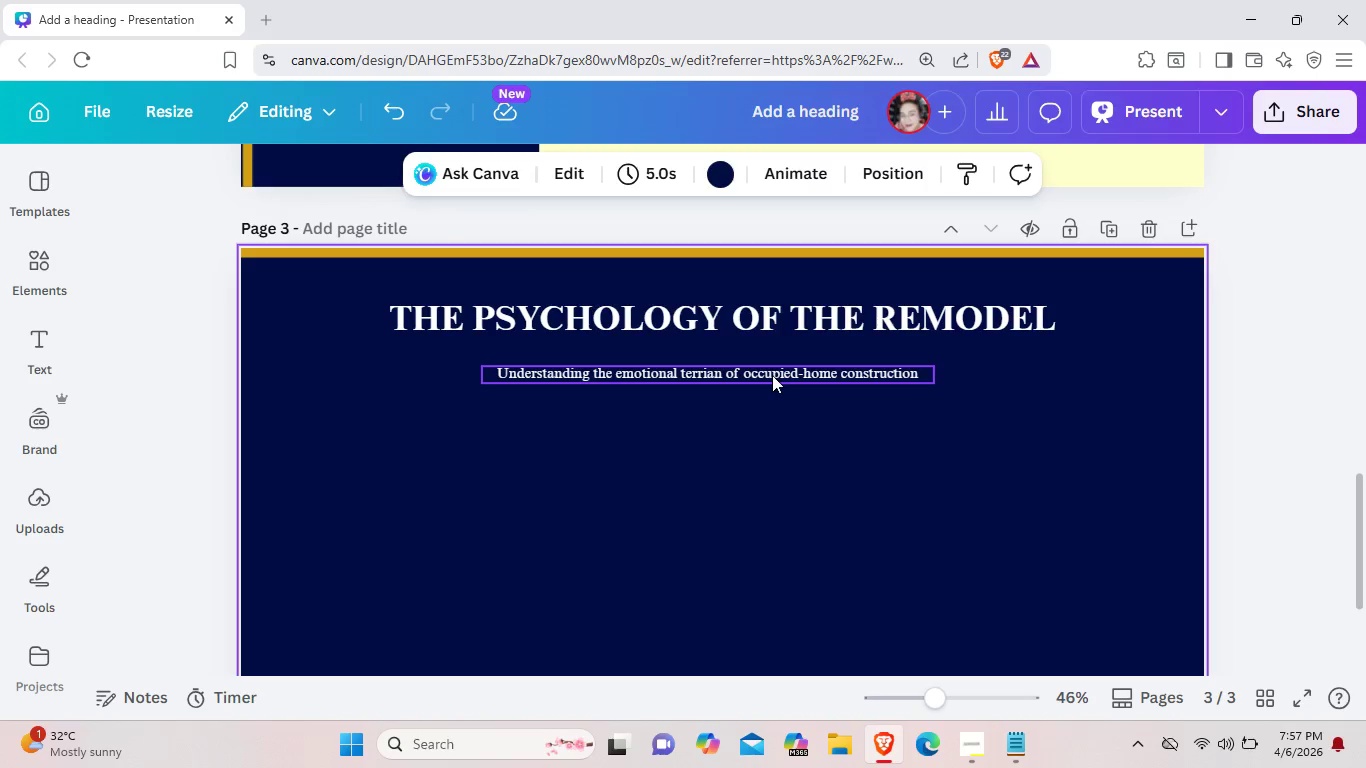 
double_click([772, 375])
 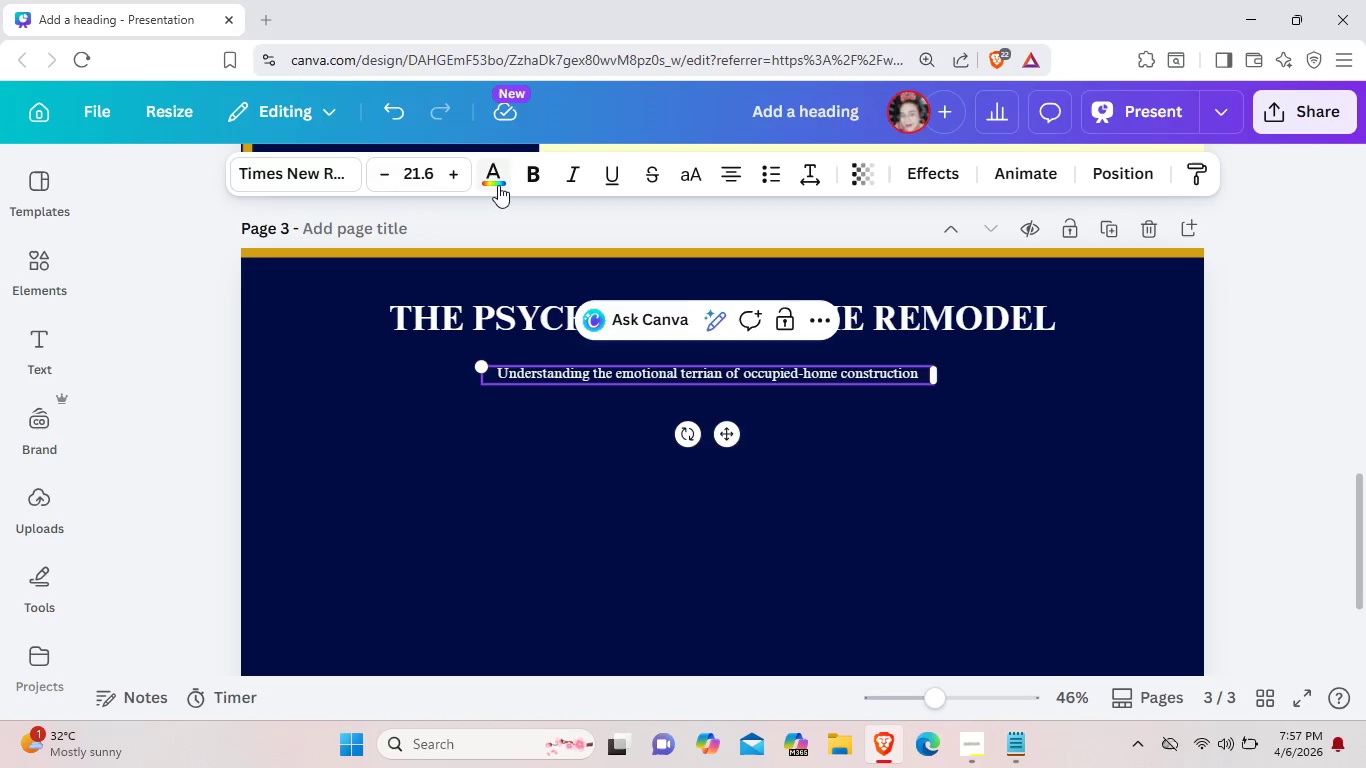 
left_click([498, 185])
 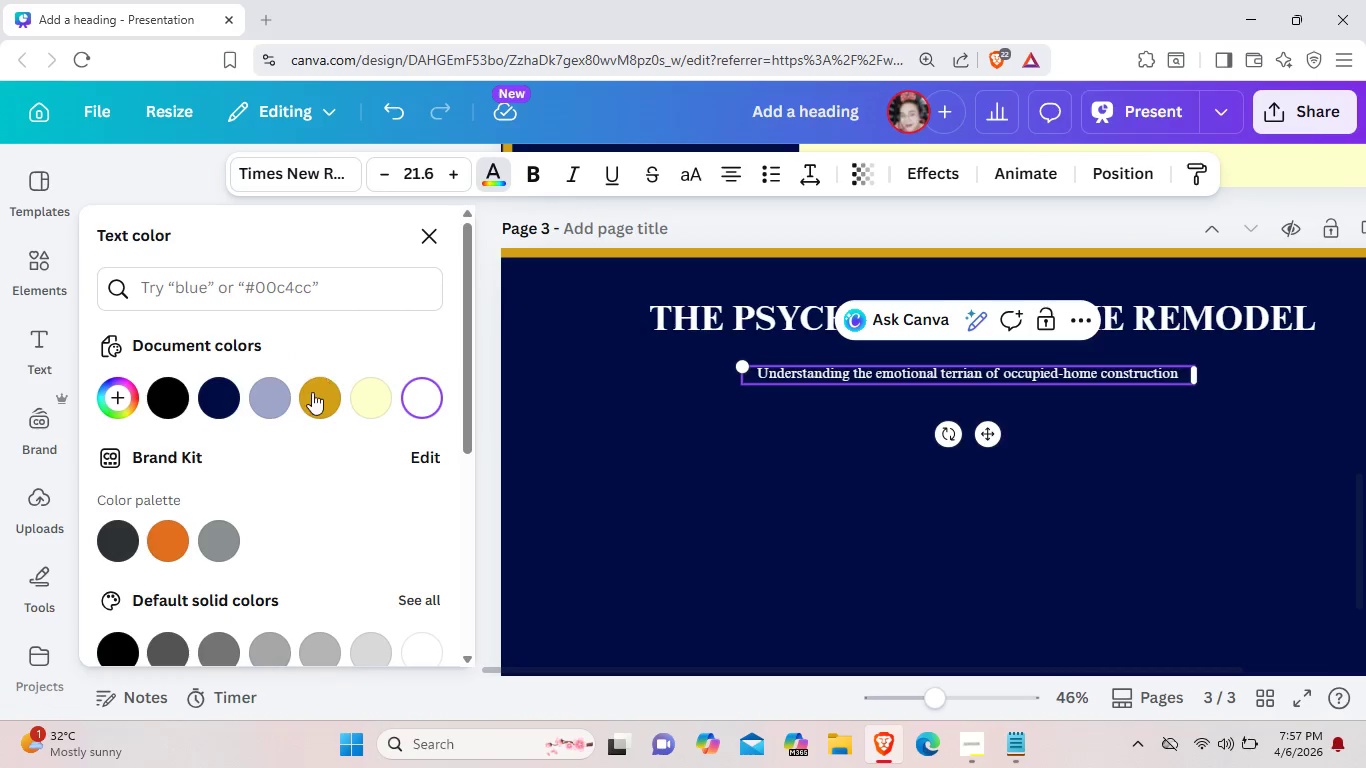 
left_click([312, 396])
 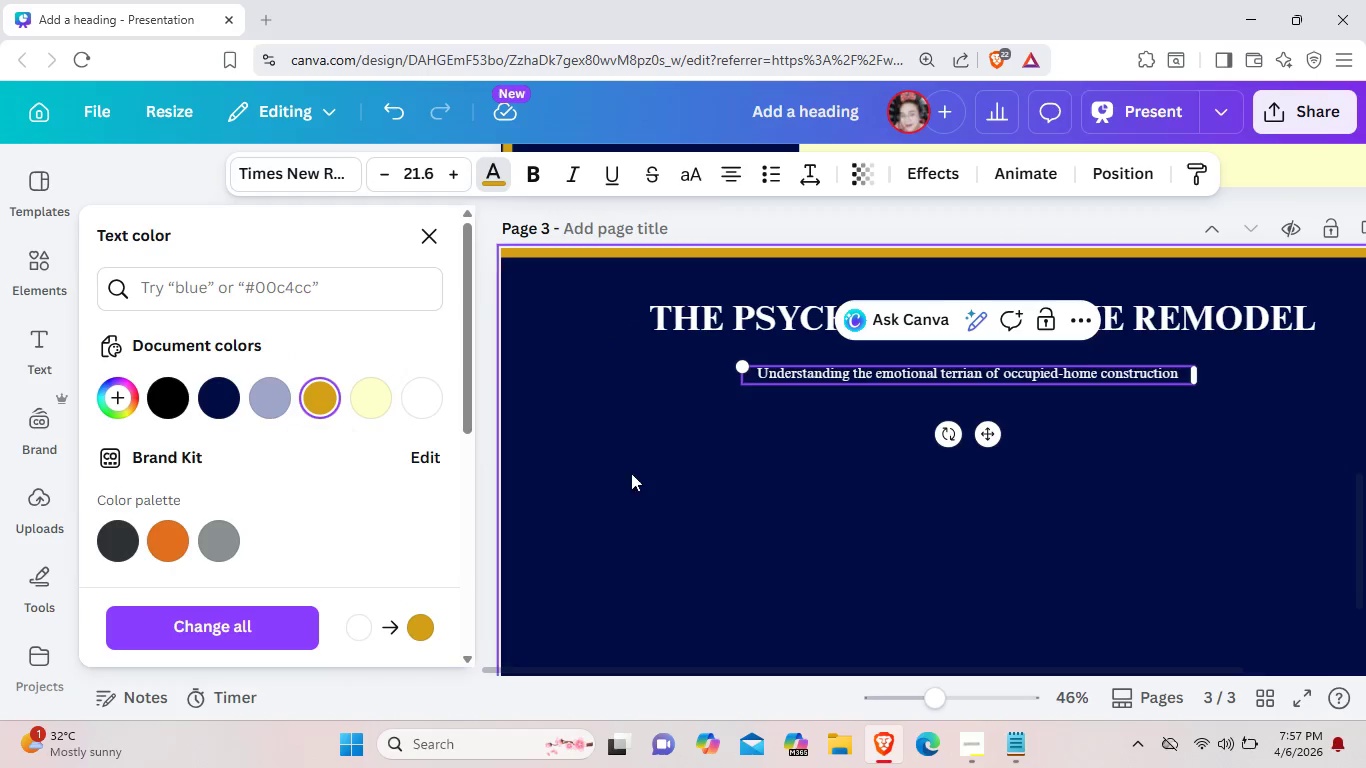 
left_click([663, 473])
 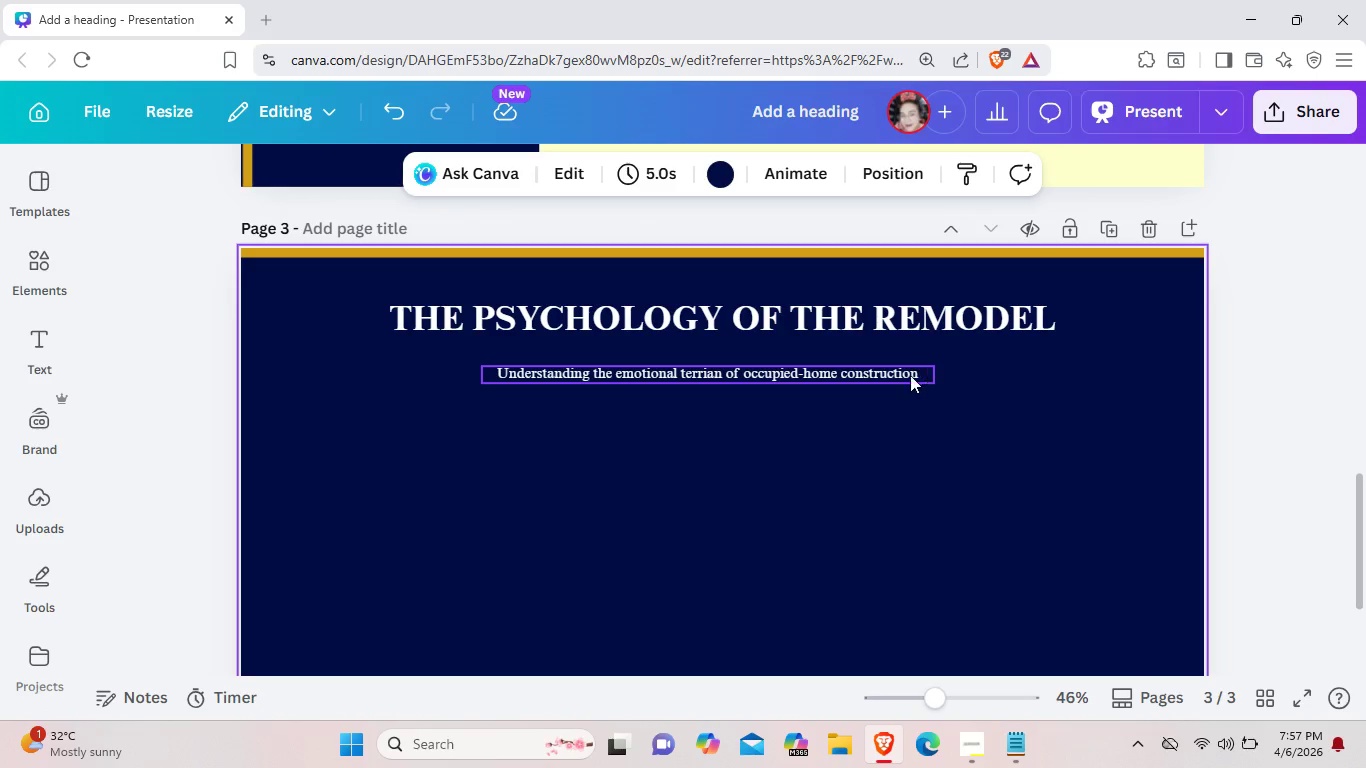 
double_click([909, 373])
 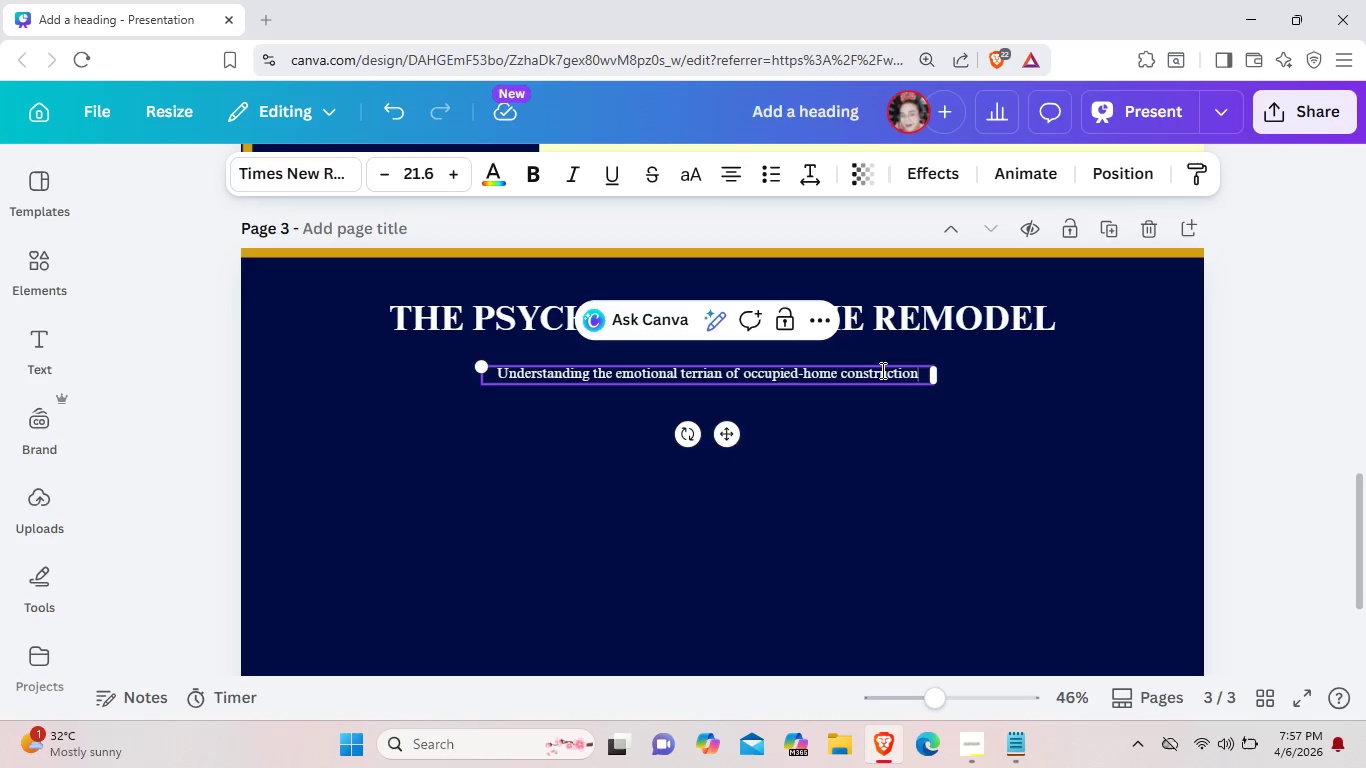 
left_click_drag(start_coordinate=[922, 370], to_coordinate=[496, 374])
 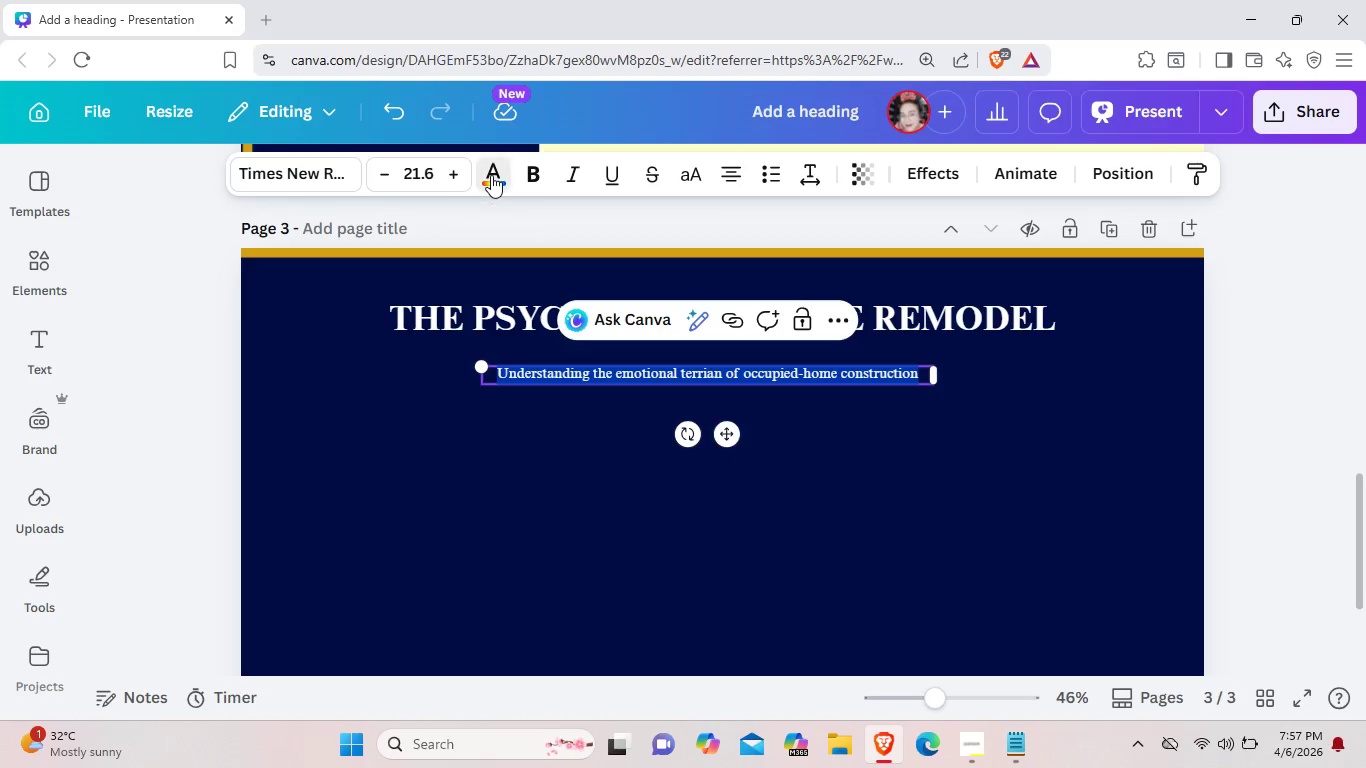 
left_click([491, 175])
 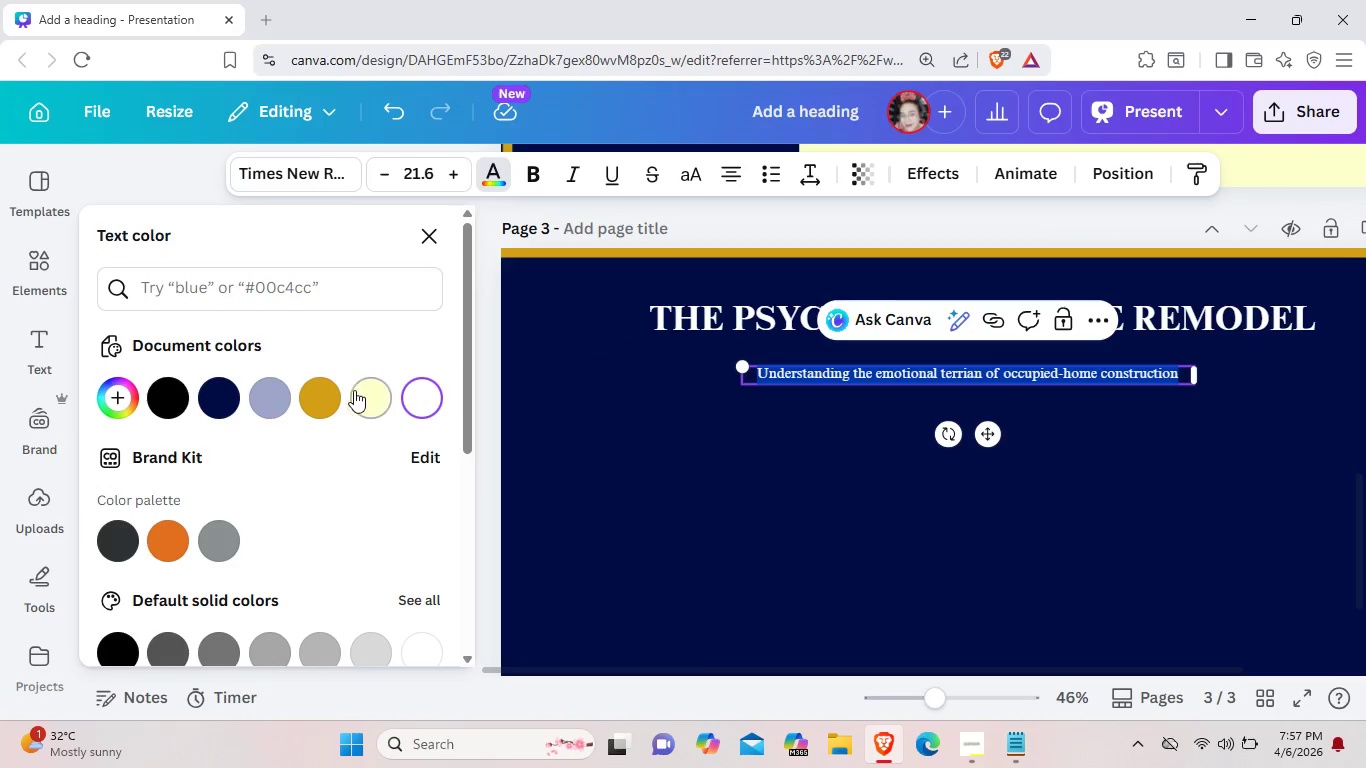 
left_click([340, 396])
 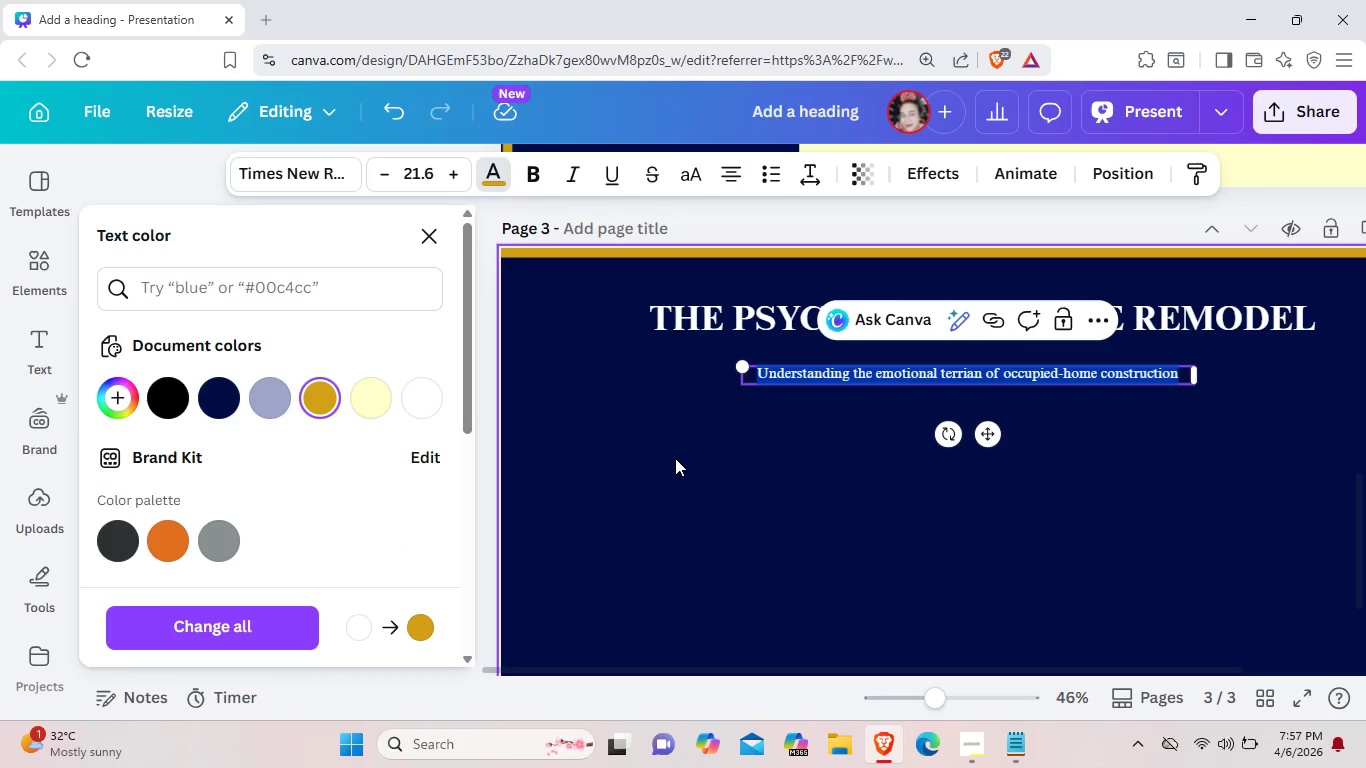 
left_click([683, 461])
 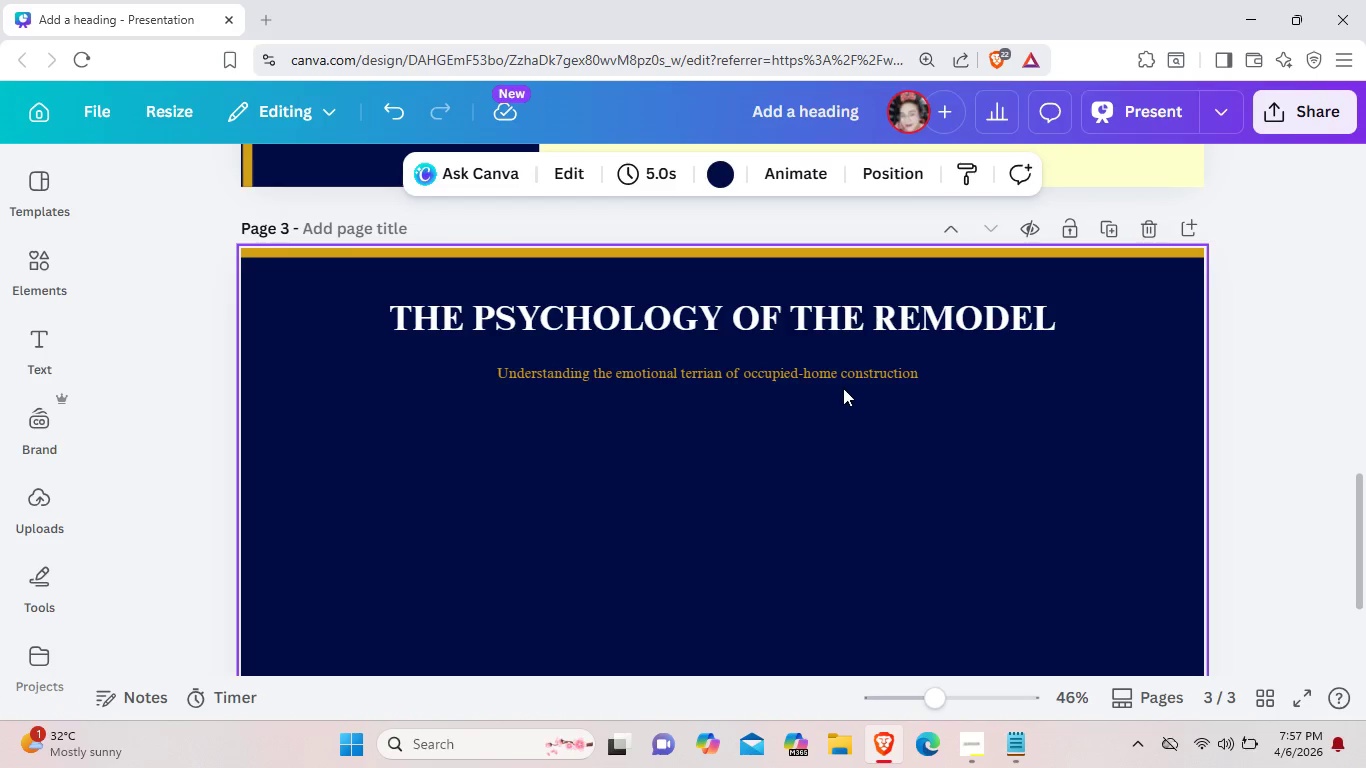 
left_click([858, 374])
 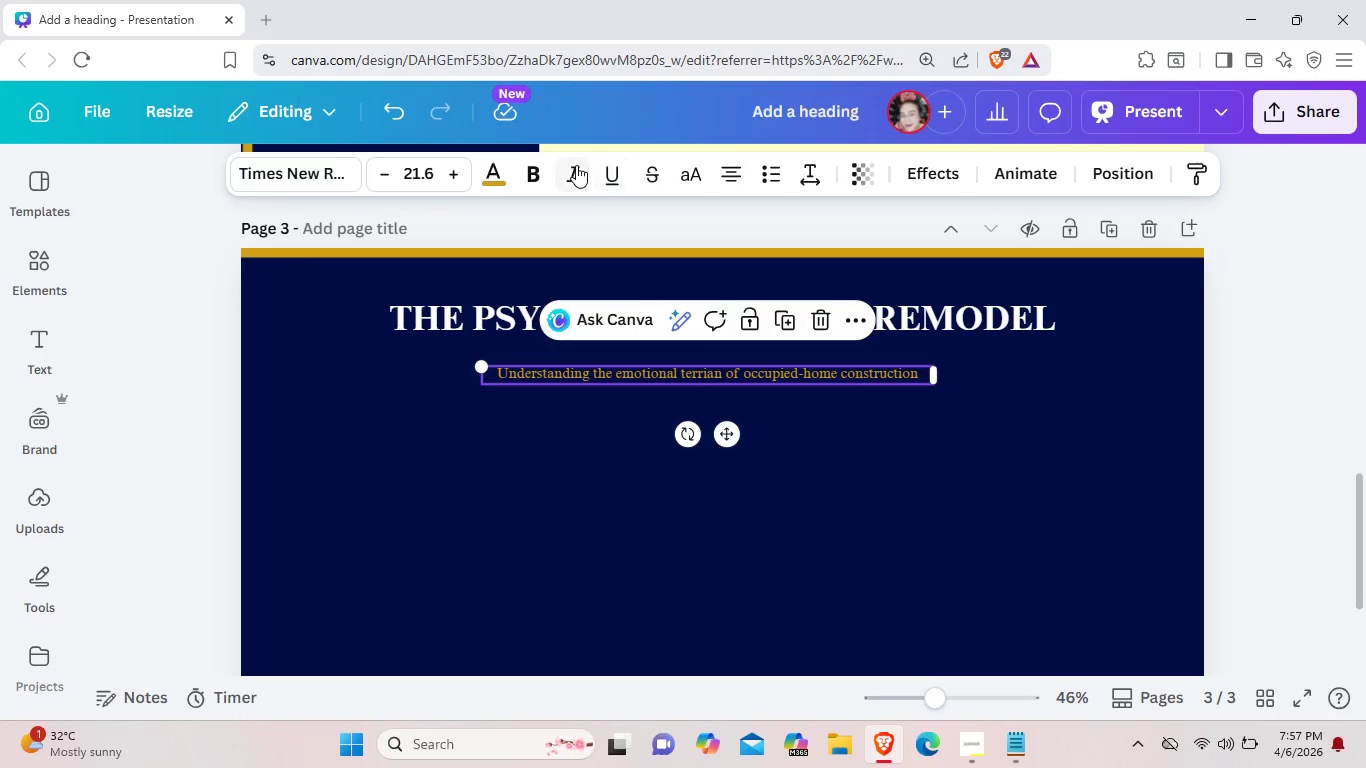 
left_click([576, 165])
 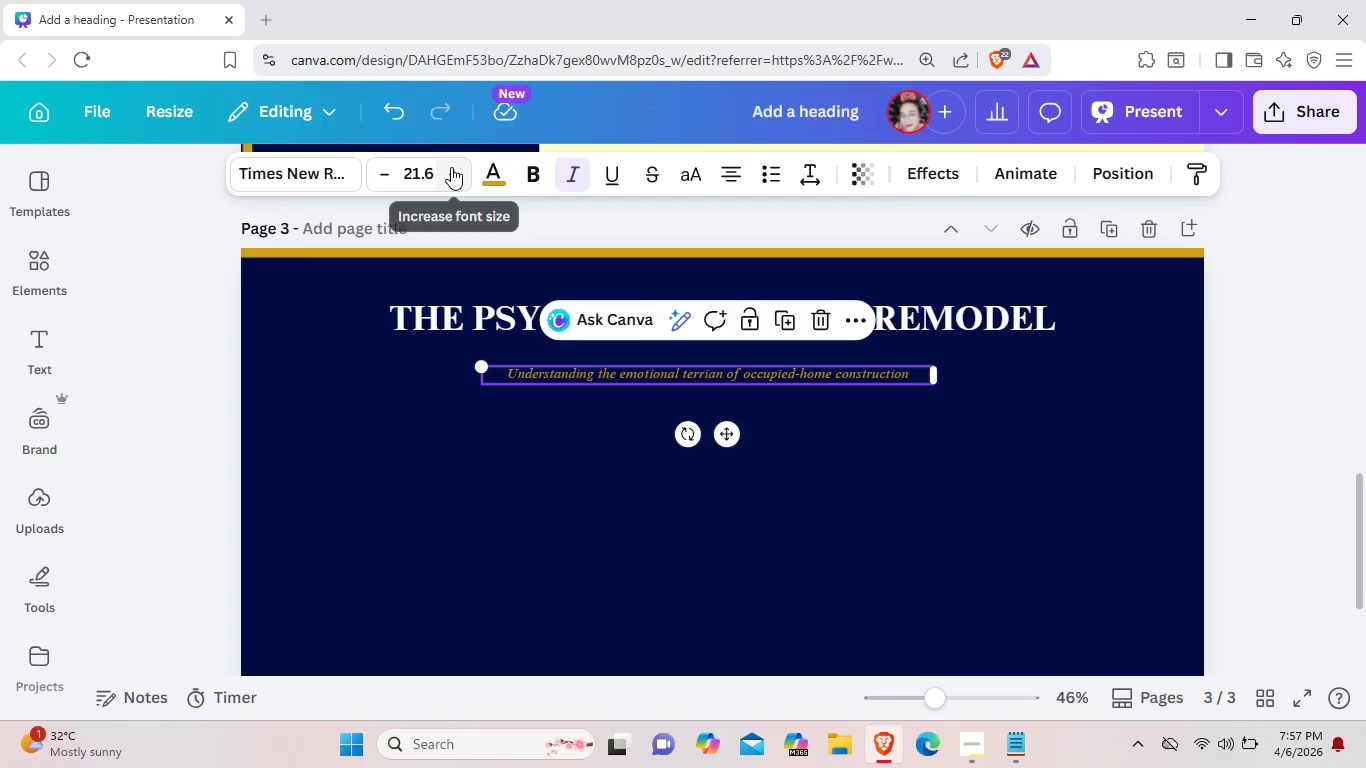 
left_click([451, 167])
 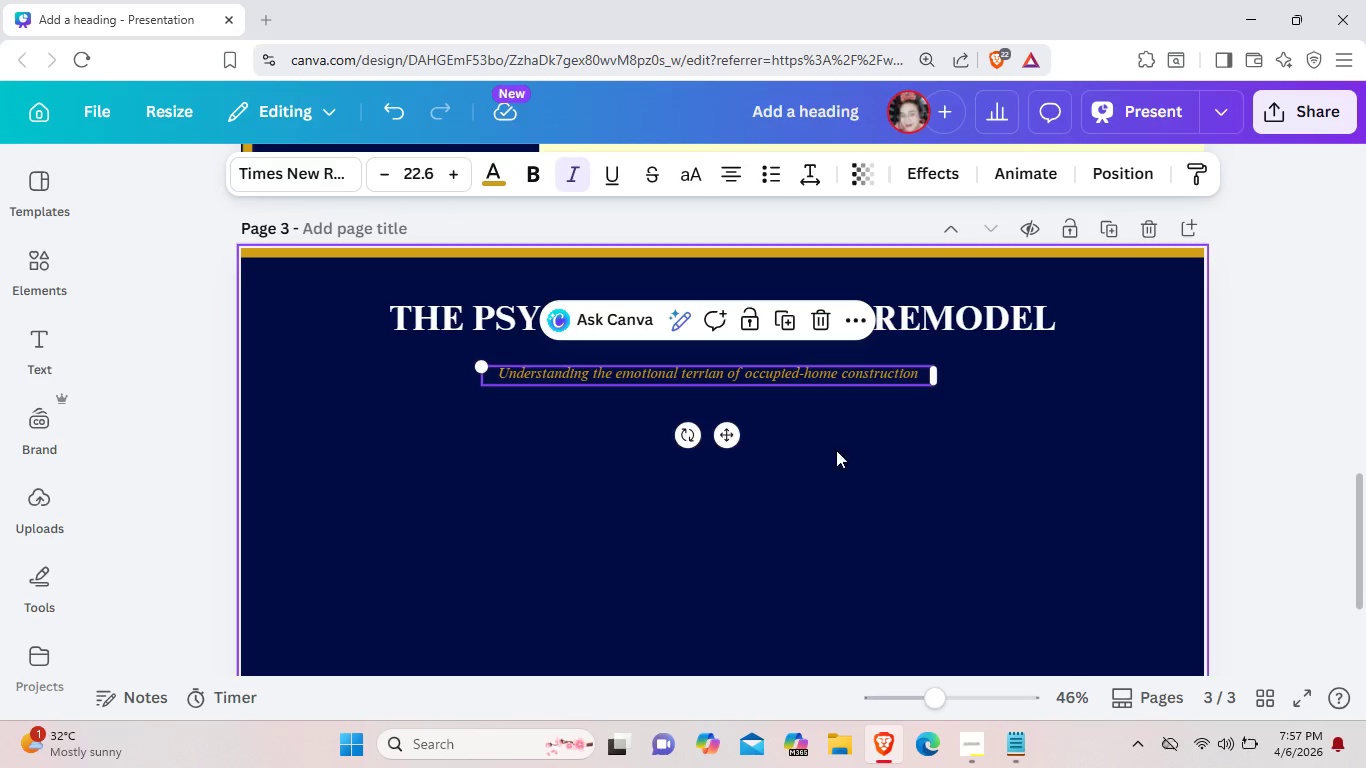 
left_click([850, 453])
 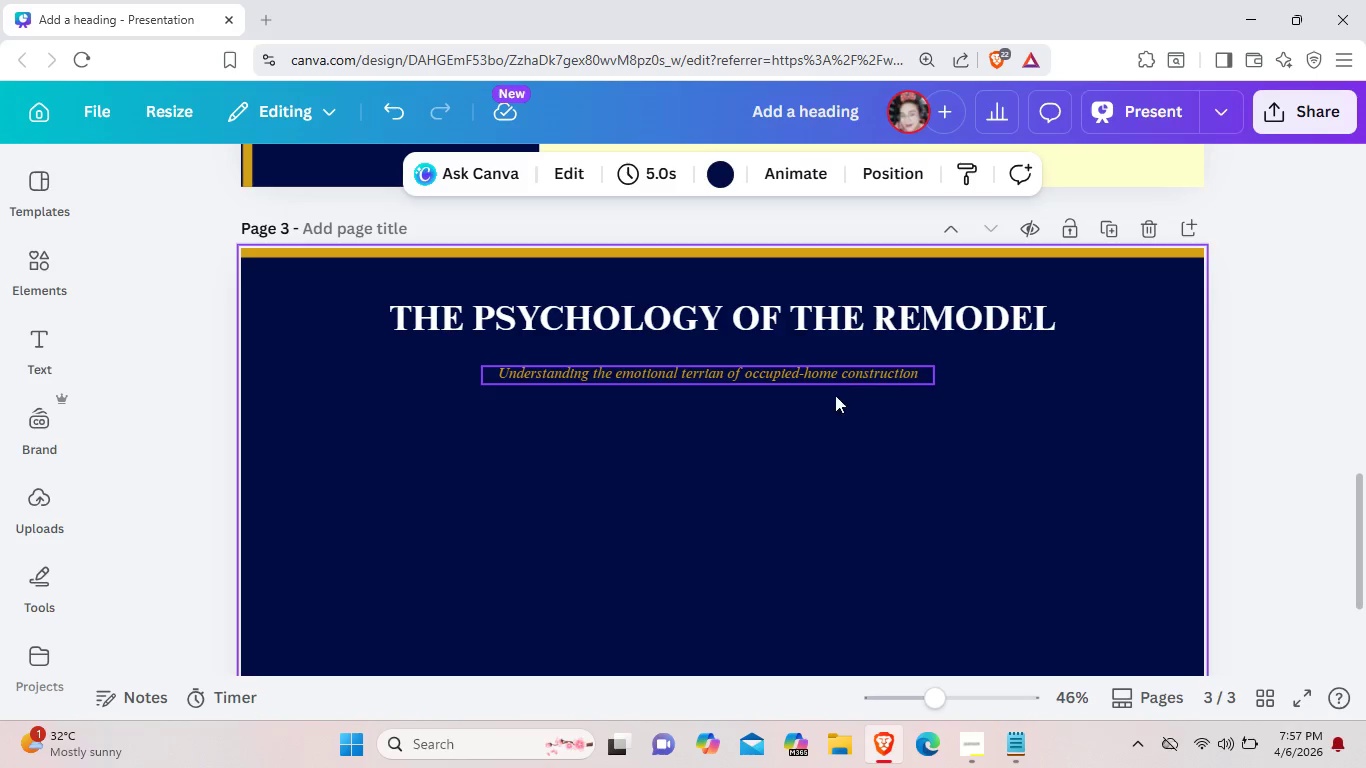 
left_click([920, 454])
 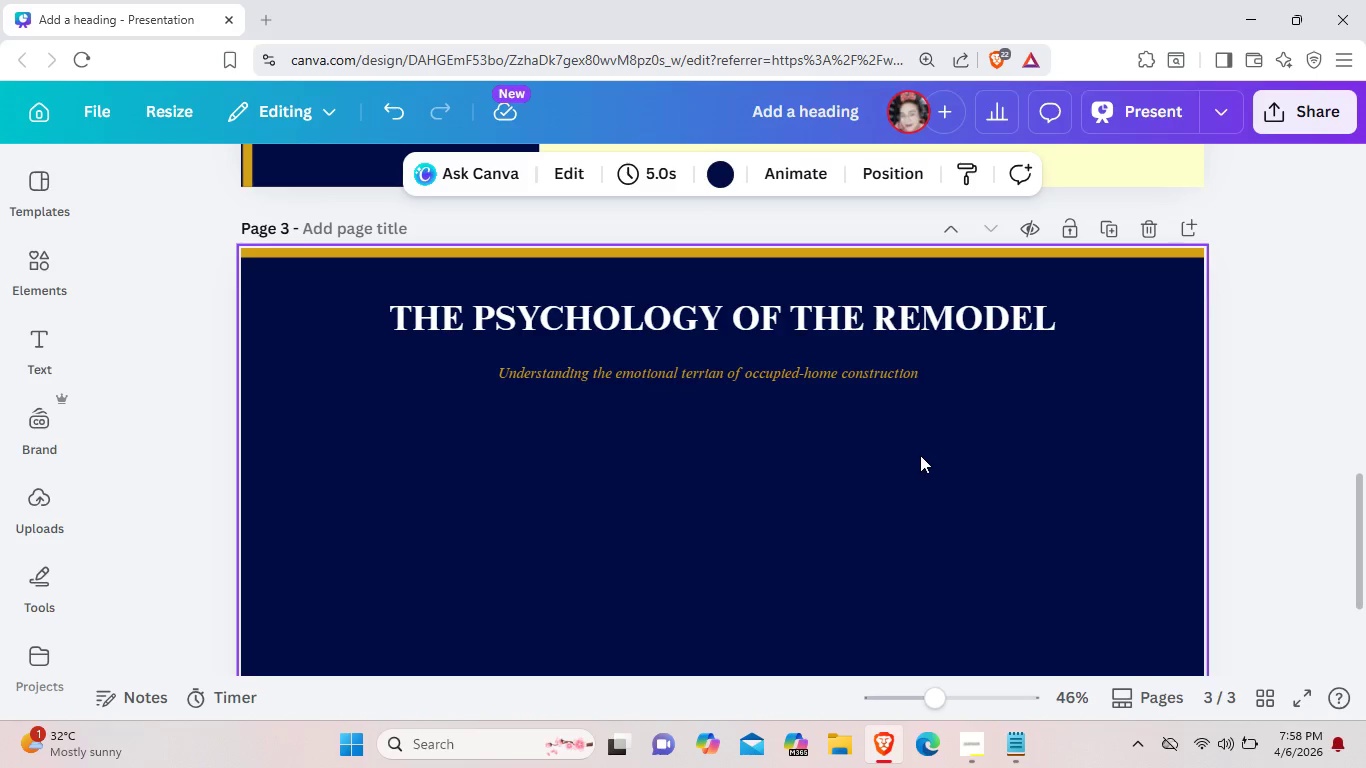 
left_click_drag(start_coordinate=[920, 455], to_coordinate=[927, 457])
 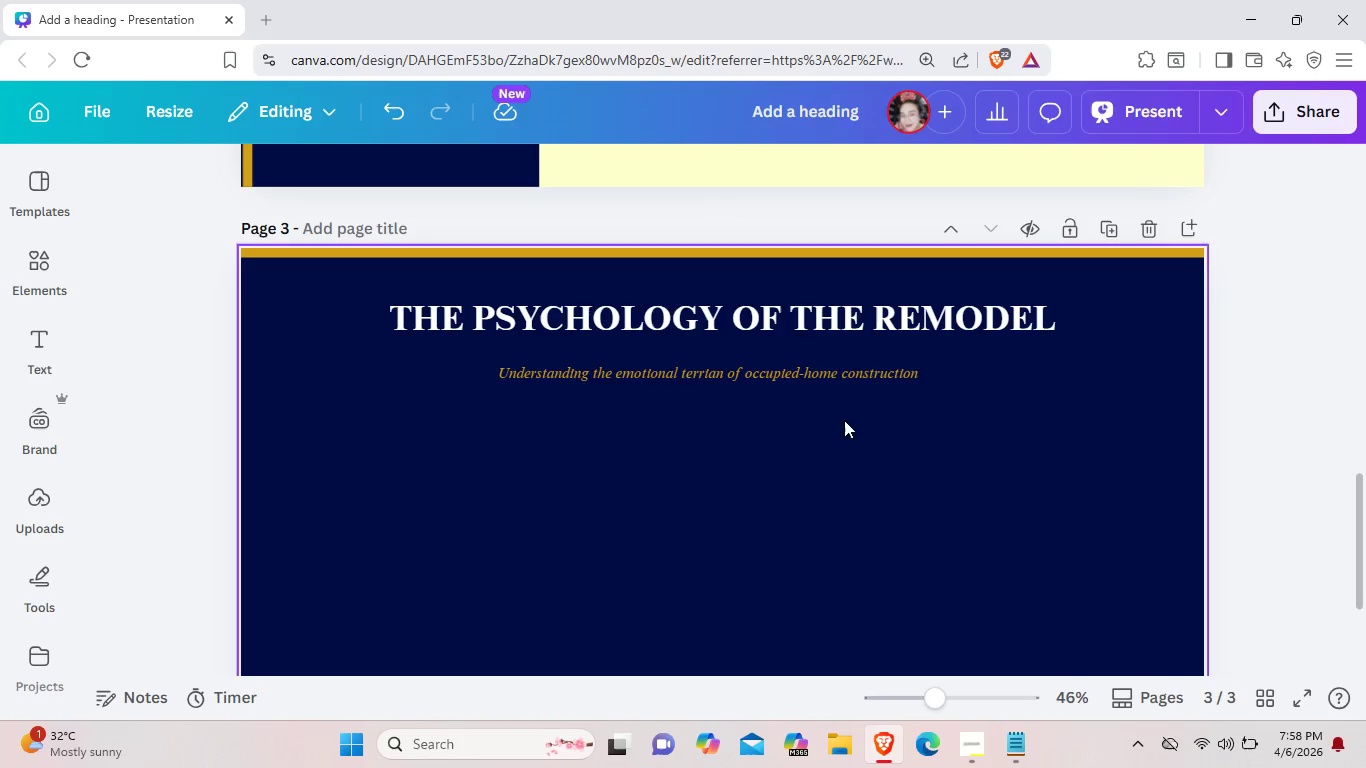 
left_click([807, 443])
 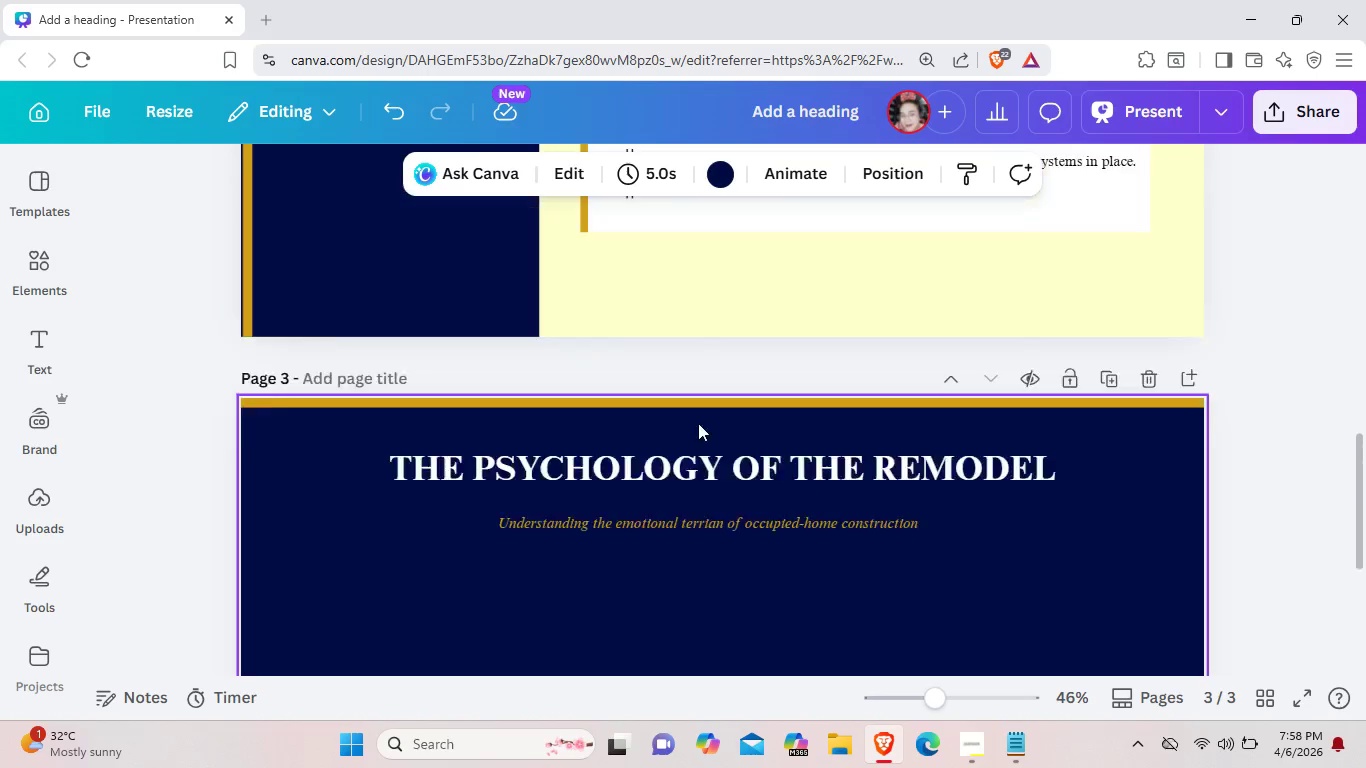 
scroll: coordinate [783, 432], scroll_direction: up, amount: 3.0
 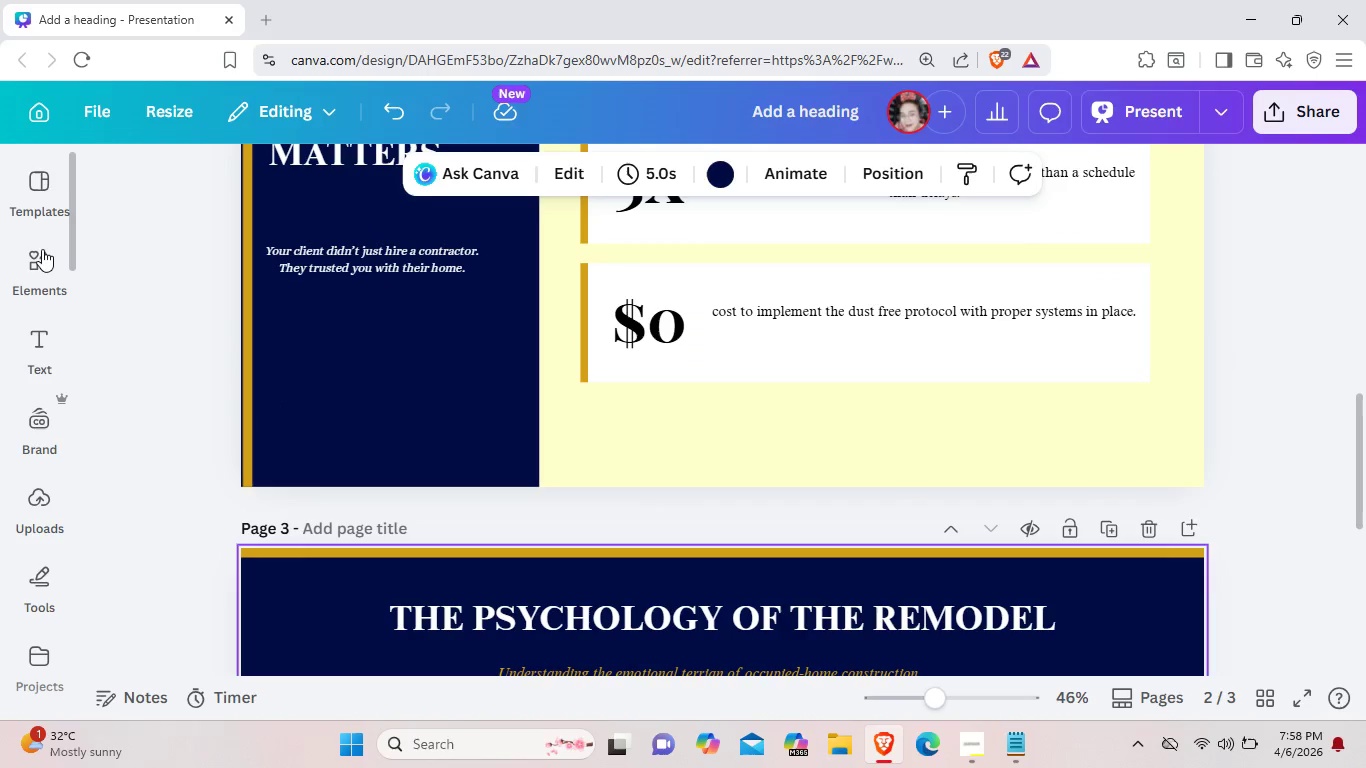 
left_click([42, 249])
 